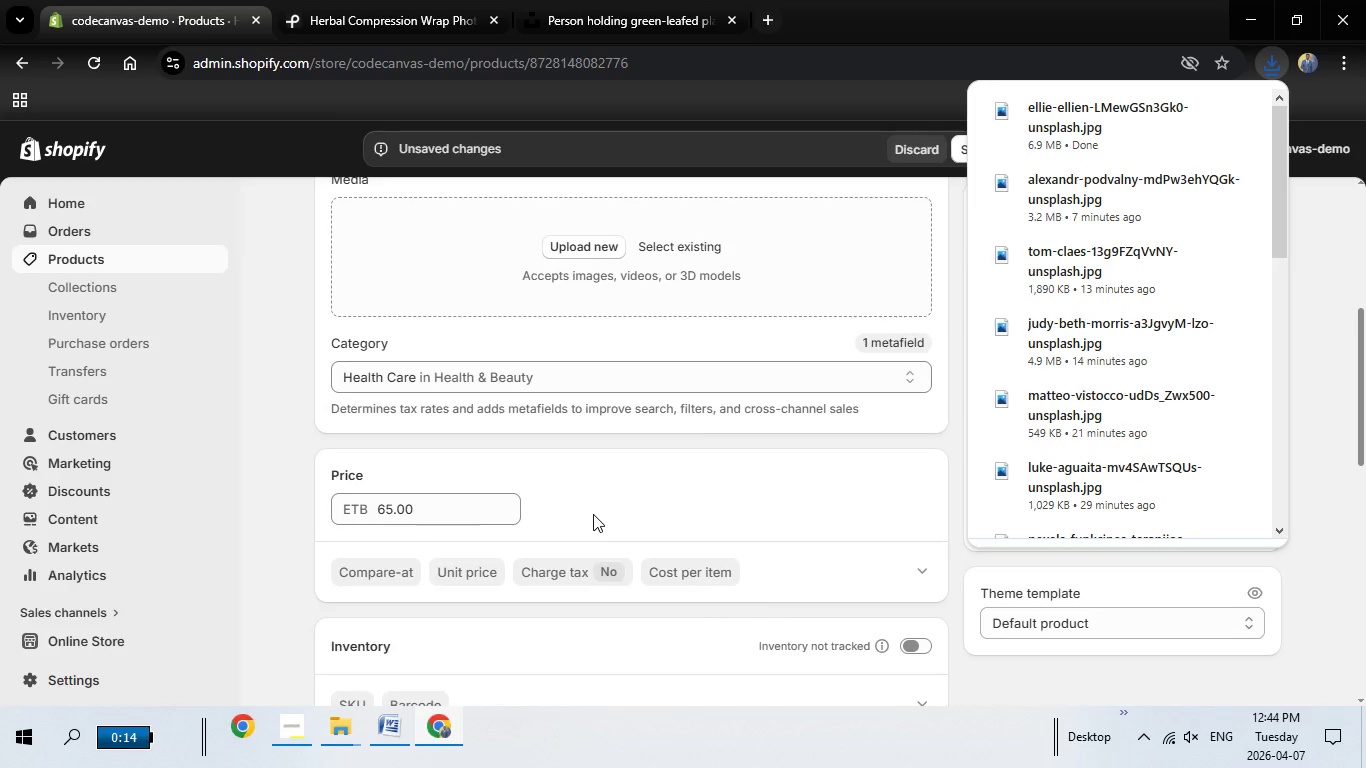 
scroll: coordinate [593, 514], scroll_direction: up, amount: 2.0
 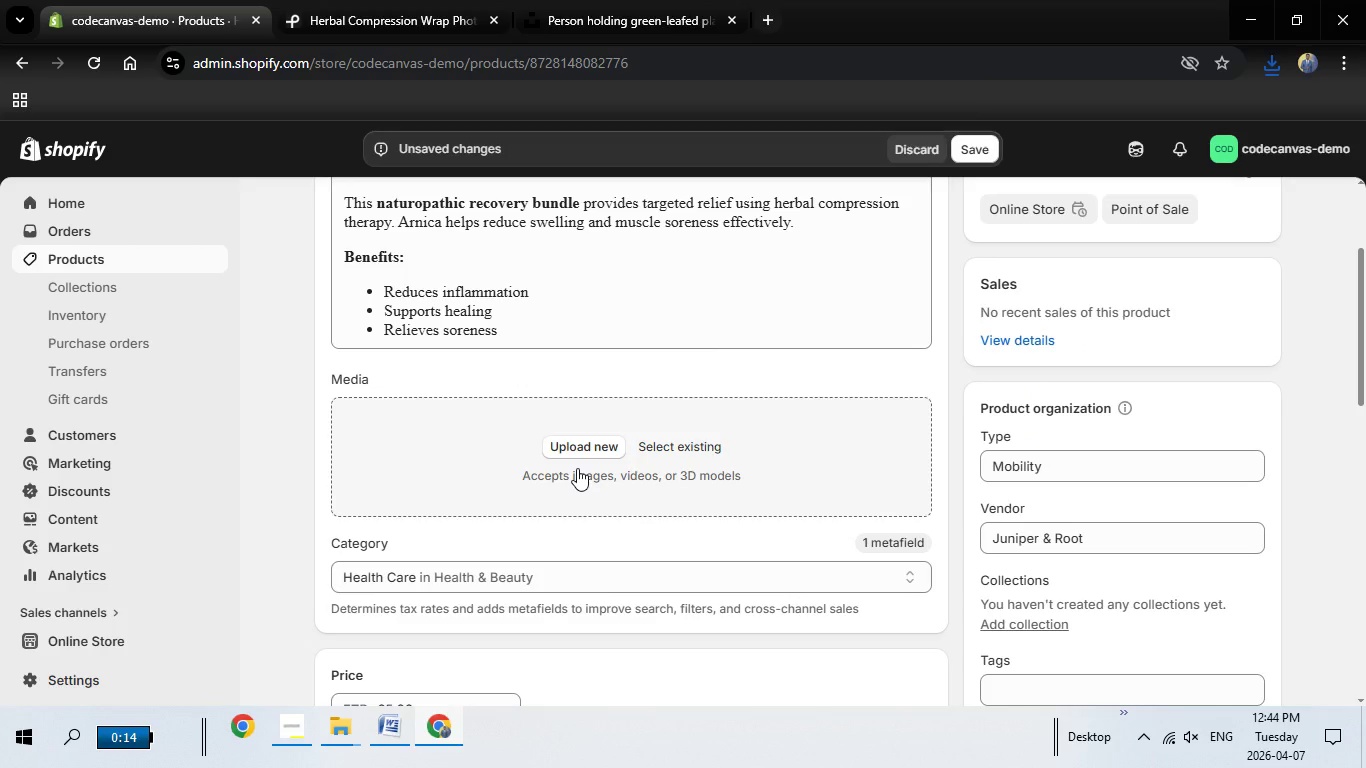 
wait(5.98)
 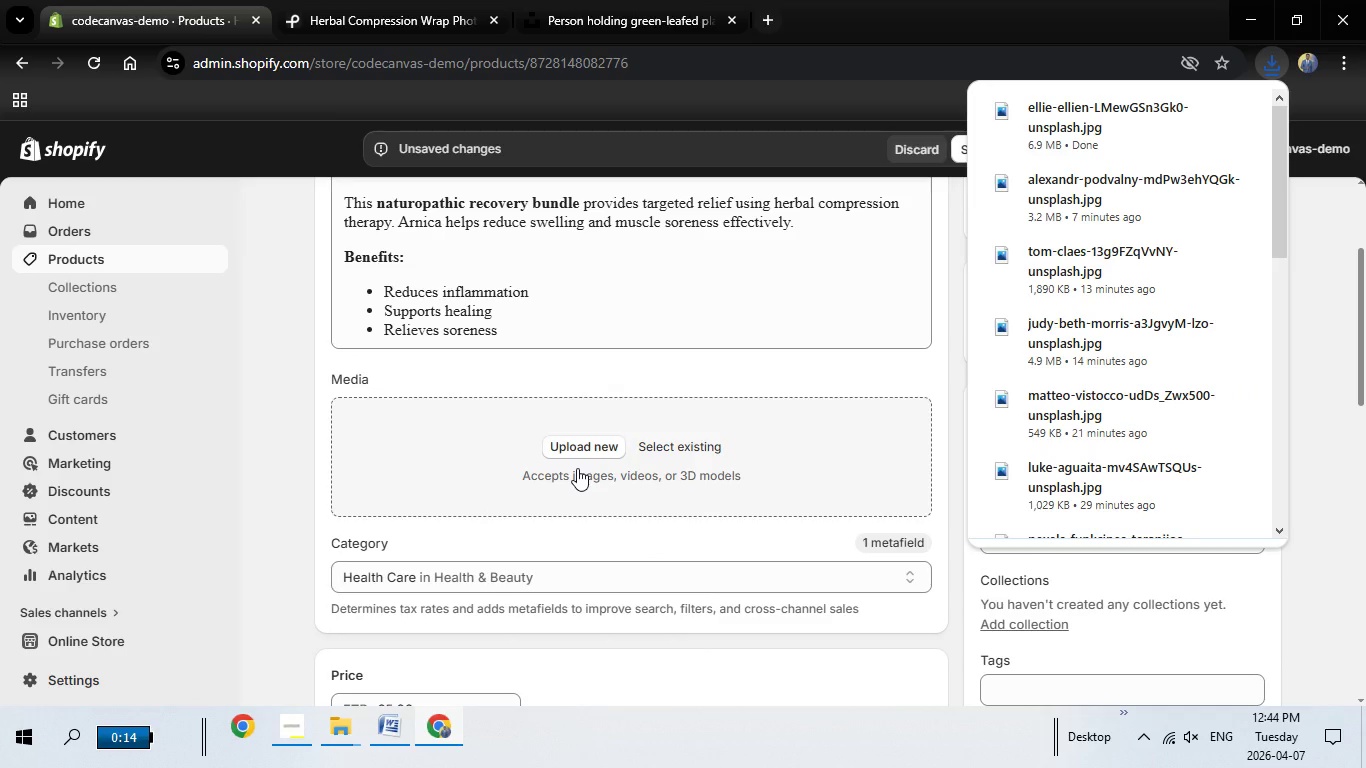 
left_click([591, 452])
 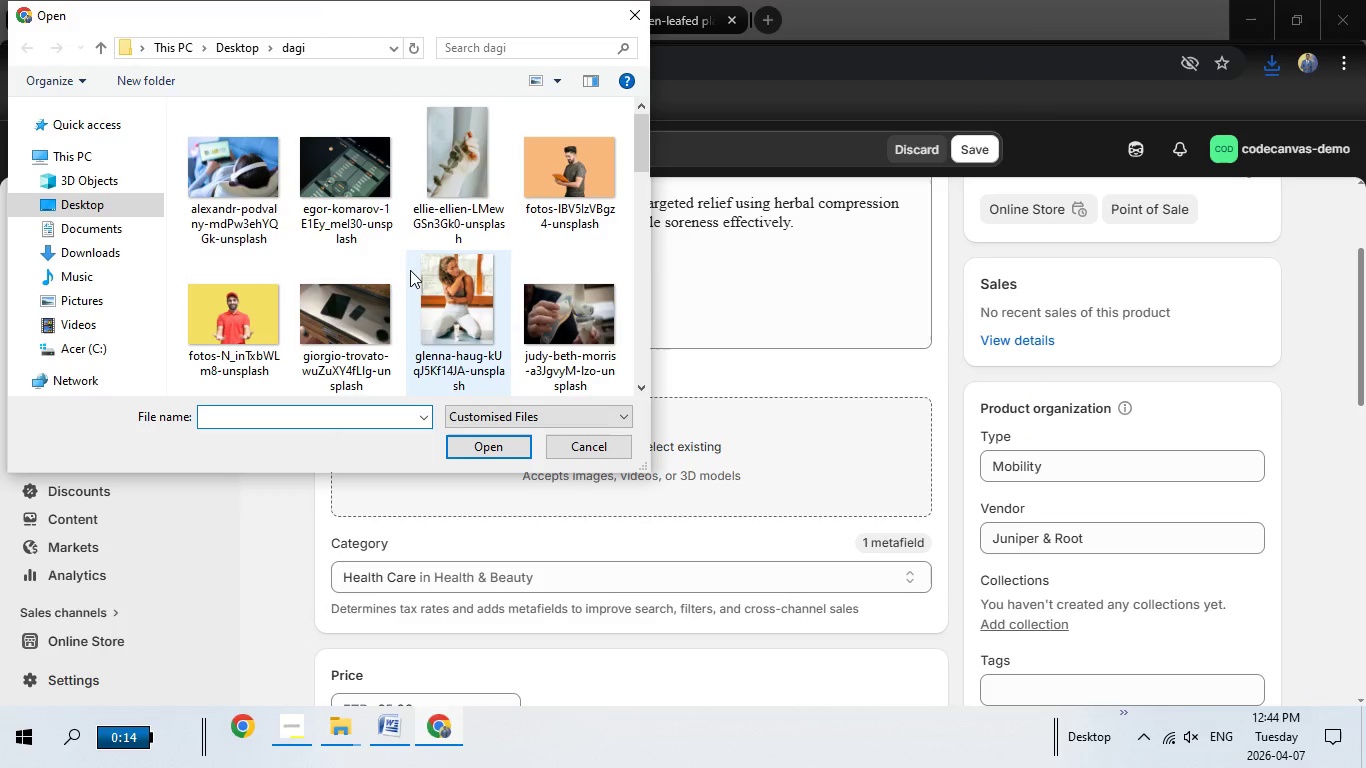 
scroll: coordinate [393, 263], scroll_direction: down, amount: 1.0
 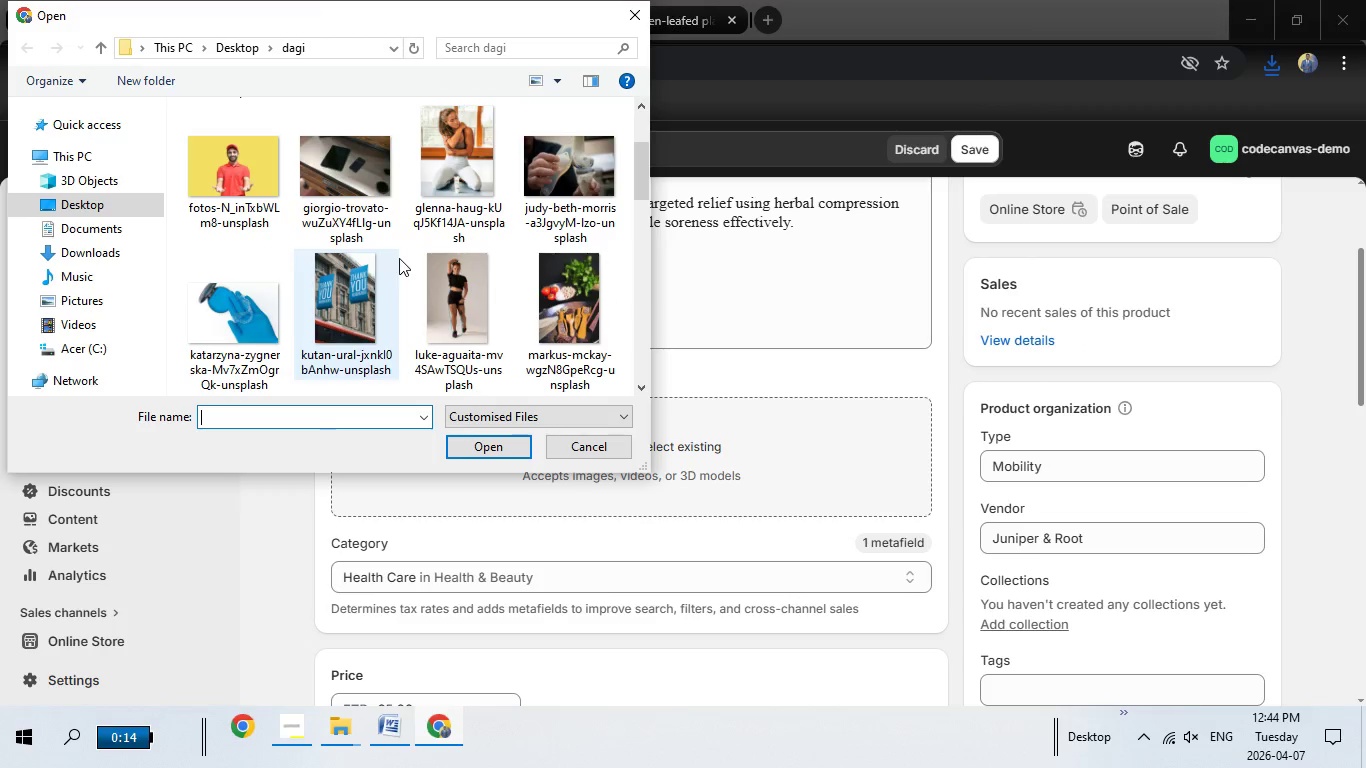 
scroll: coordinate [480, 210], scroll_direction: up, amount: 2.0
 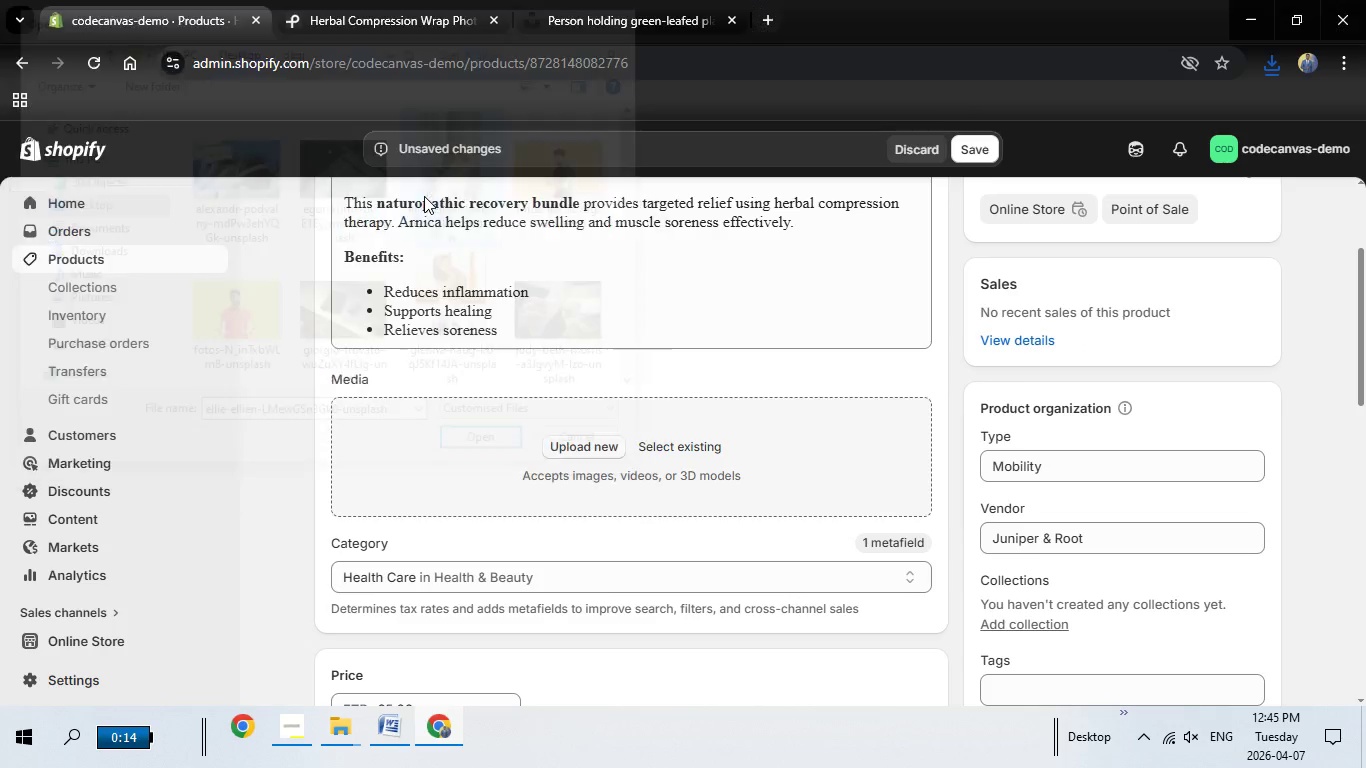 
double_click([424, 196])
 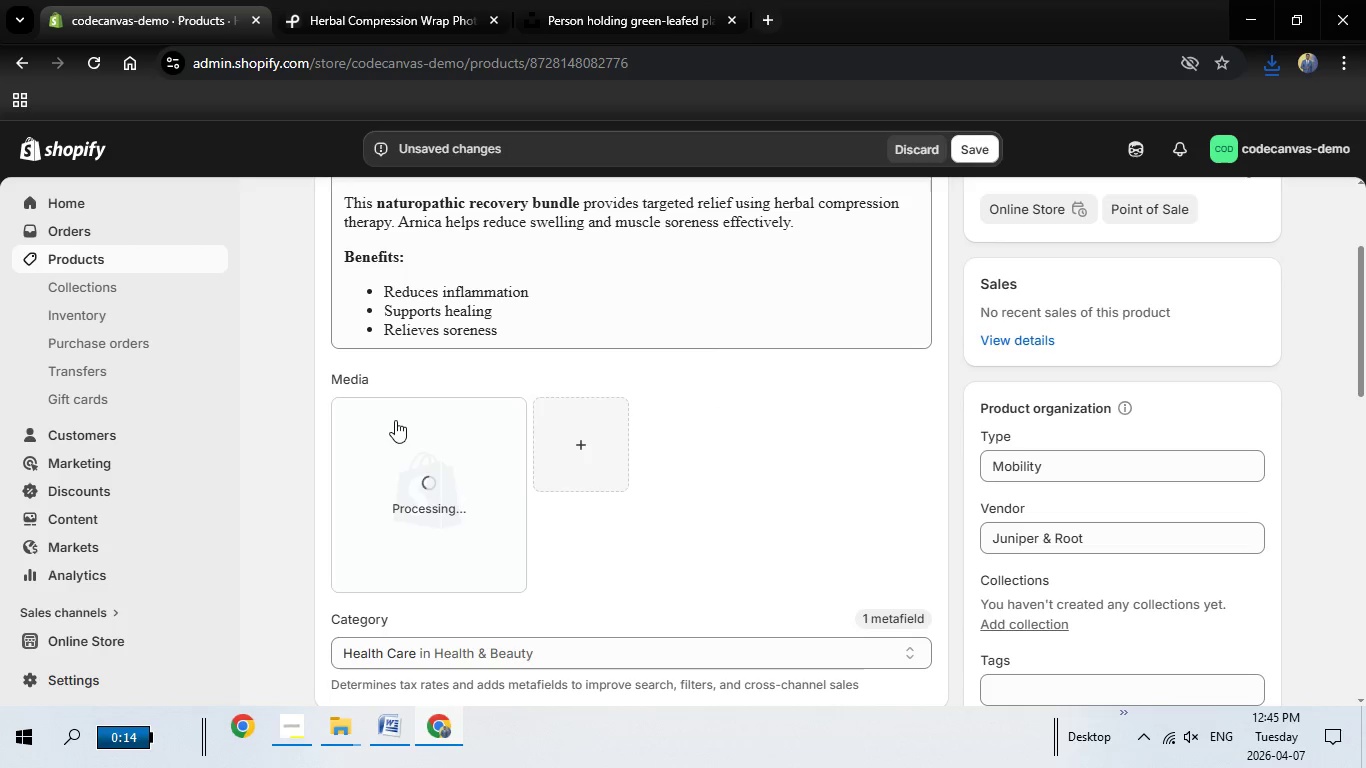 
wait(34.66)
 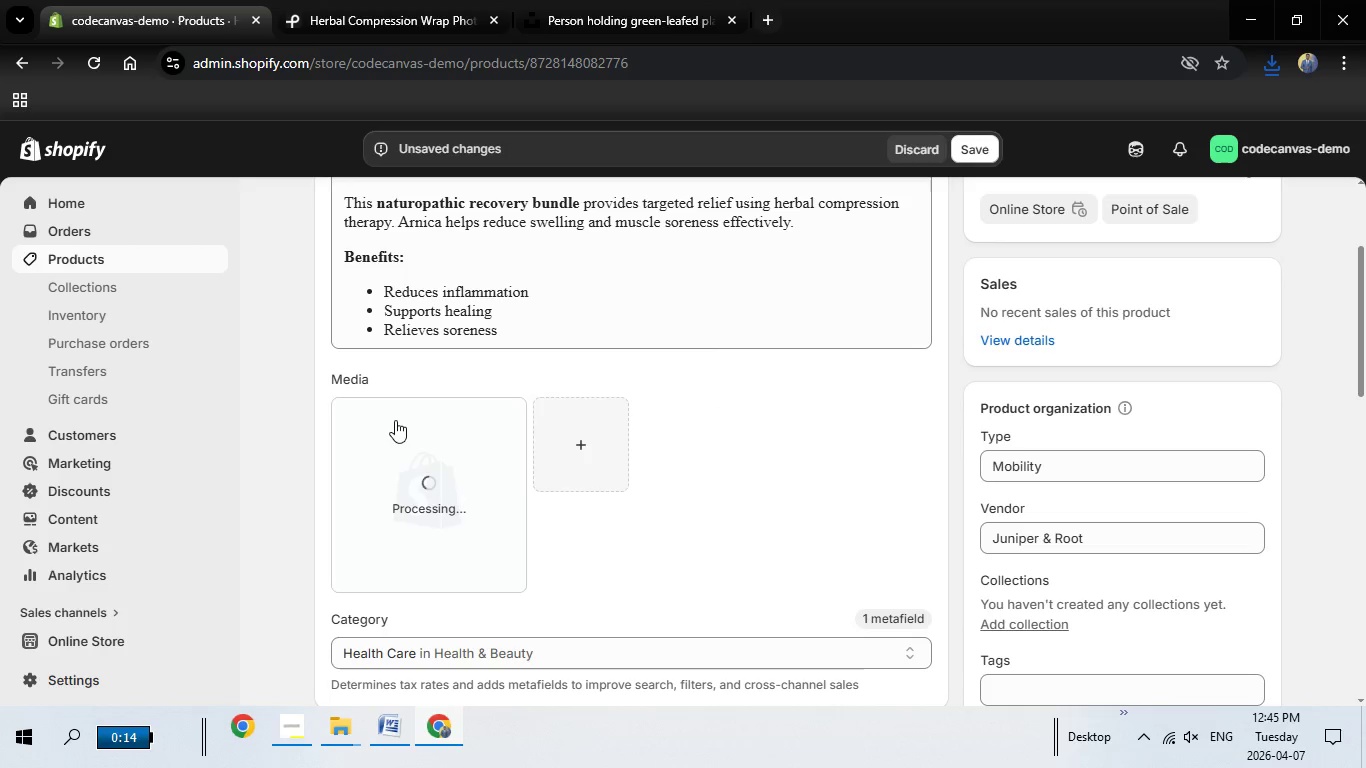 
left_click([412, 453])
 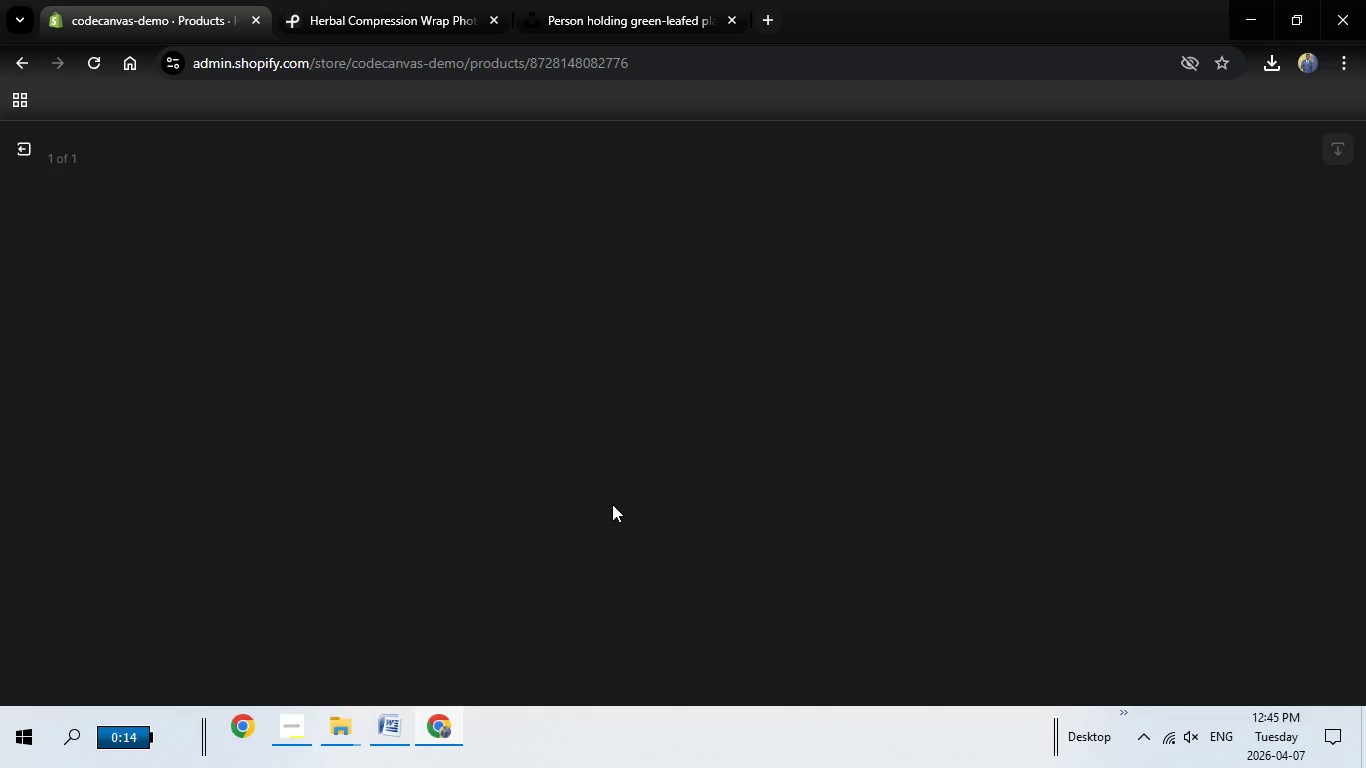 
wait(15.86)
 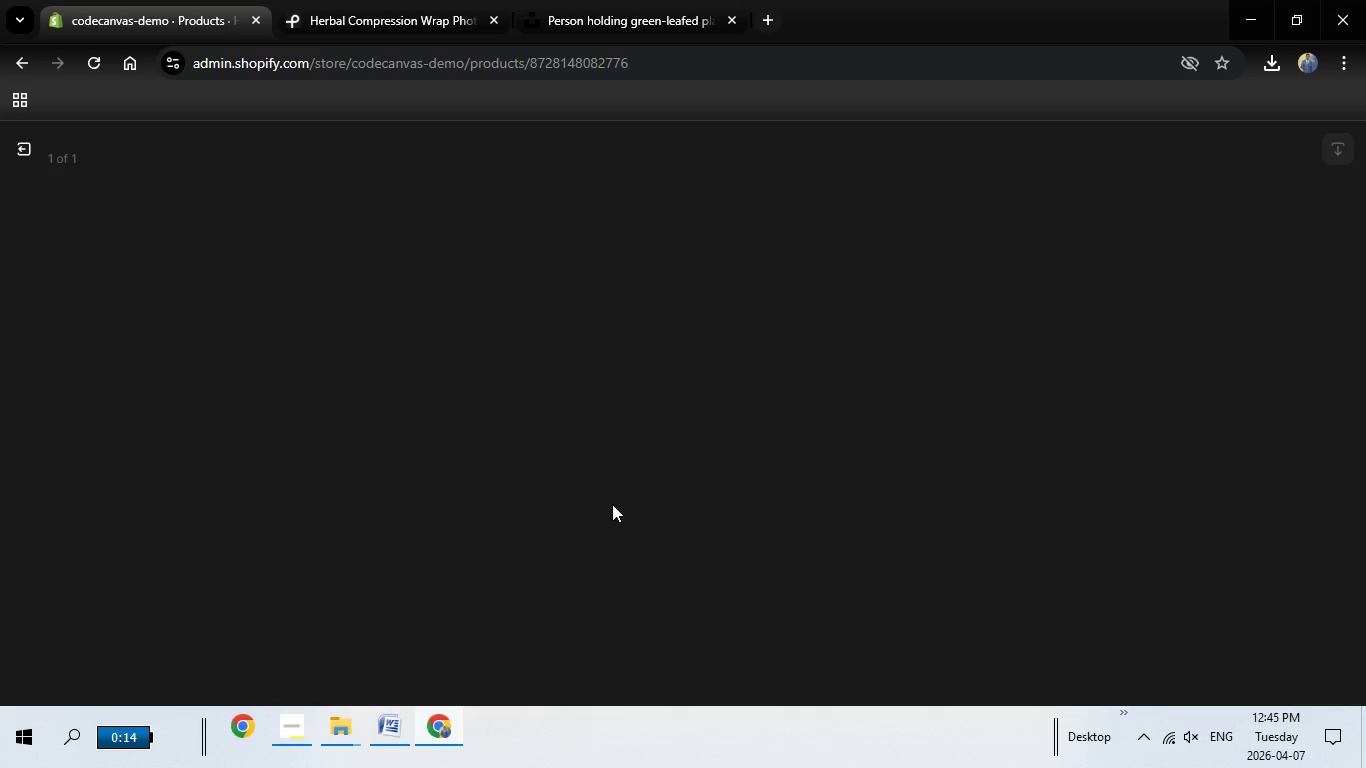 
left_click([1170, 365])
 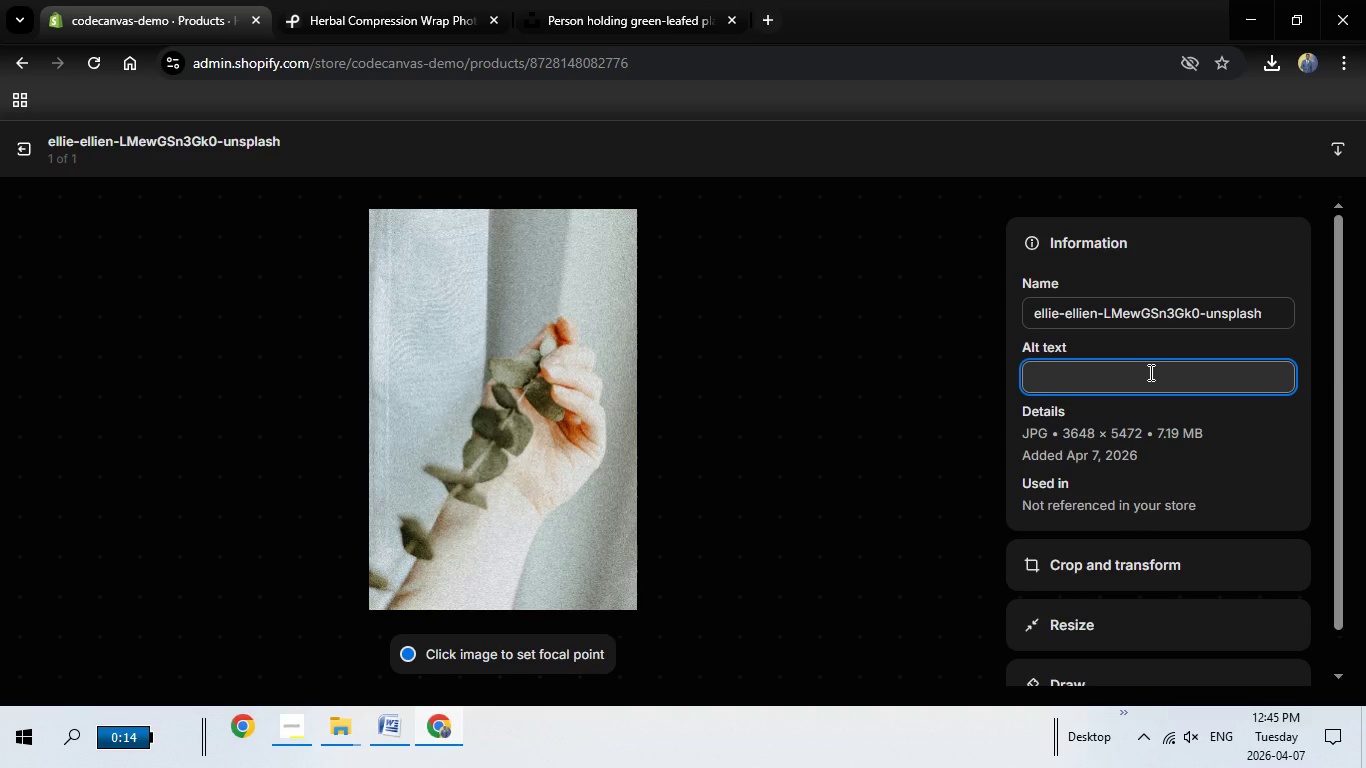 
wait(6.06)
 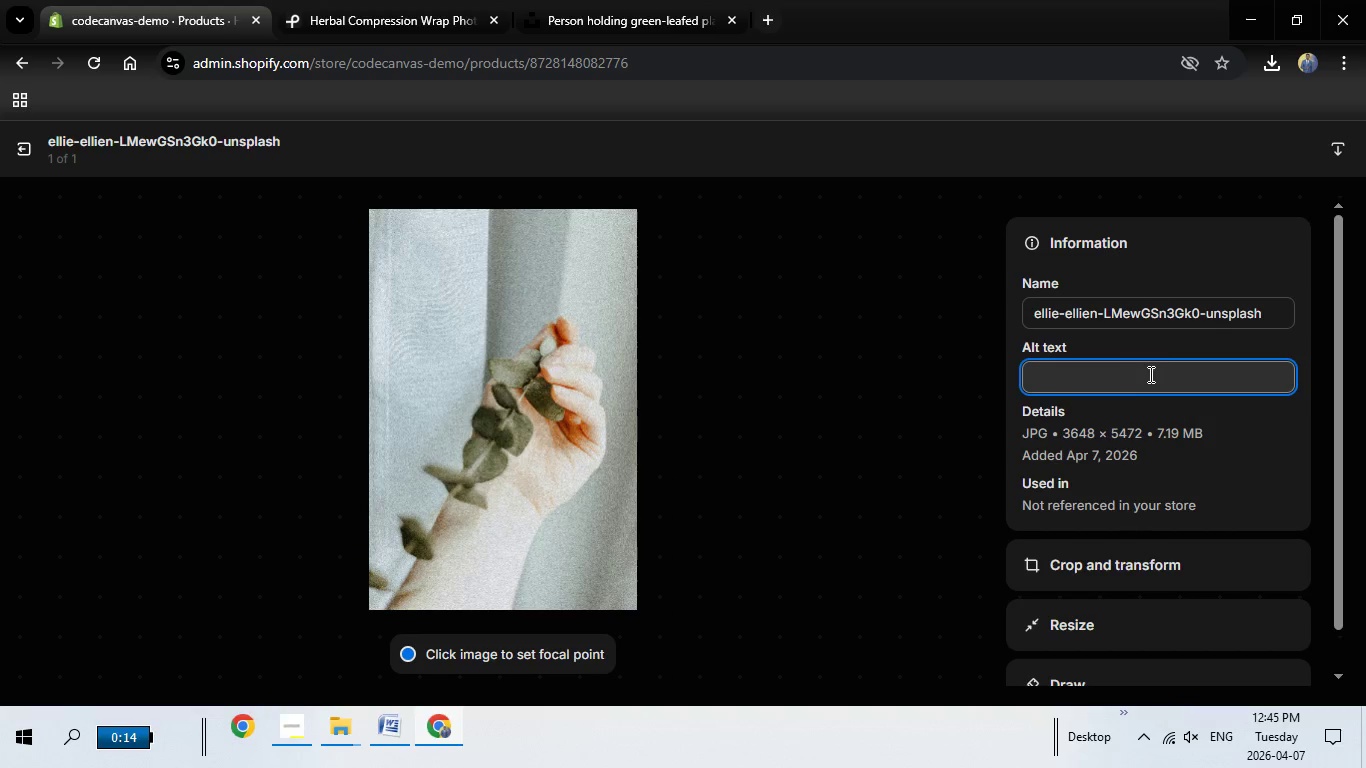 
type(Herbal compression wrap with arnica for reducing swelling and muscle soreness)
 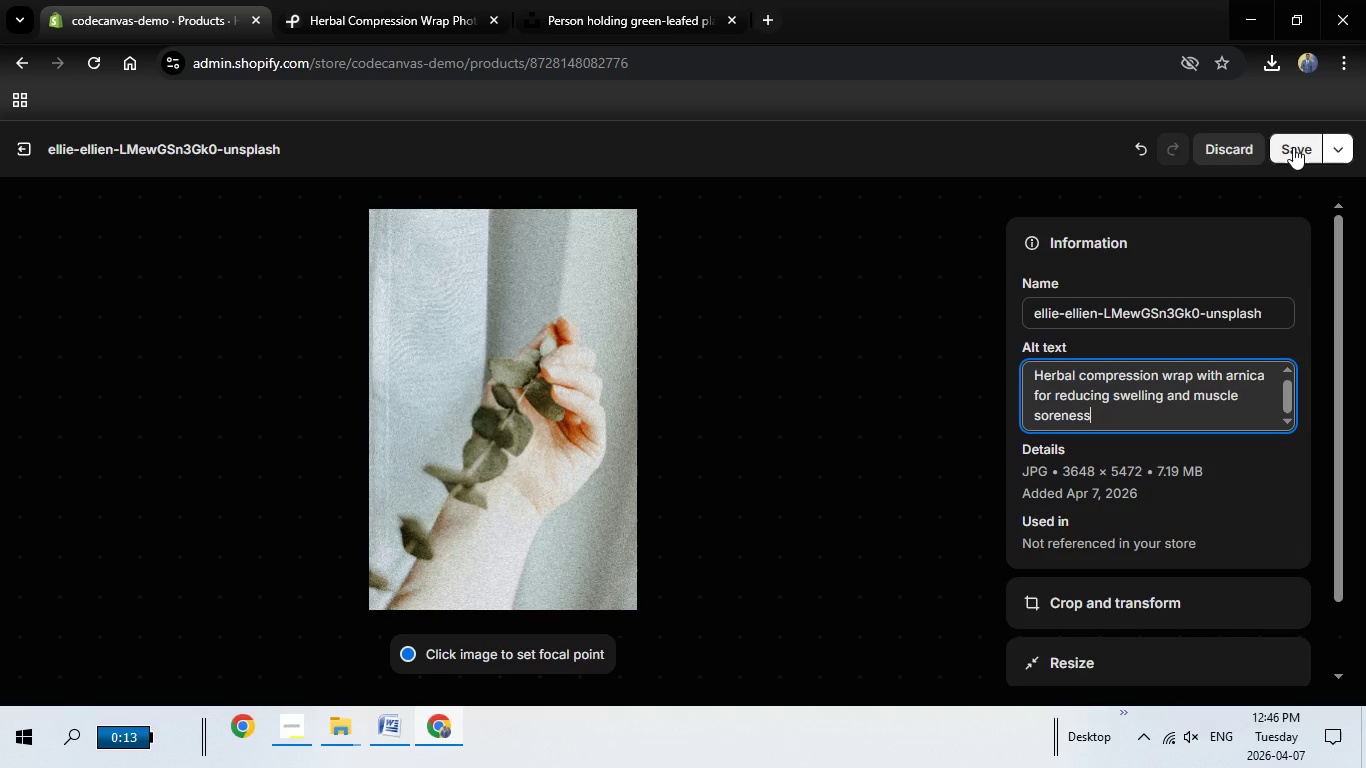 
left_click([1293, 147])
 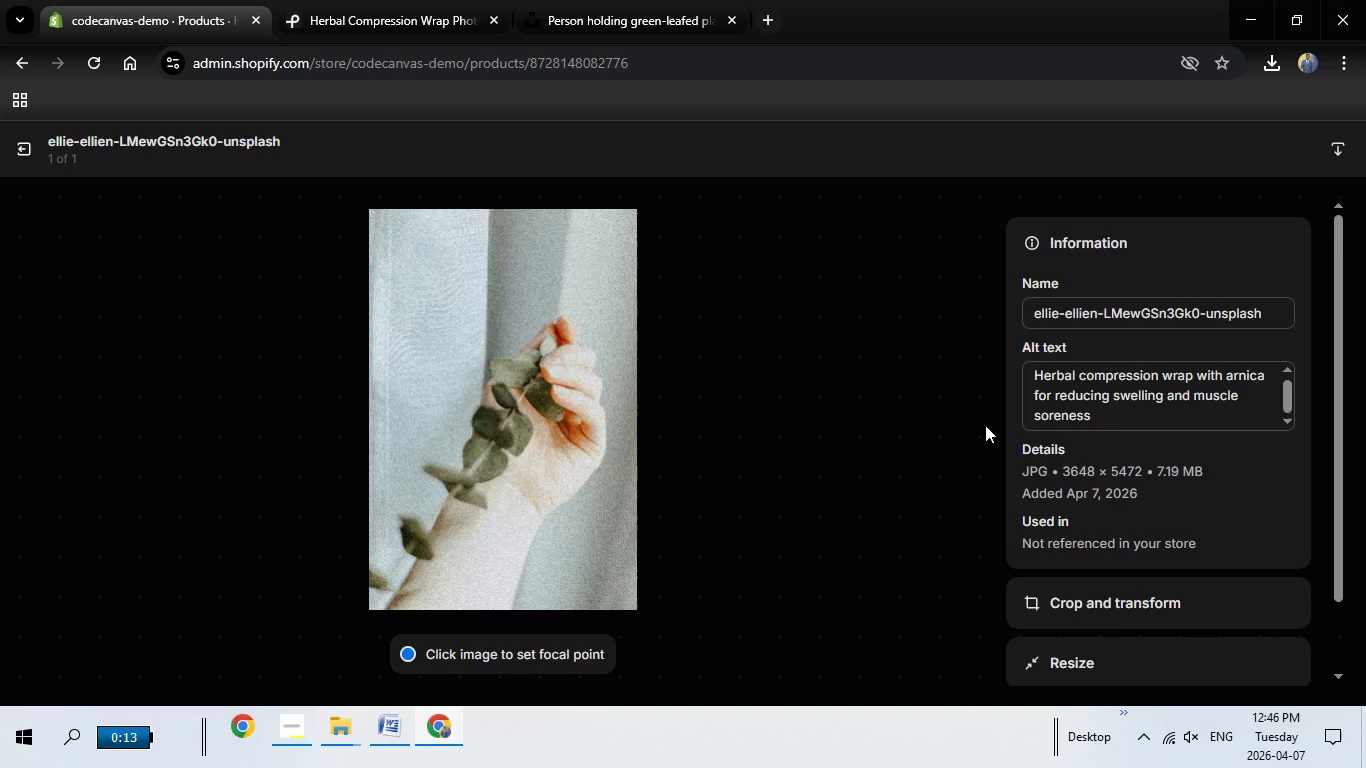 
wait(8.61)
 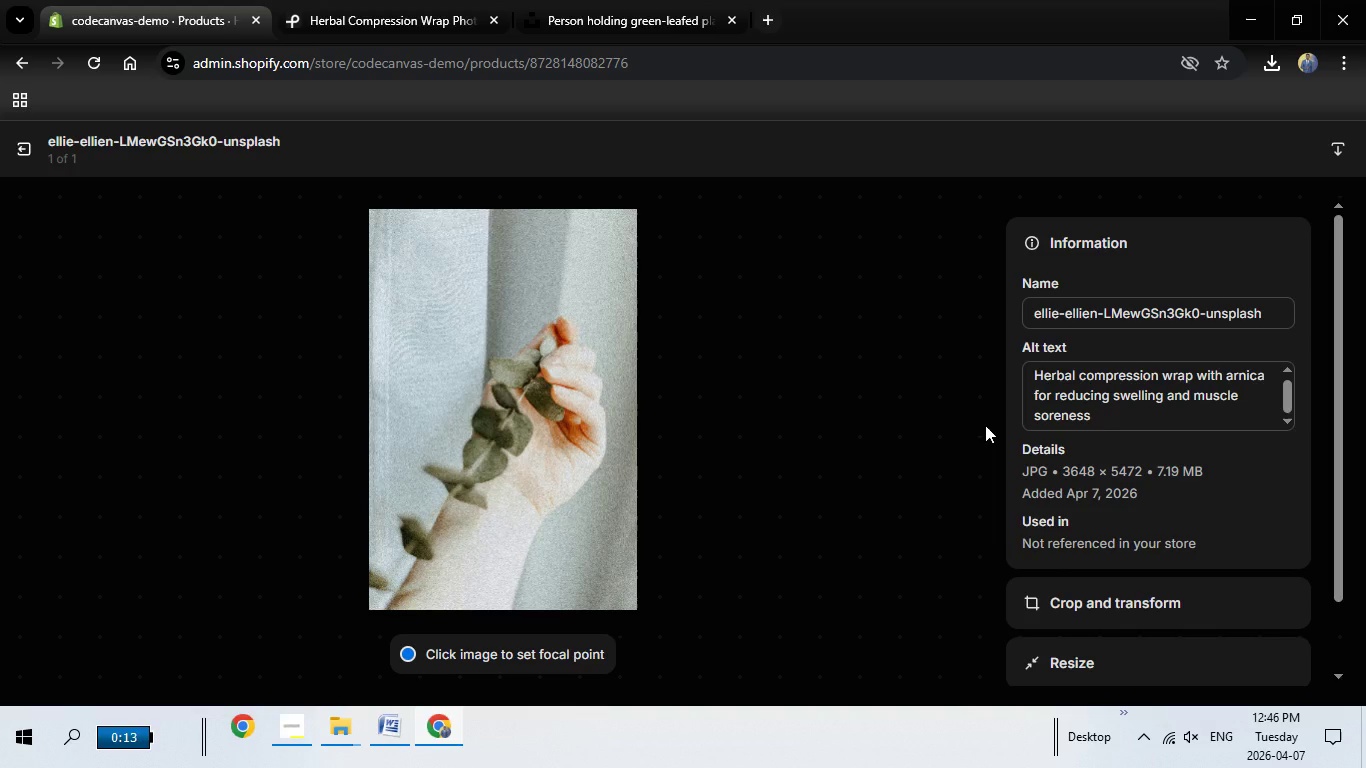 
left_click([31, 144])
 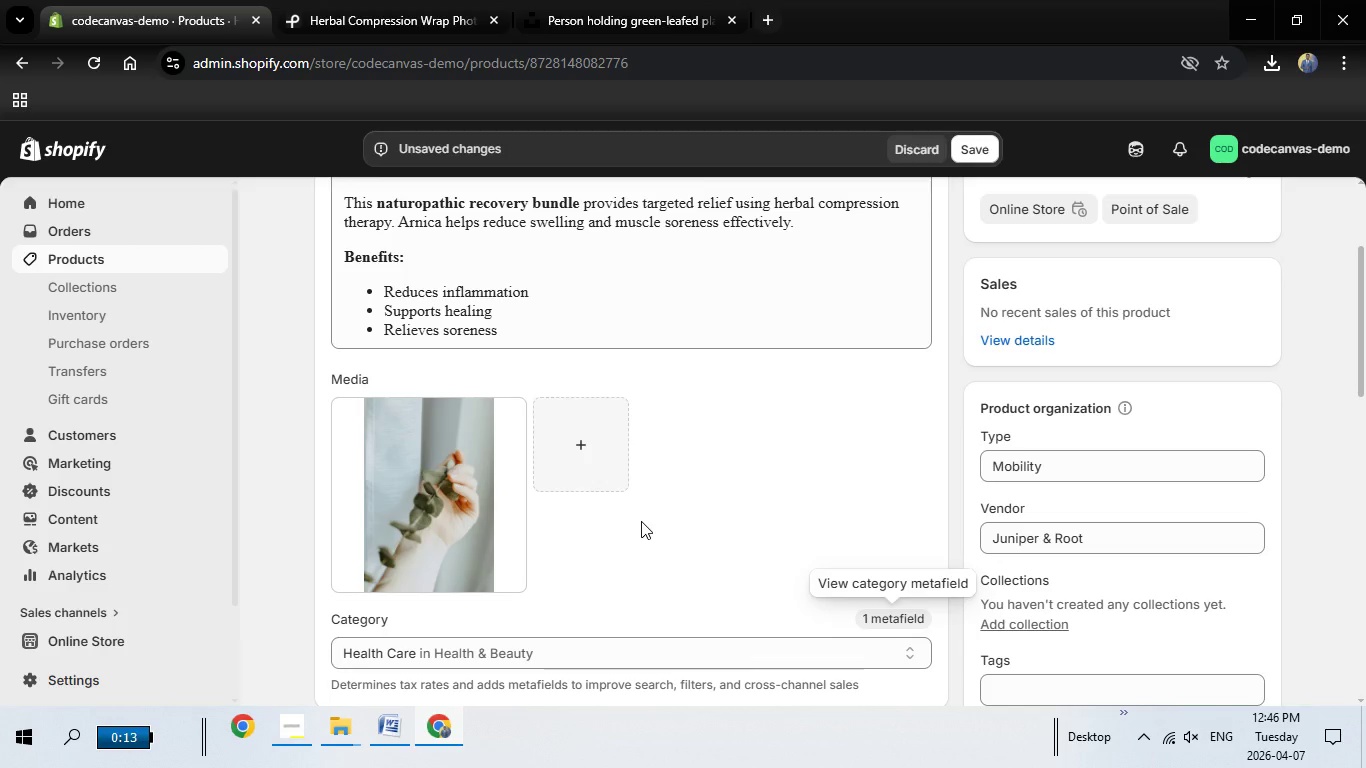 
scroll: coordinate [641, 521], scroll_direction: down, amount: 4.0
 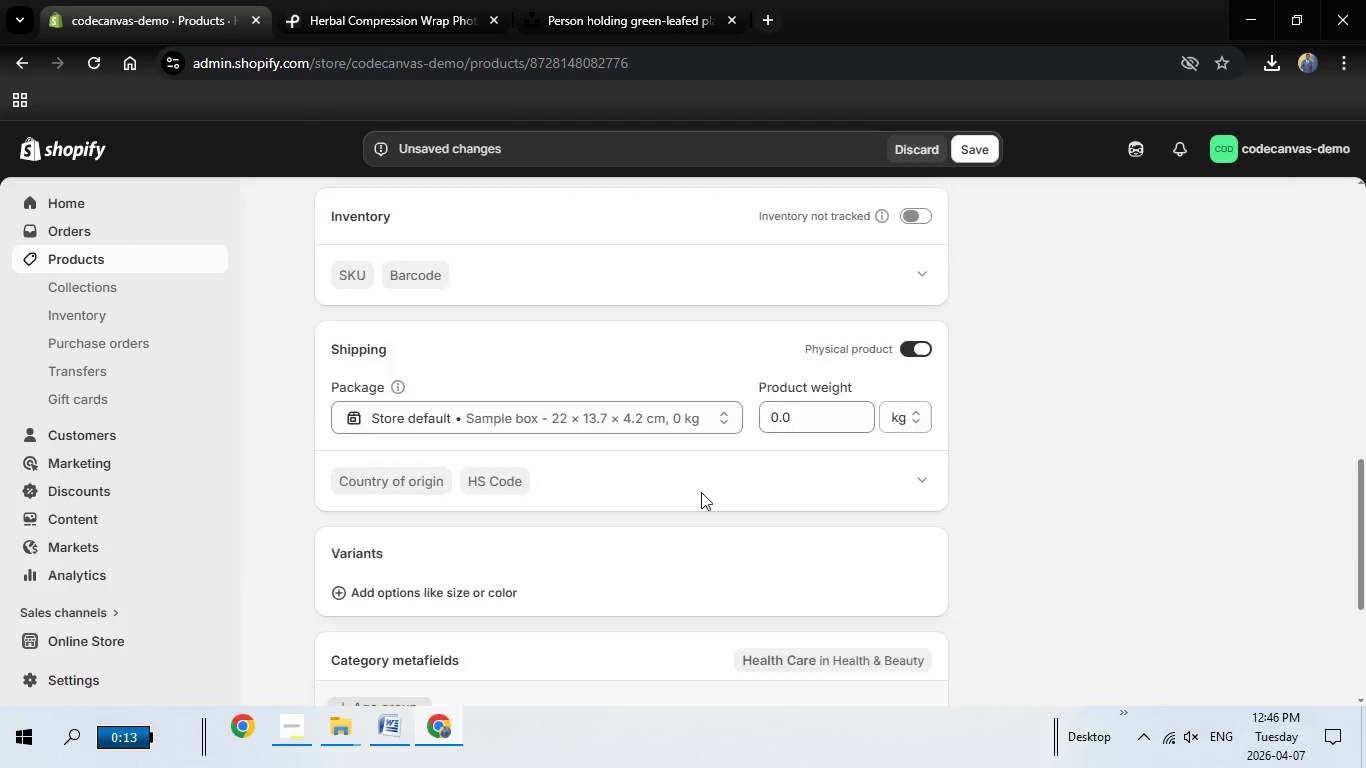 
scroll: coordinate [680, 472], scroll_direction: up, amount: 3.0
 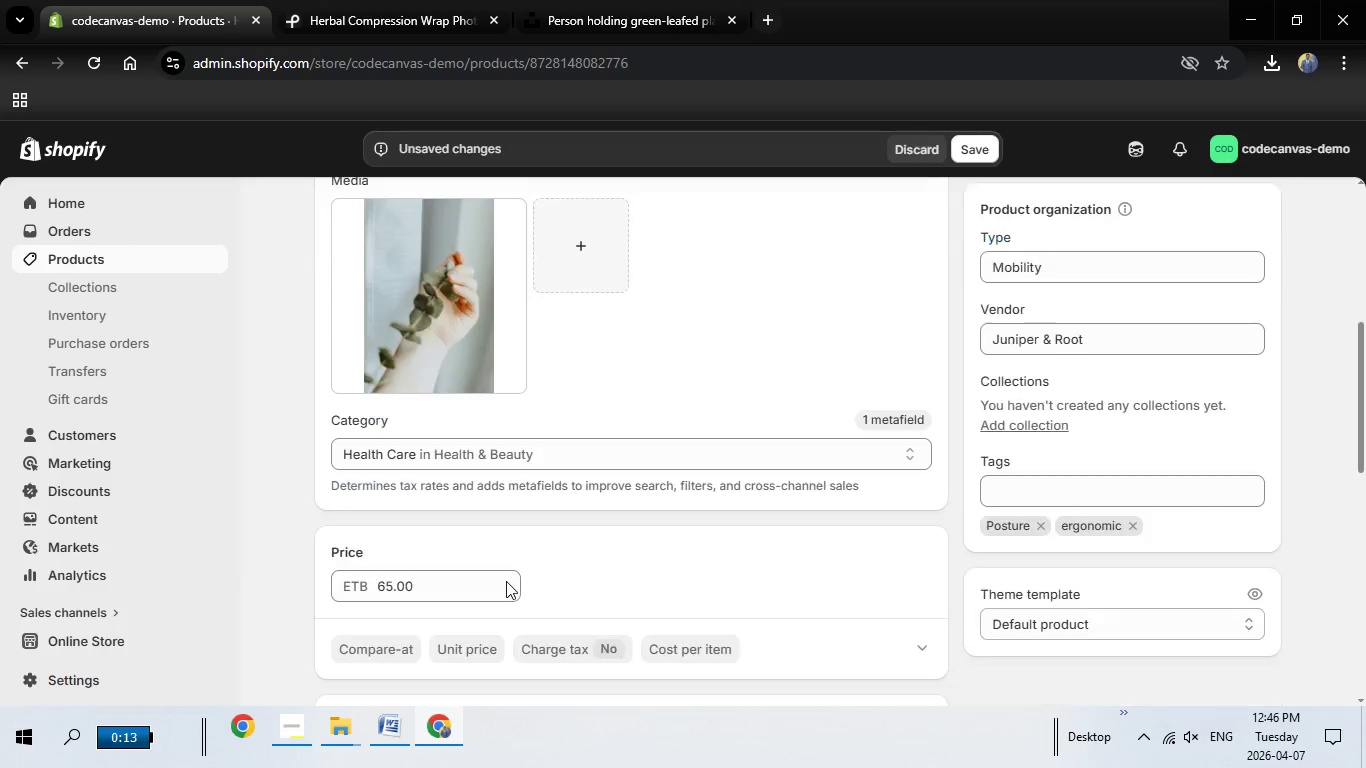 
scroll: coordinate [524, 581], scroll_direction: down, amount: 2.0
 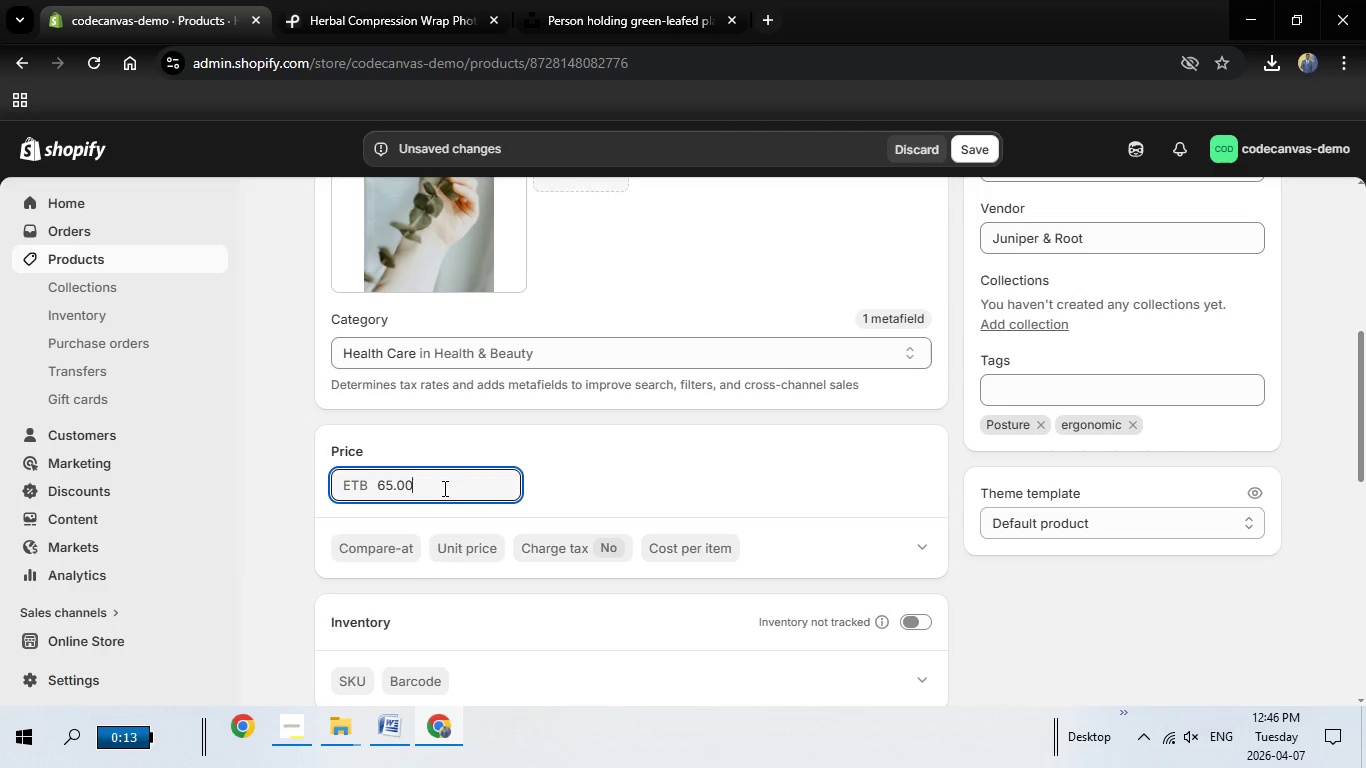 
left_click([443, 488])
 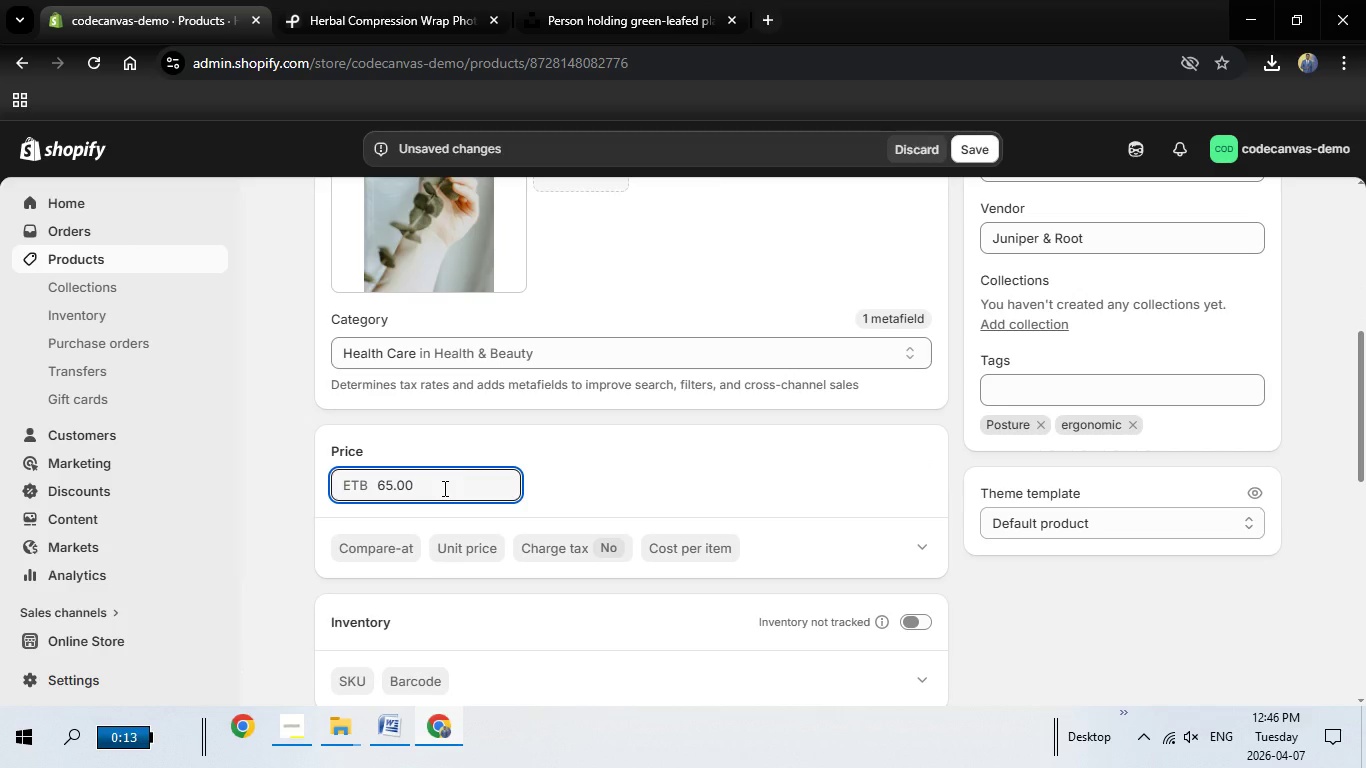 
key(Backspace)
key(Backspace)
key(Backspace)
key(Backspace)
key(Backspace)
key(Backspace)
key(Backspace)
key(Backspace)
type(55)
 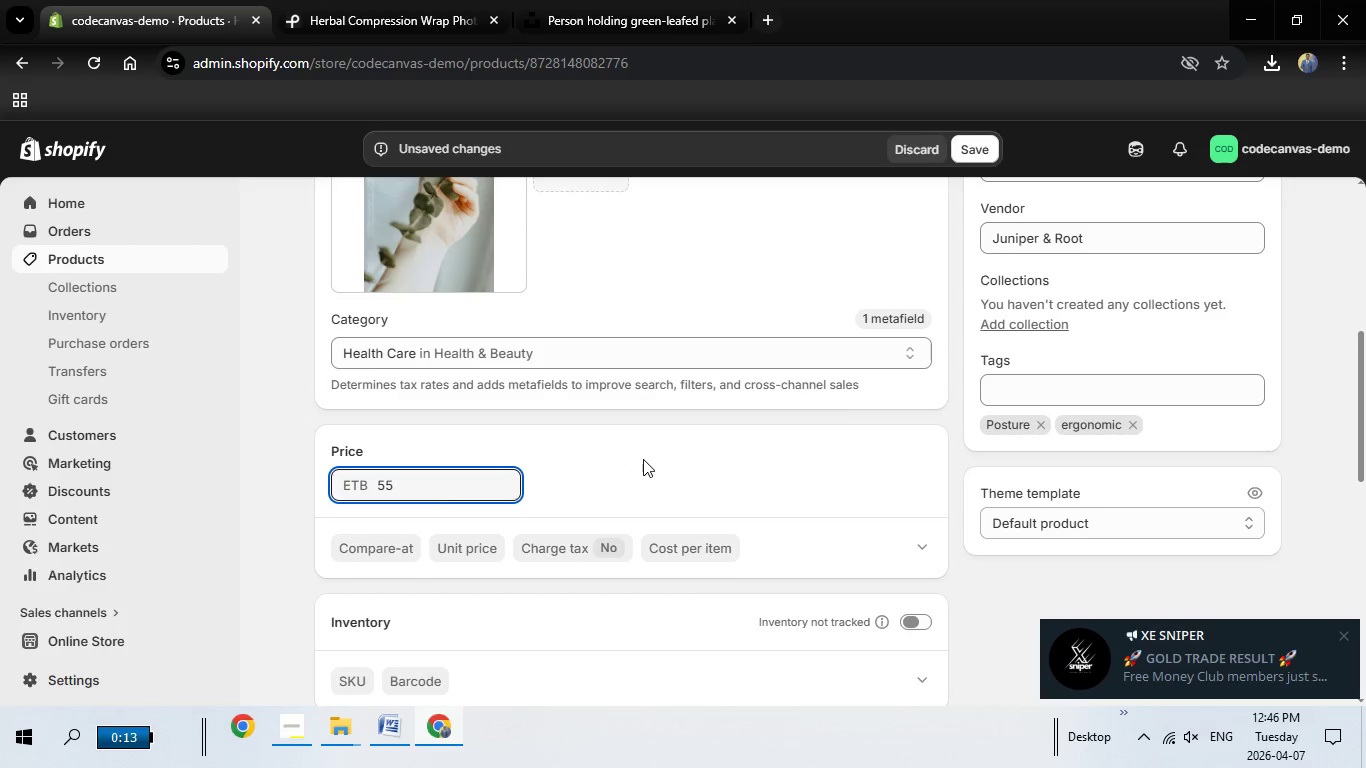 
scroll: coordinate [836, 447], scroll_direction: down, amount: 6.0
 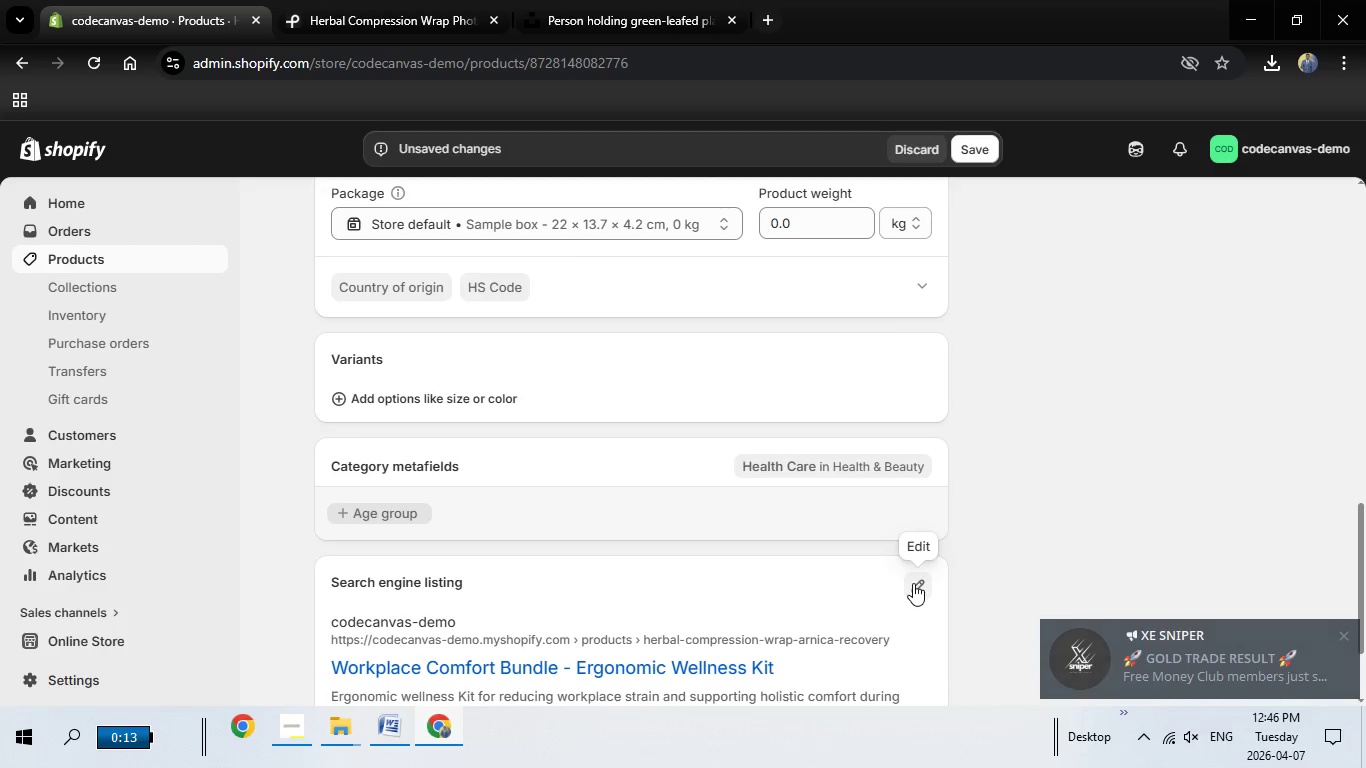 
left_click([913, 583])
 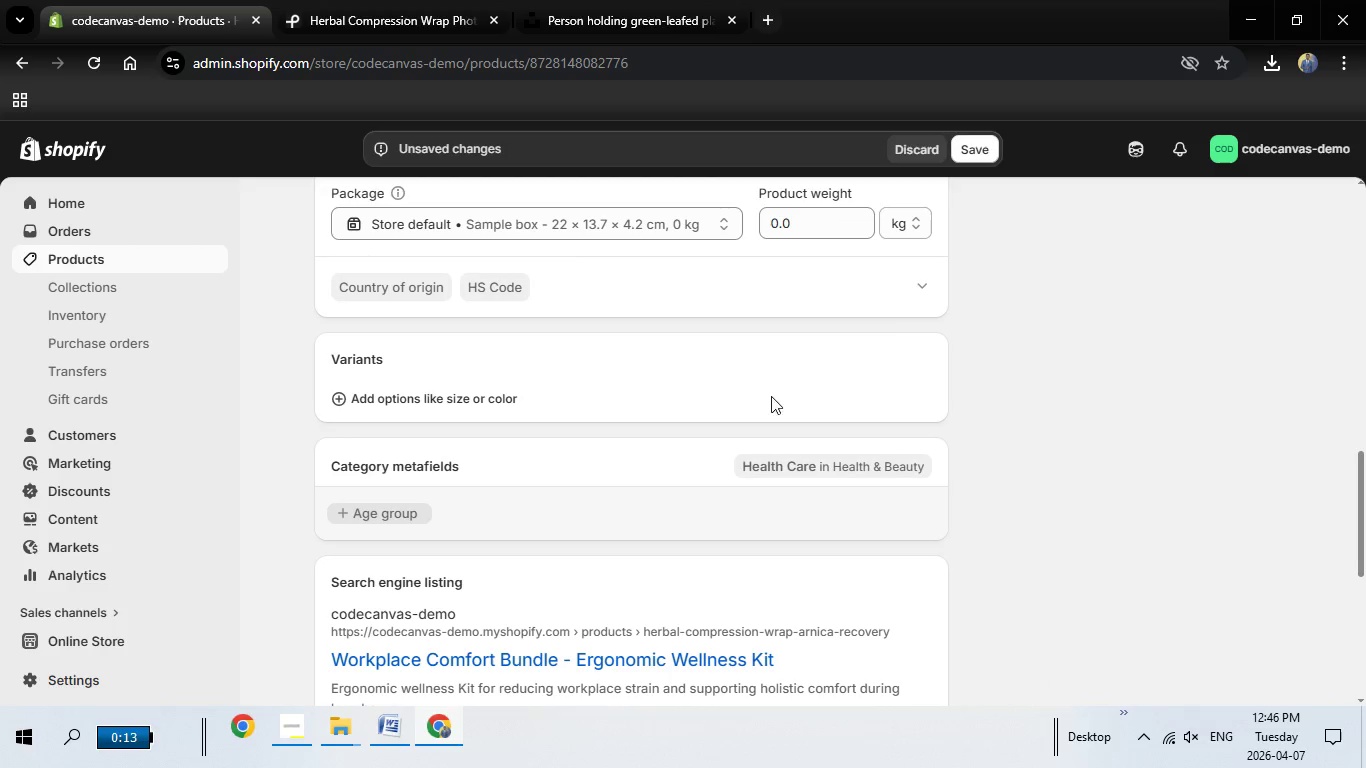 
scroll: coordinate [423, 500], scroll_direction: down, amount: 5.0
 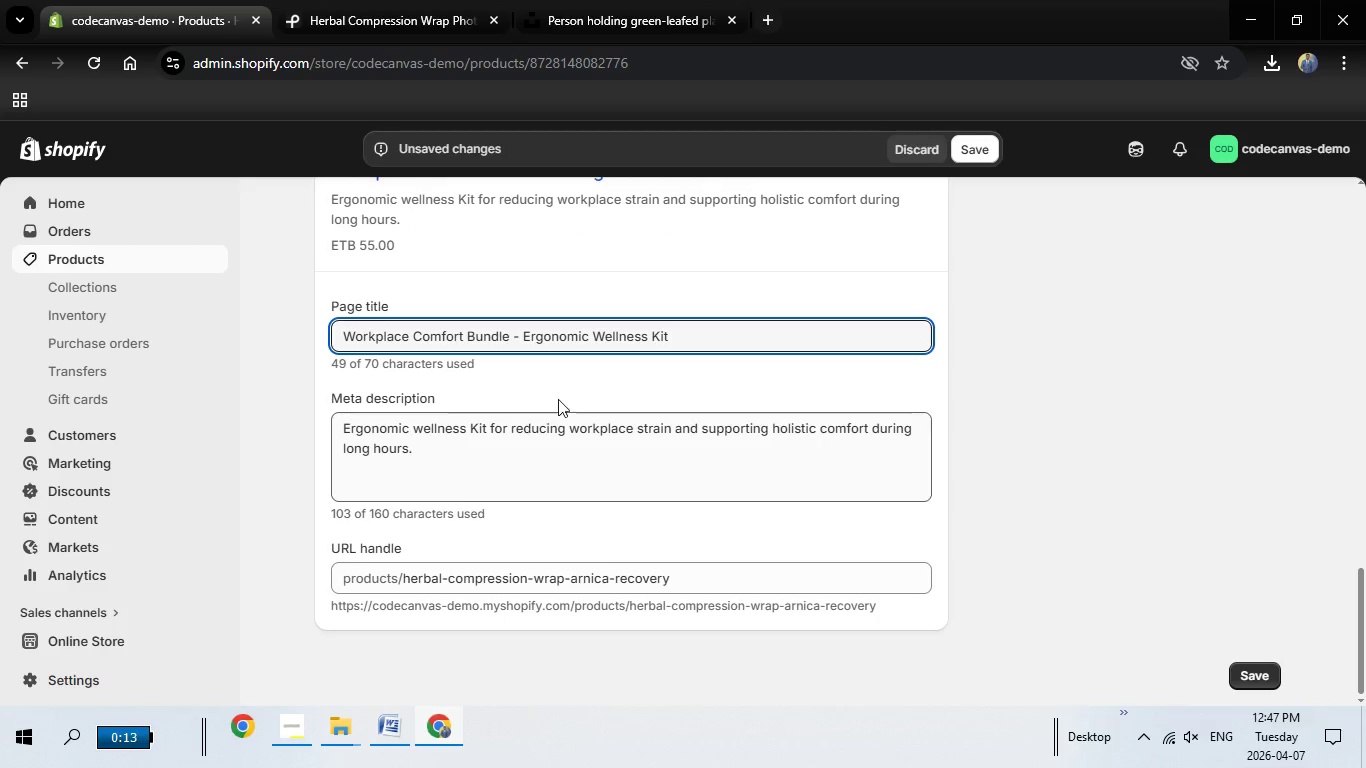 
left_click_drag(start_coordinate=[678, 334], to_coordinate=[361, 328])
 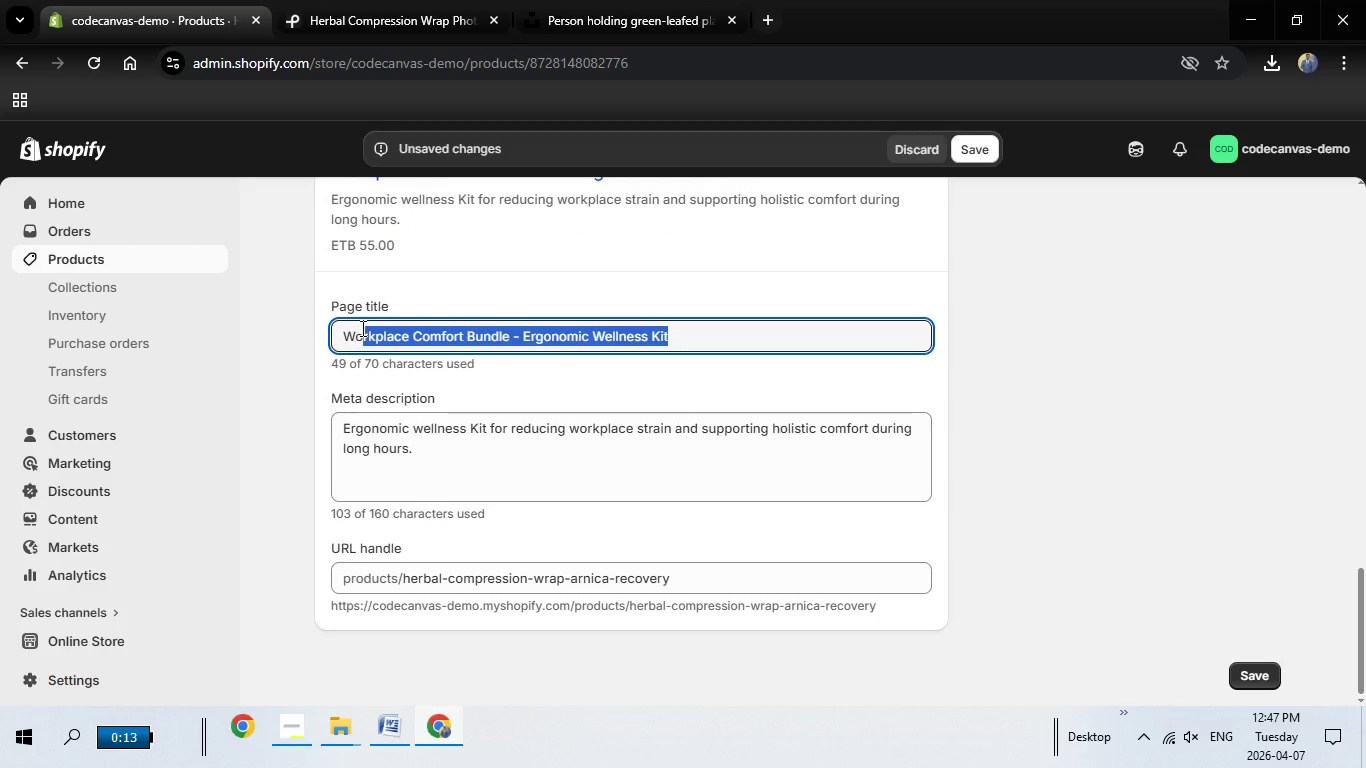 
key(Backspace)
key(Backspace)
key(Backspace)
key(Backspace)
type(Herbal Cp)
key(Backspace)
type(ompression Wrap - A)
 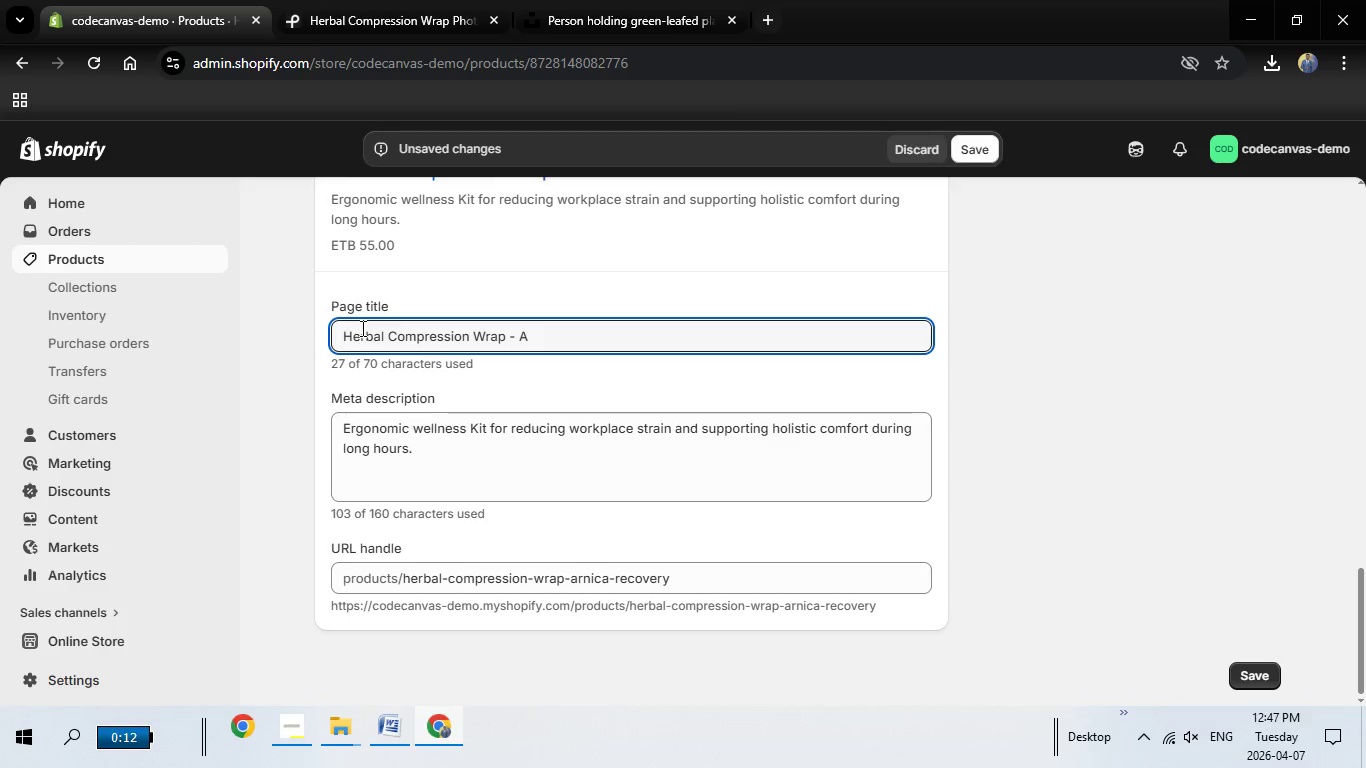 
type(rnica Recovery)
 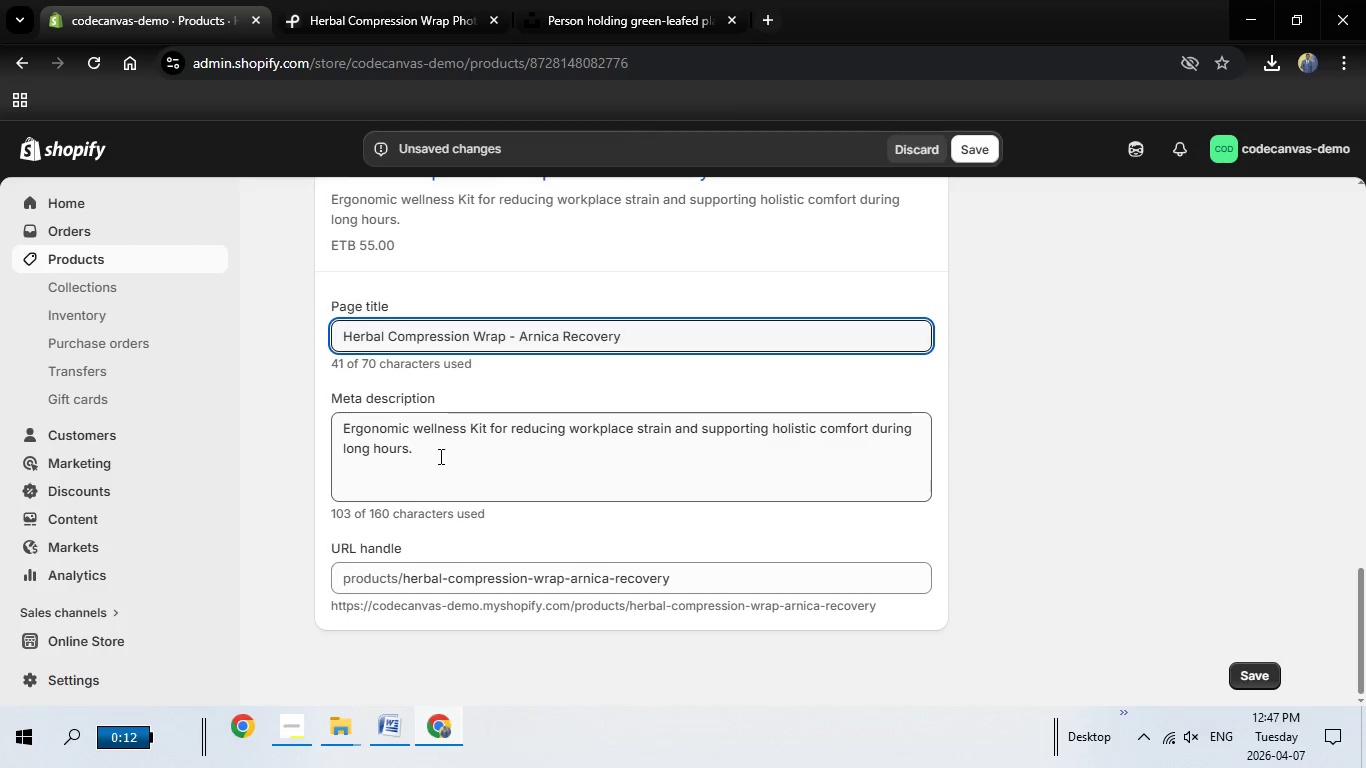 
left_click_drag(start_coordinate=[439, 450], to_coordinate=[295, 429])
 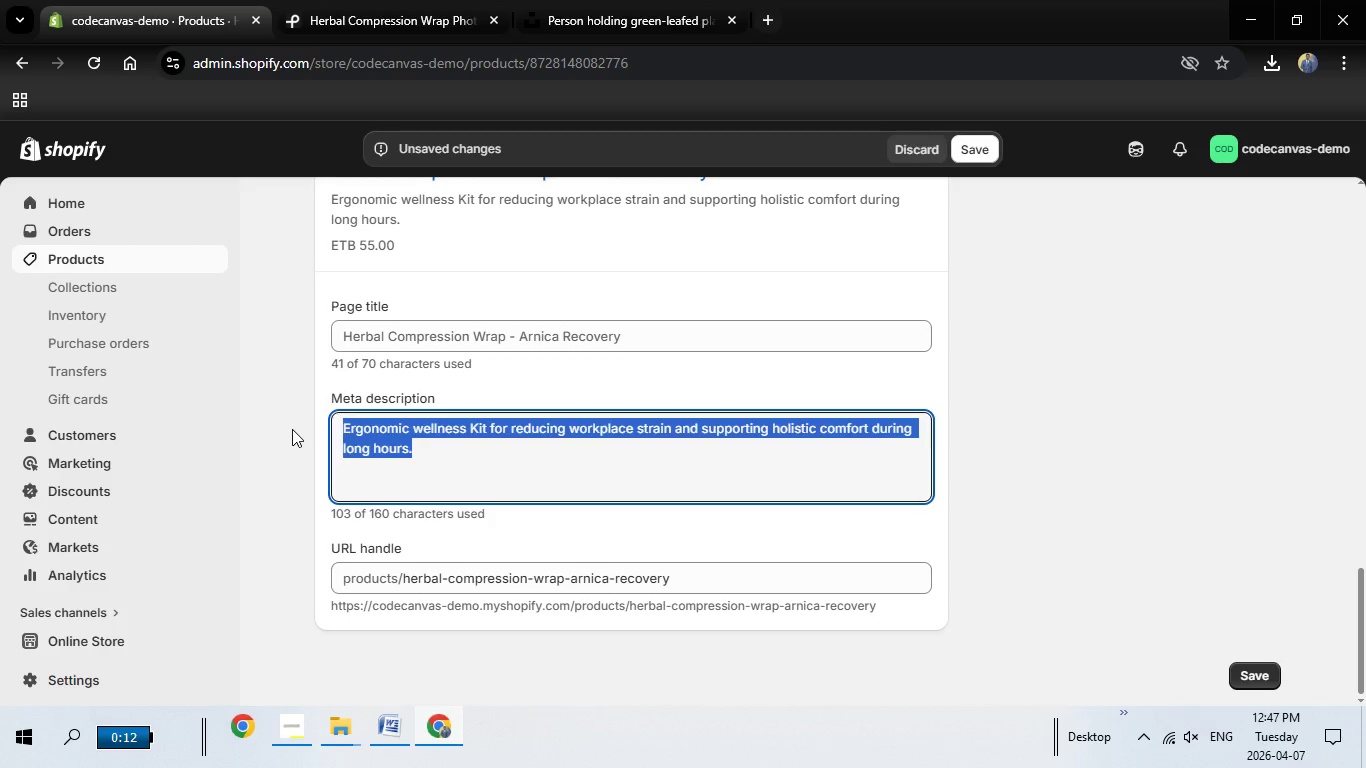 
key(Backspace)
type(Naturopathic herbal wrap with arnica for reducing swelling and supporting muscle recovery.)
 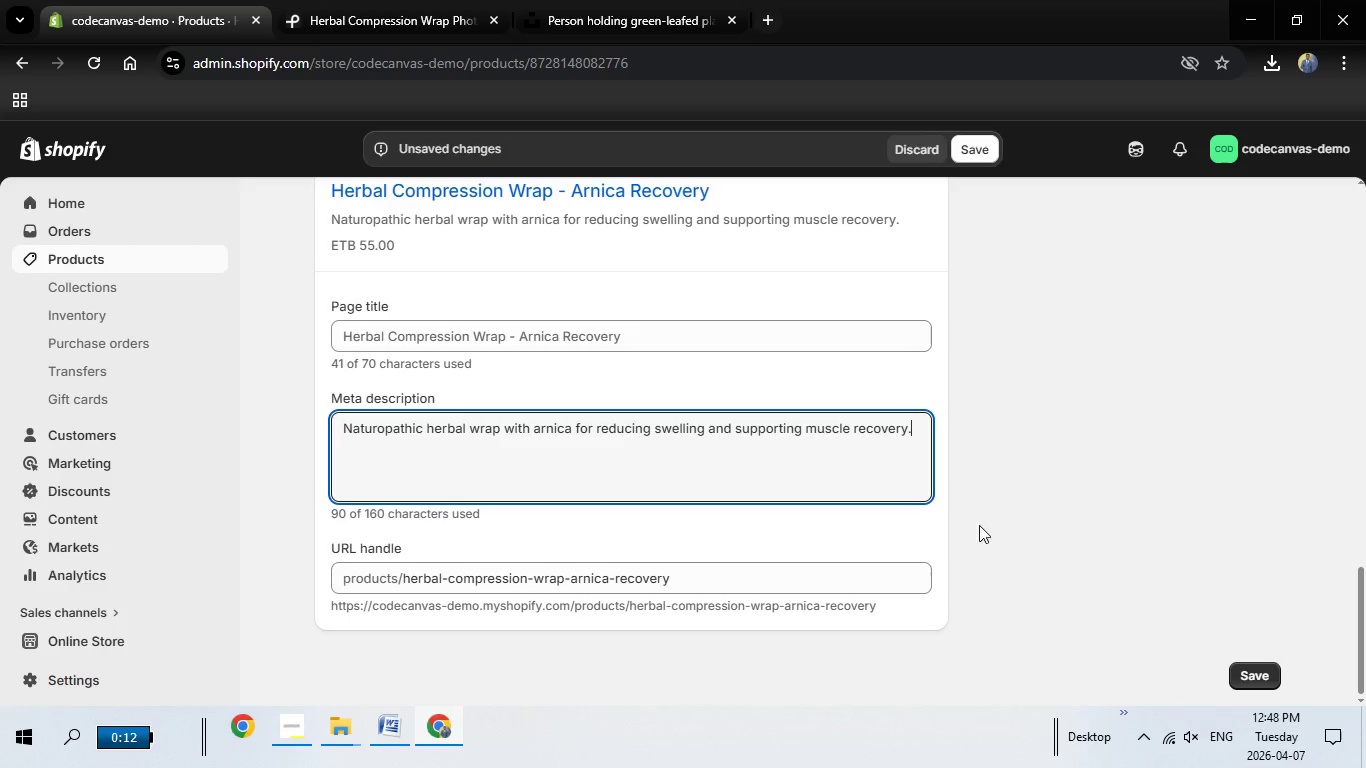 
scroll: coordinate [1037, 484], scroll_direction: up, amount: 20.0
 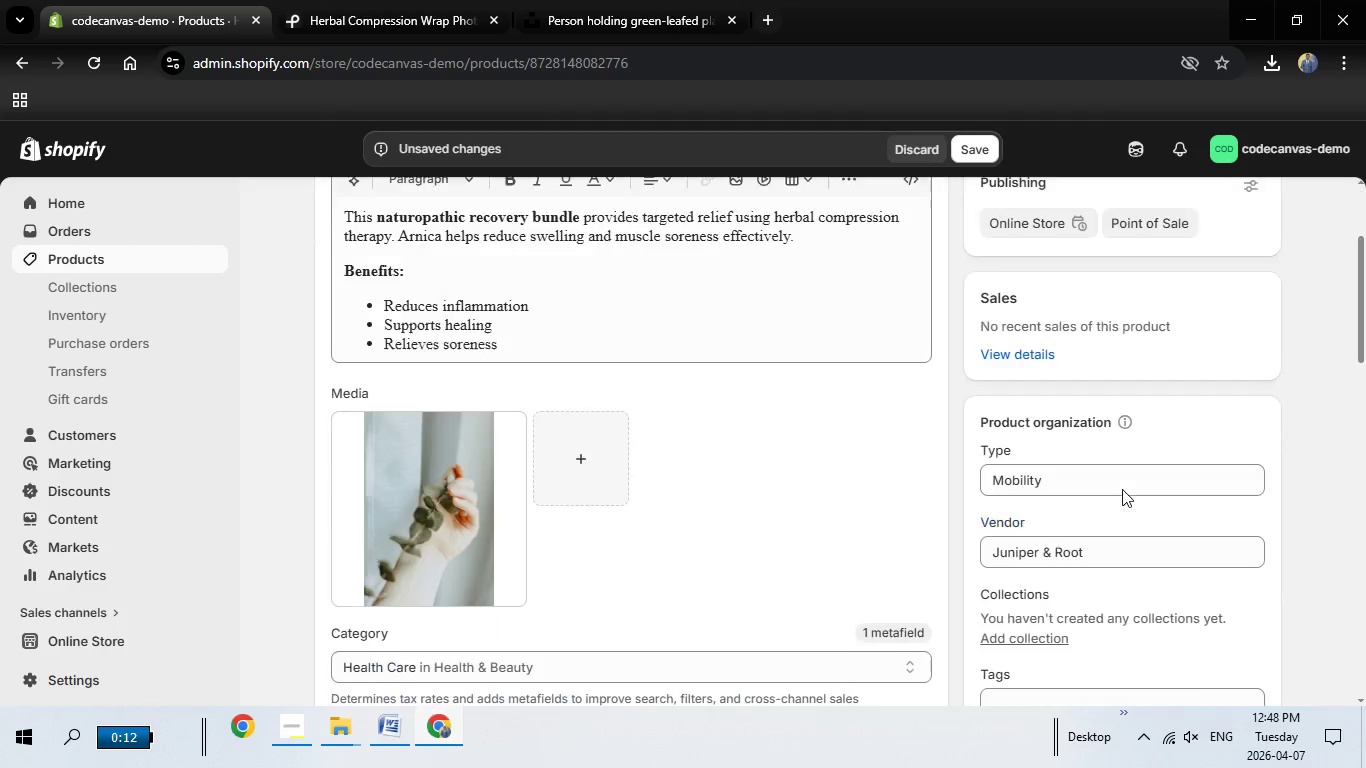 
scroll: coordinate [1122, 489], scroll_direction: down, amount: 3.0
 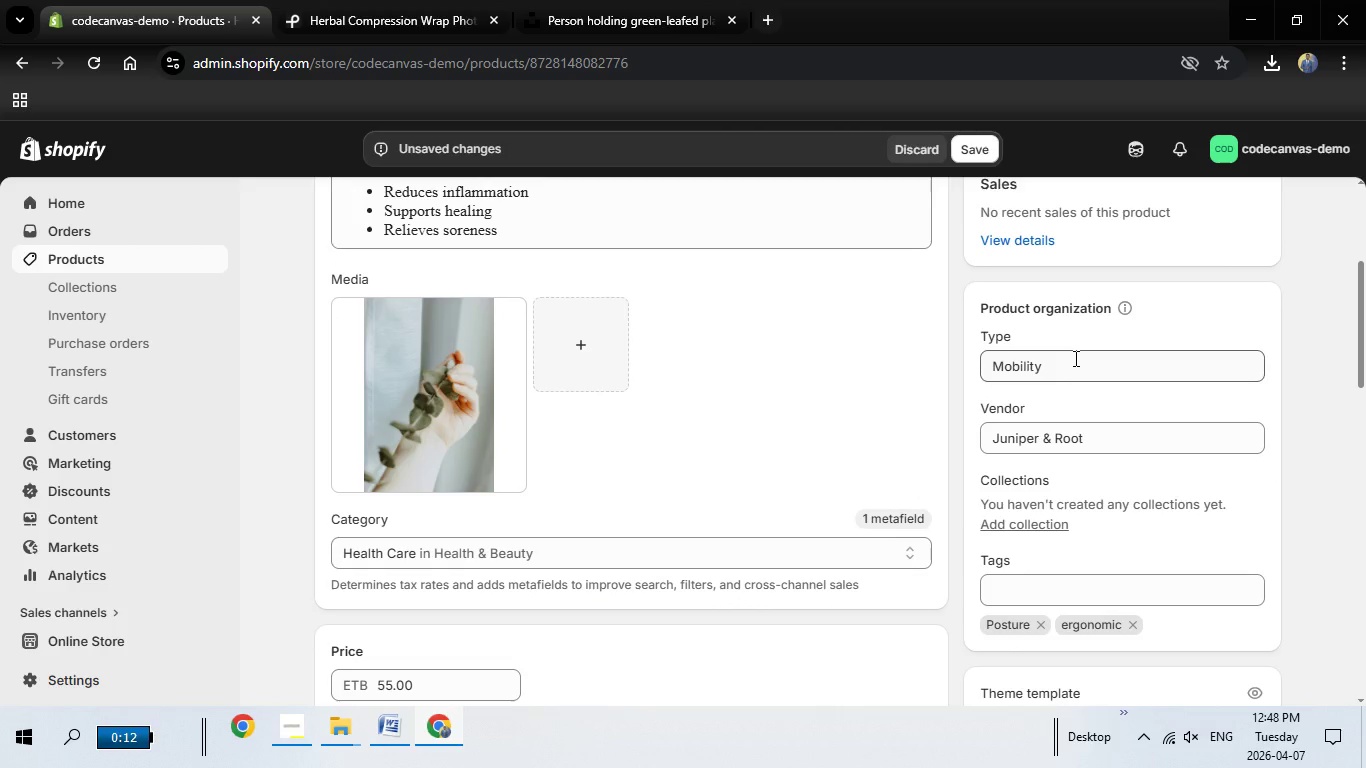 
left_click([1074, 358])
 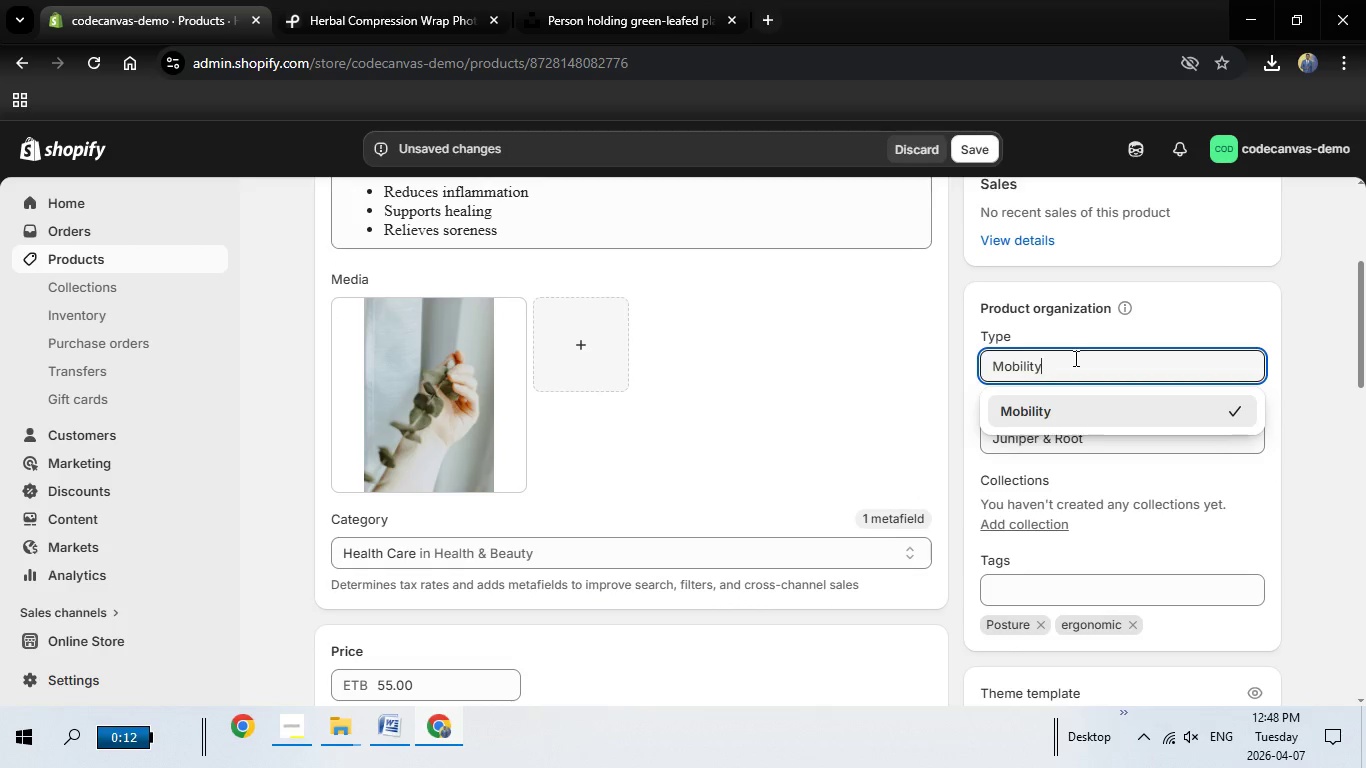 
wait(9.25)
 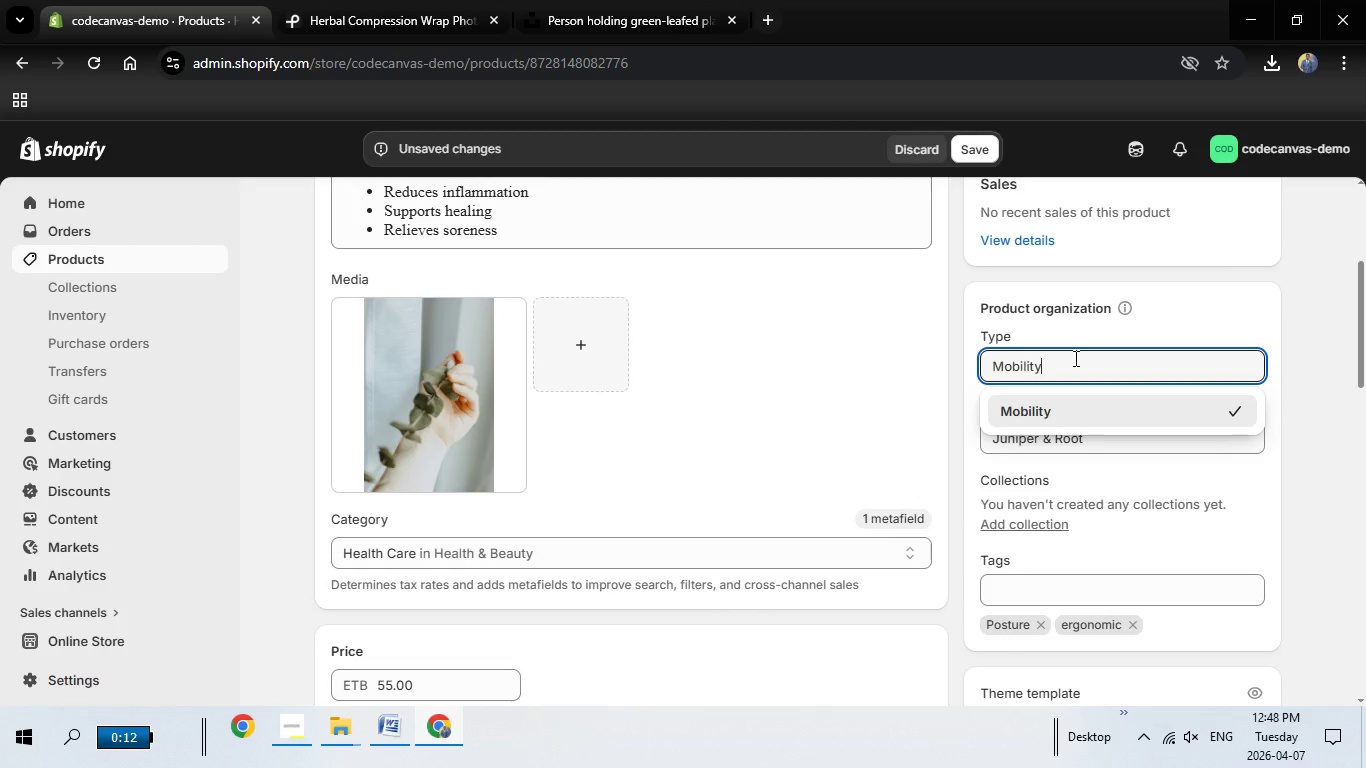 
key(Backspace)
key(Backspace)
key(Backspace)
key(Backspace)
key(Backspace)
key(Backspace)
key(Backspace)
key(Backspace)
key(Backspace)
key(Backspace)
type(Wellness)
 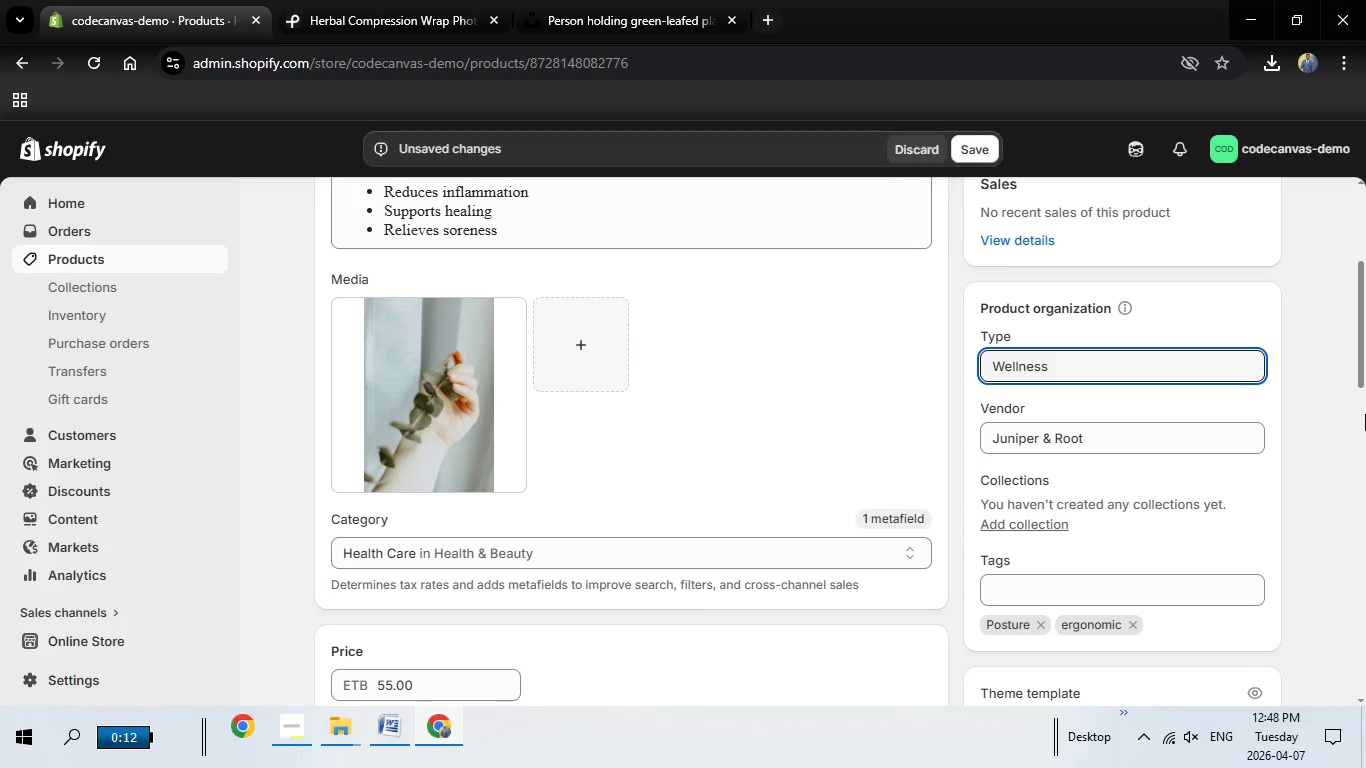 
left_click([1315, 412])
 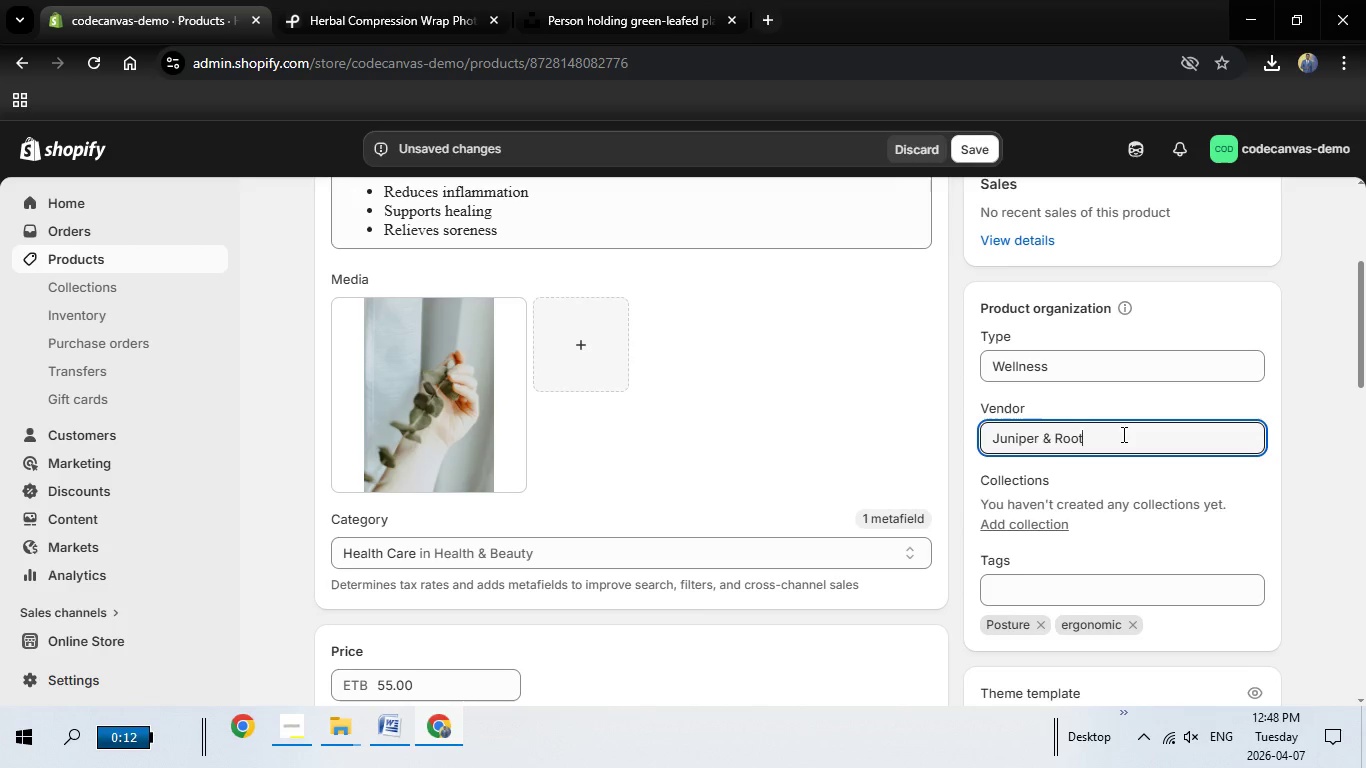 
left_click([1122, 434])
 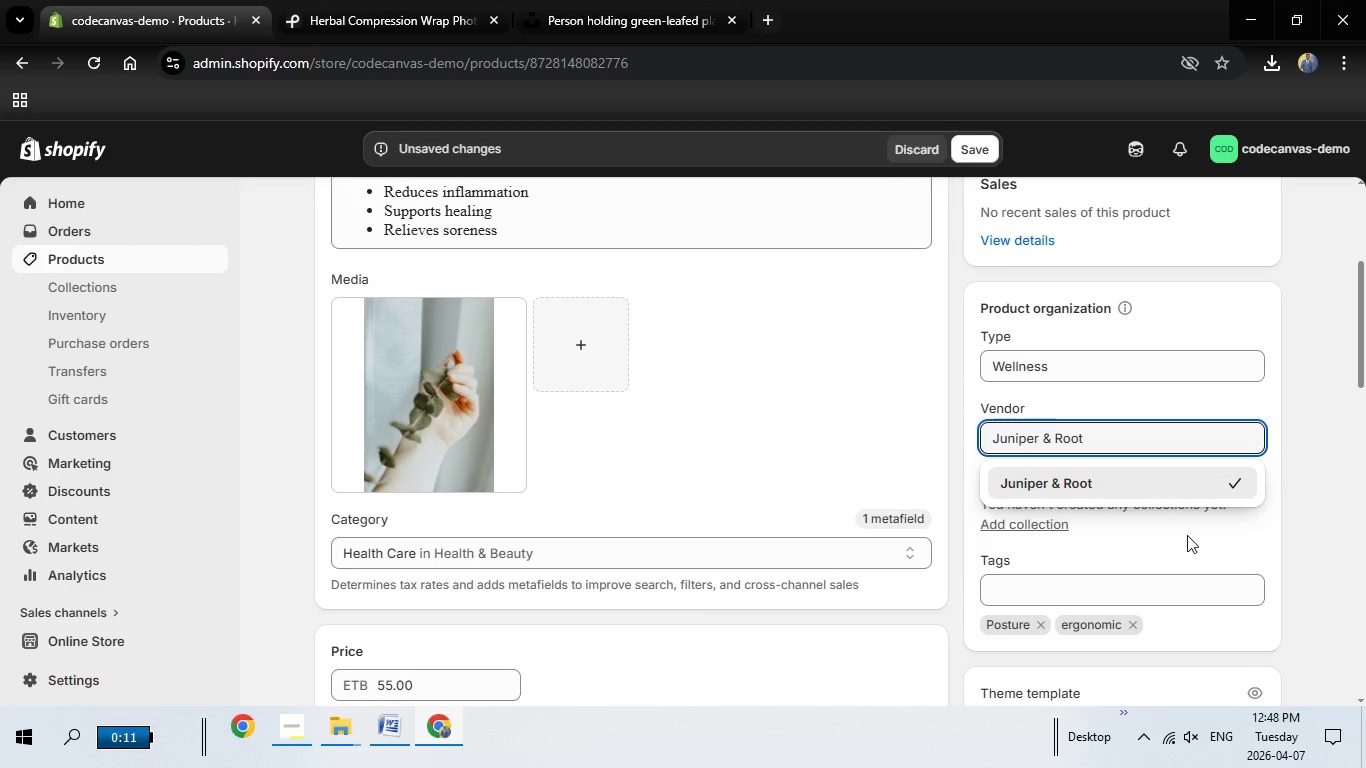 
left_click([1187, 535])
 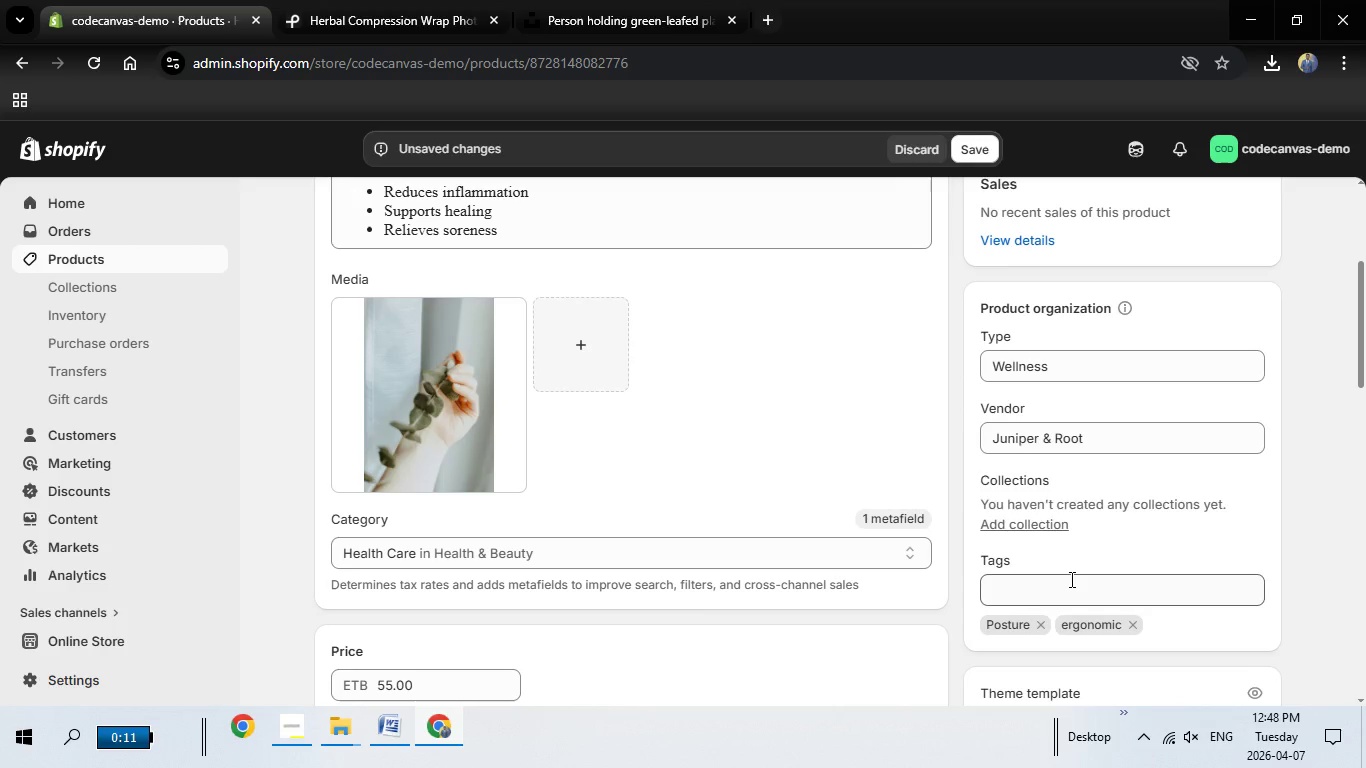 
left_click([1071, 578])
 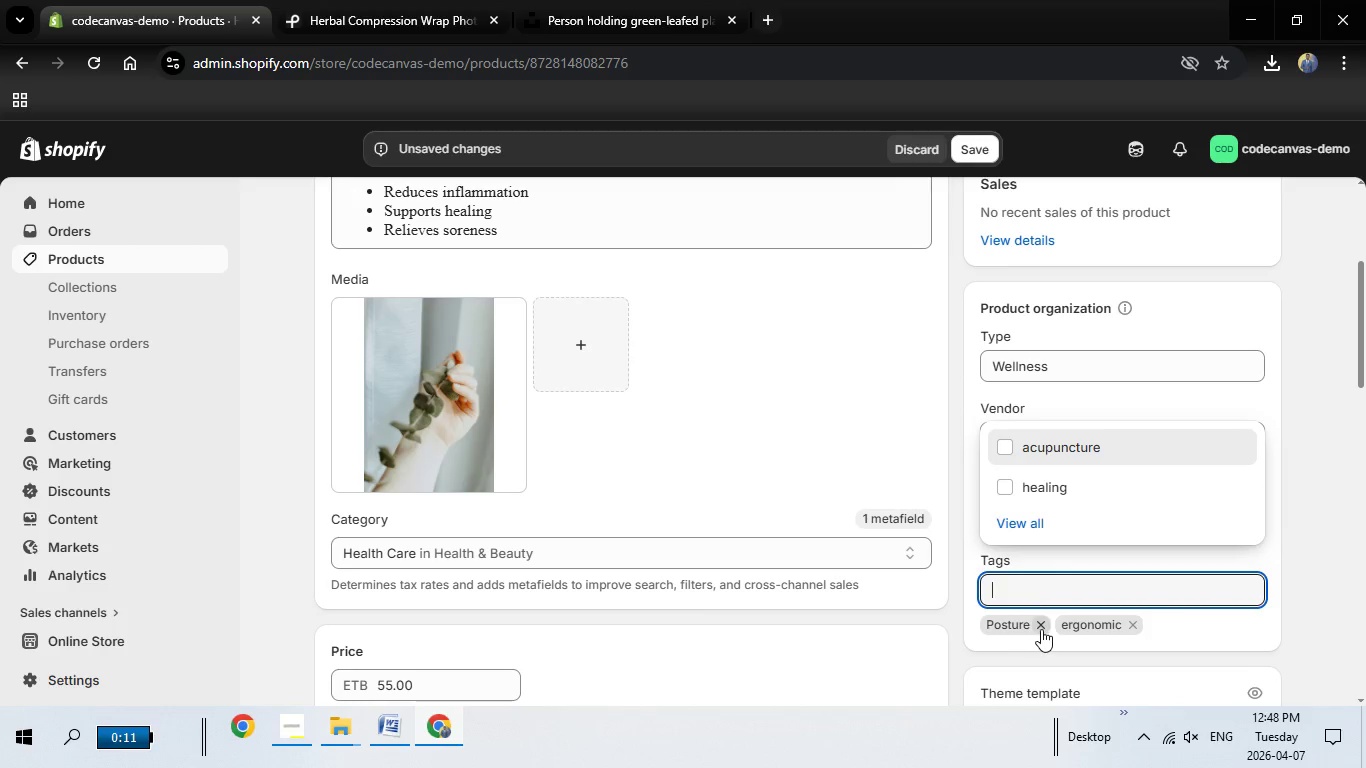 
left_click([1041, 629])
 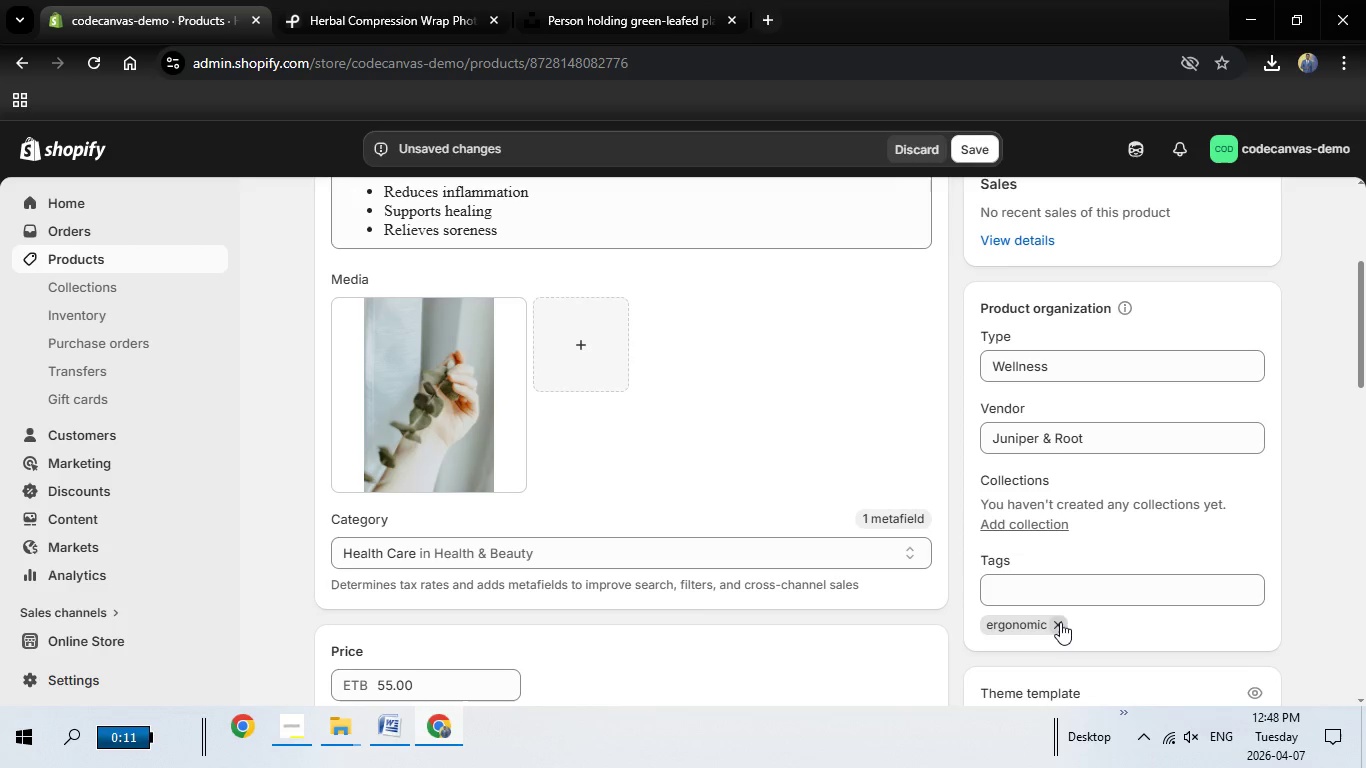 
left_click([1058, 622])
 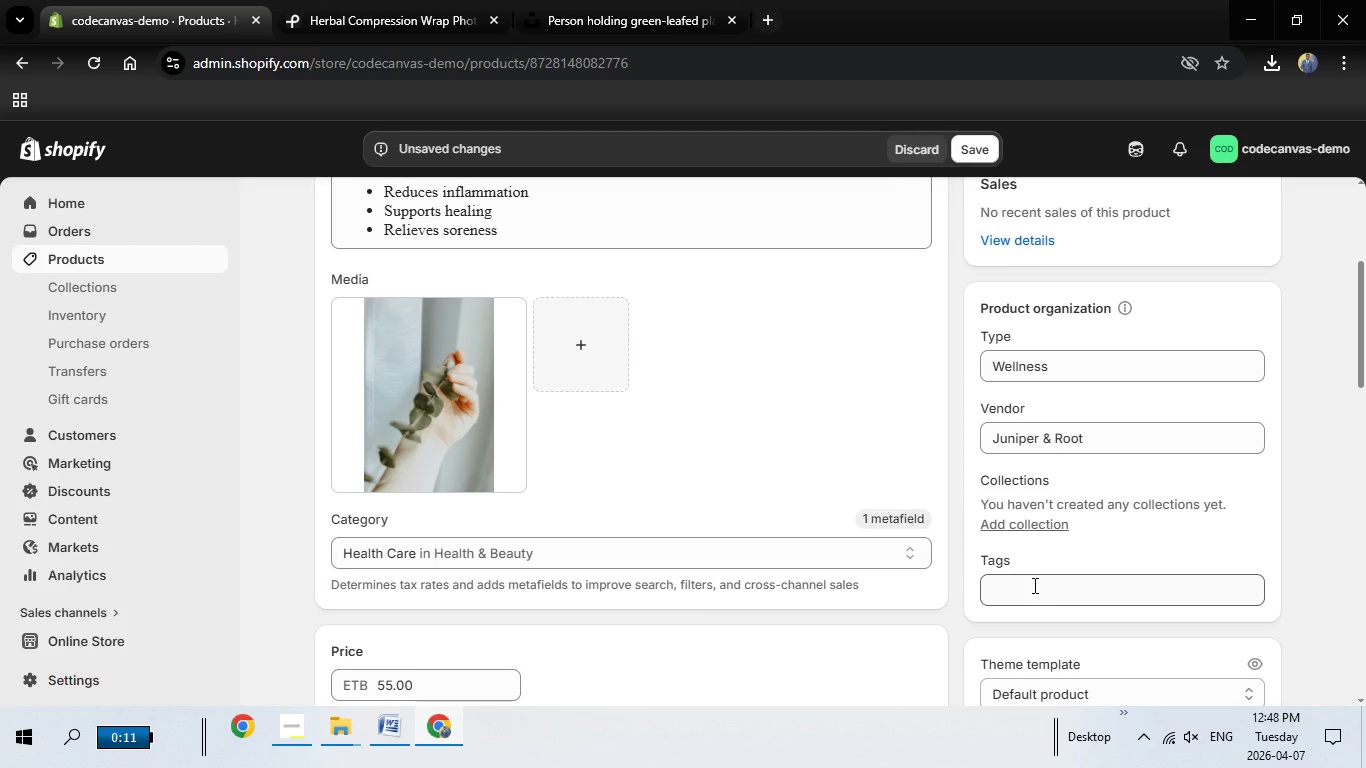 
left_click([1033, 585])
 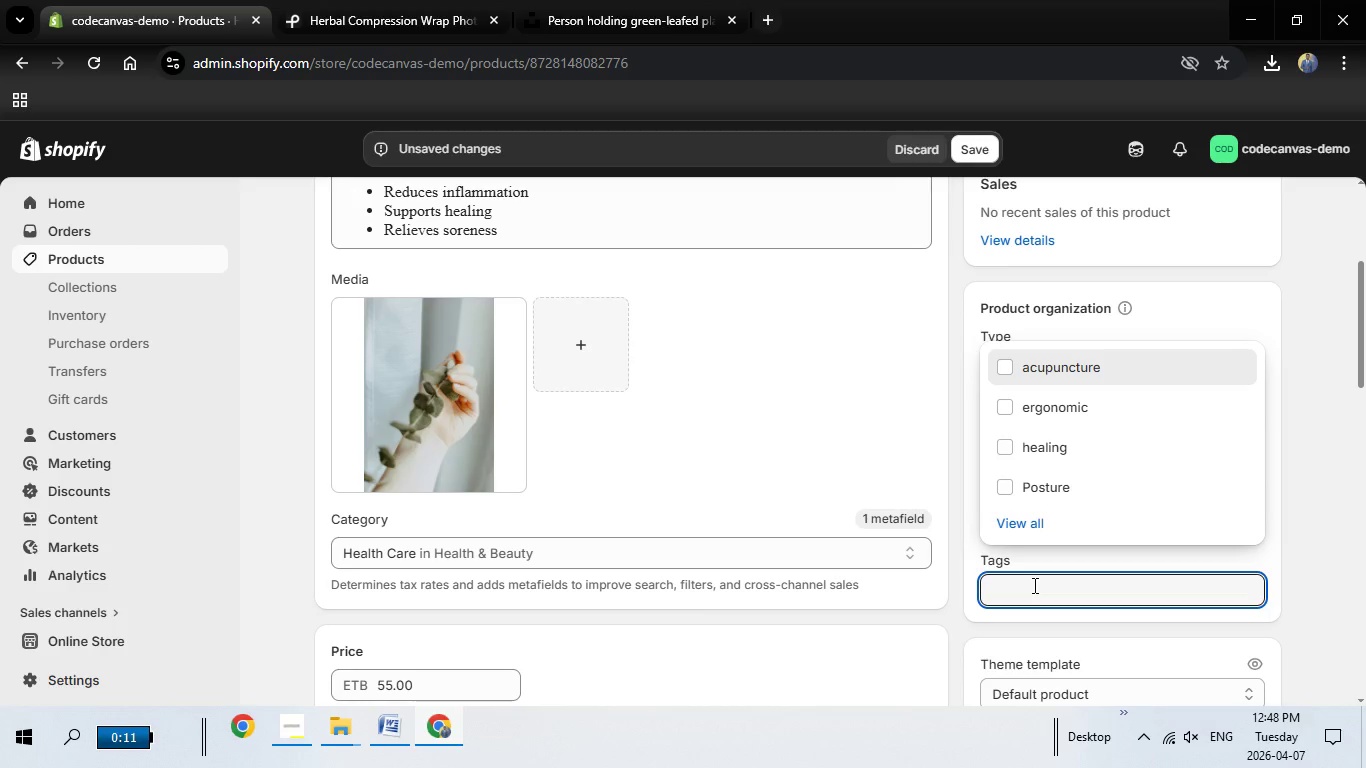 
type(herbal)
 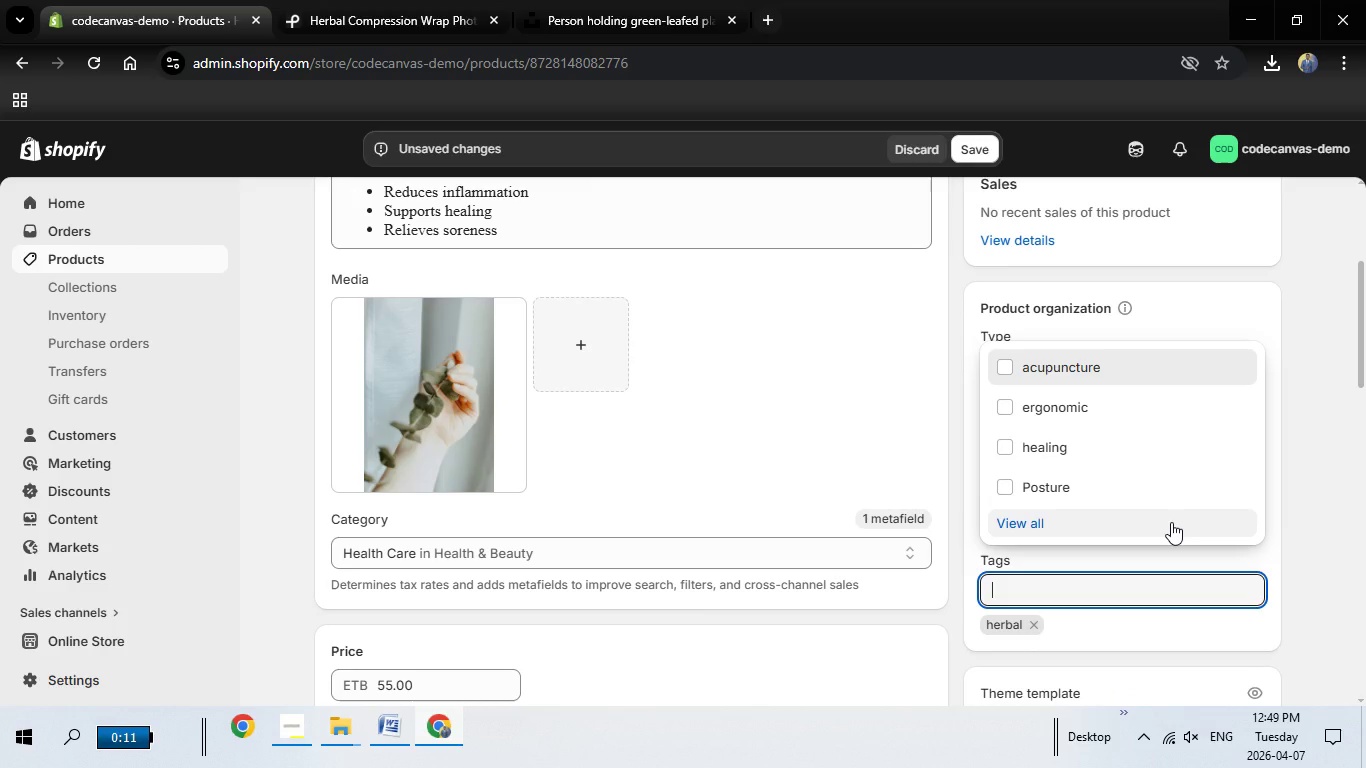 
wait(5.27)
 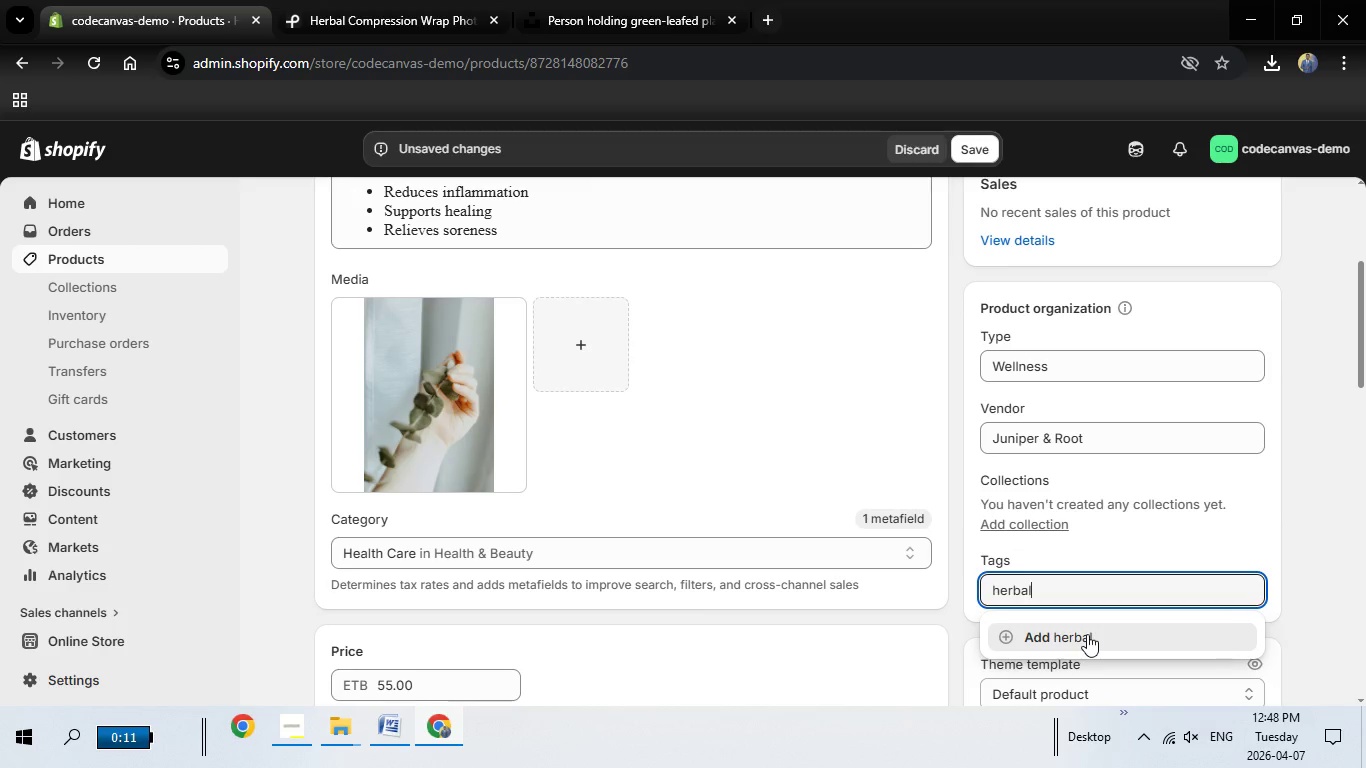 
type(wrap)
 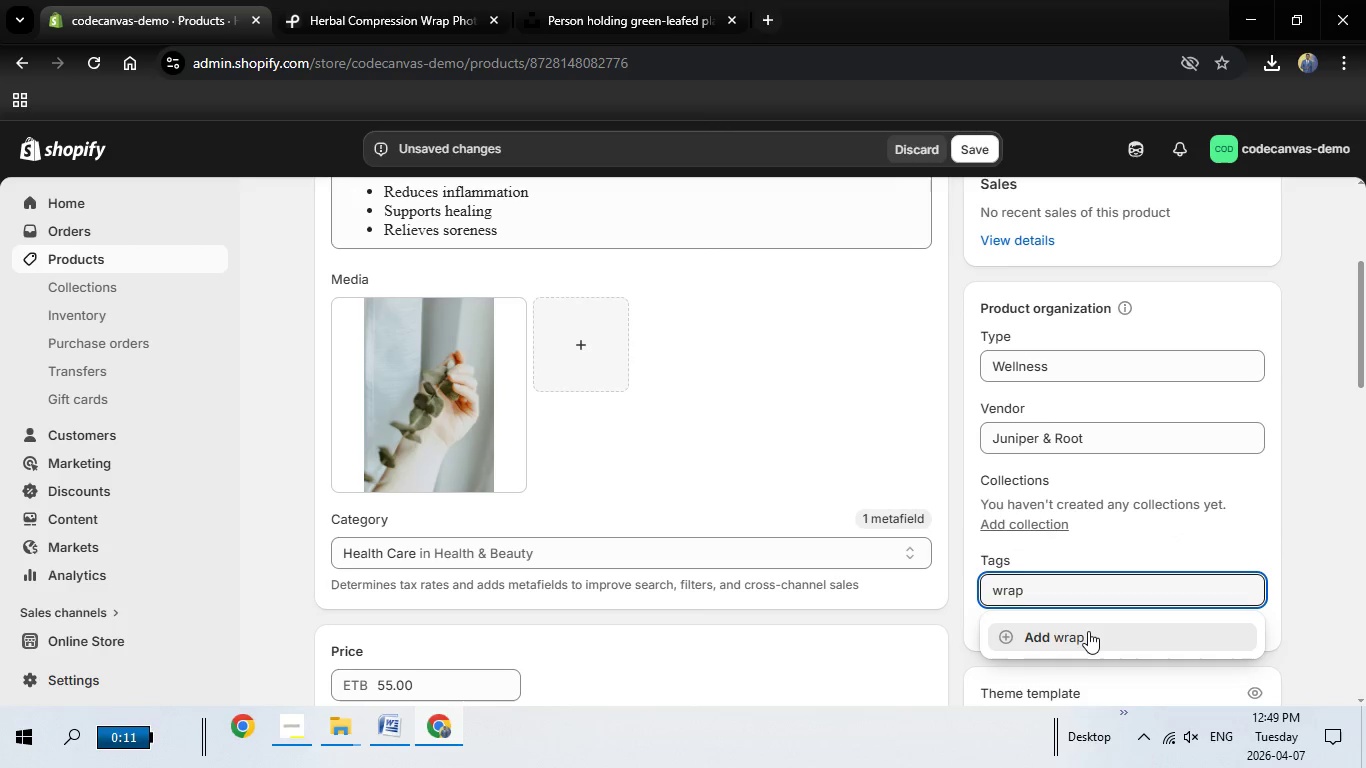 
left_click([1088, 631])
 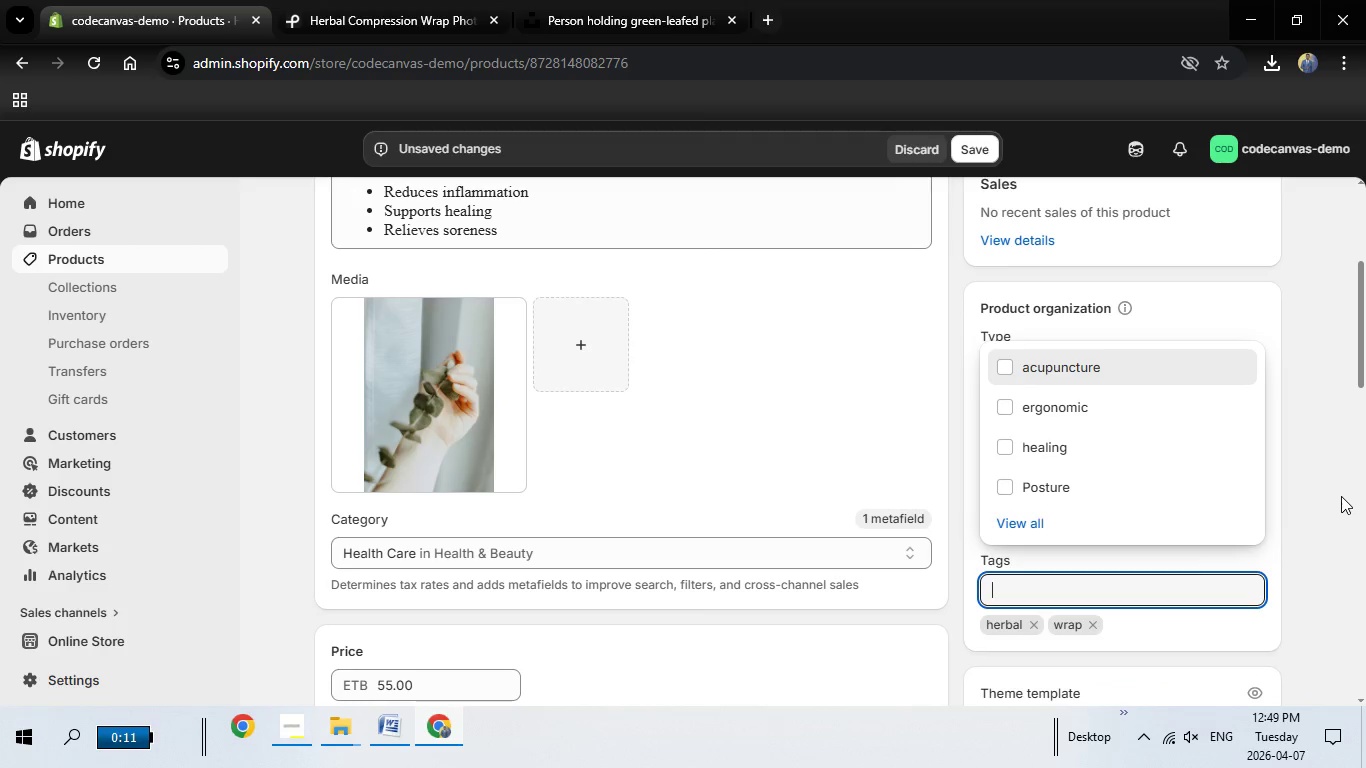 
left_click([1334, 491])
 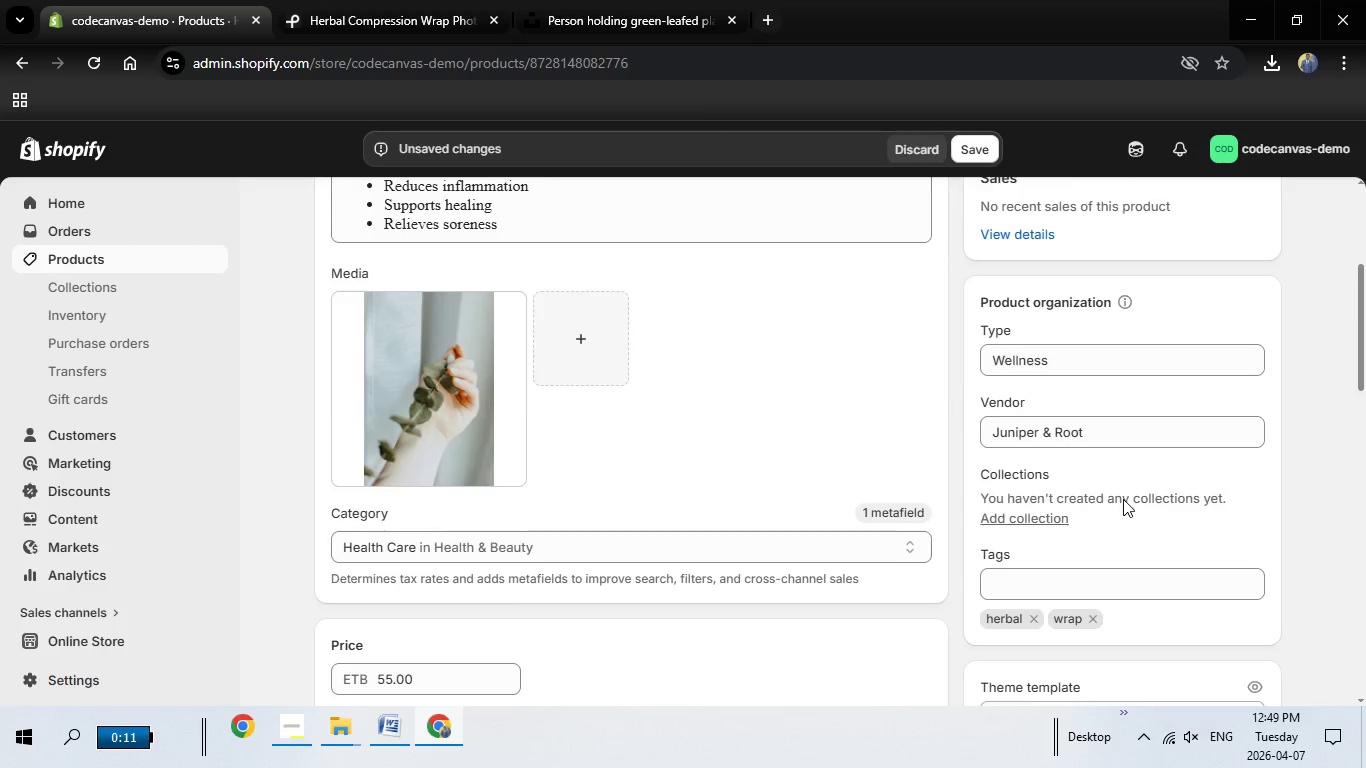 
scroll: coordinate [1123, 499], scroll_direction: down, amount: 3.0
 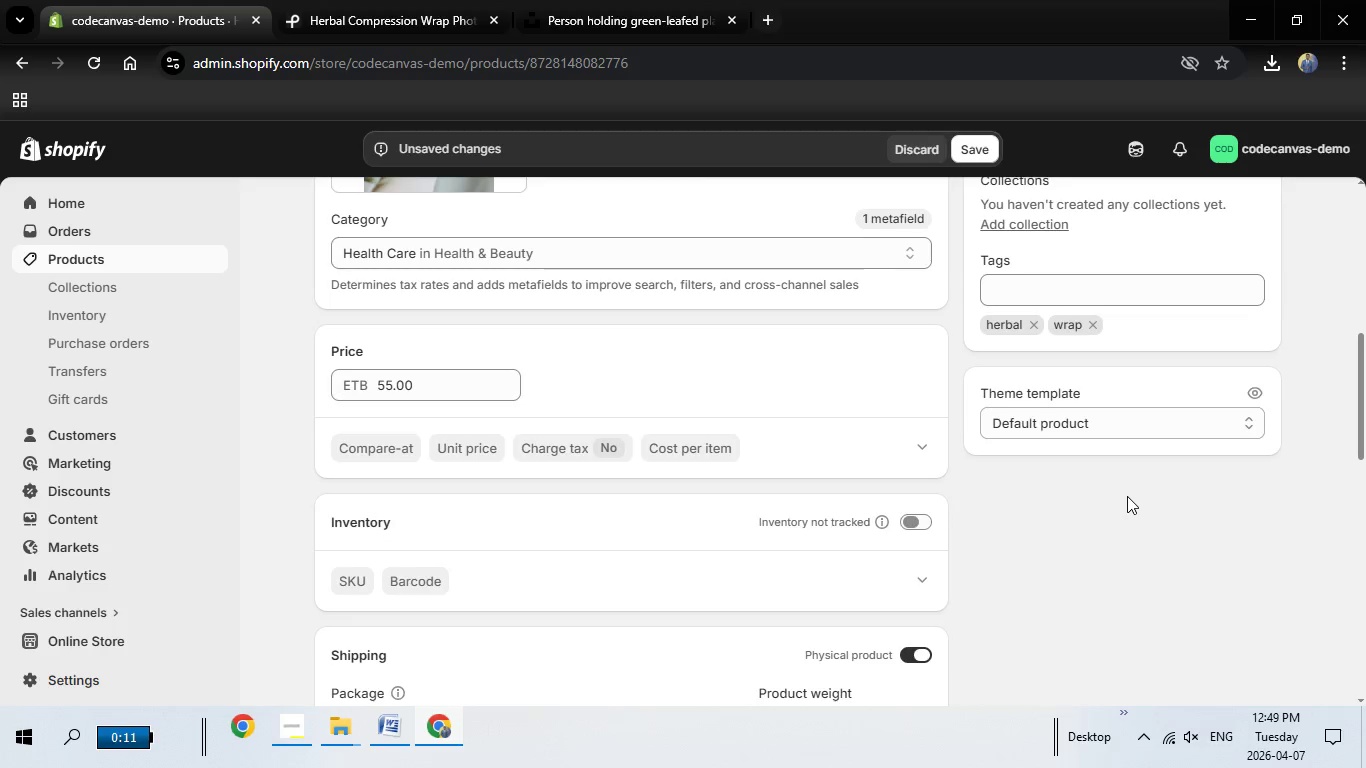 
scroll: coordinate [1127, 496], scroll_direction: none, amount: 0.0
 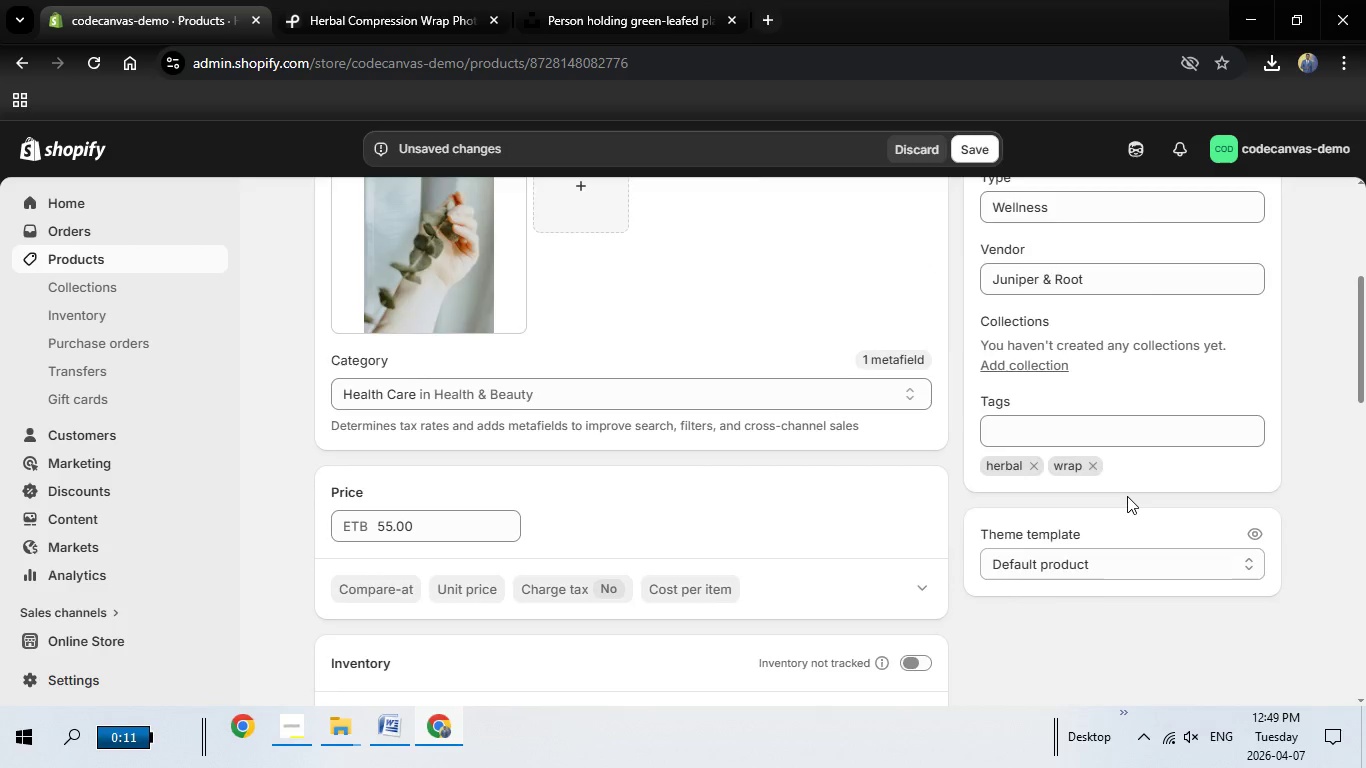 
scroll: coordinate [1127, 496], scroll_direction: up, amount: 7.0
 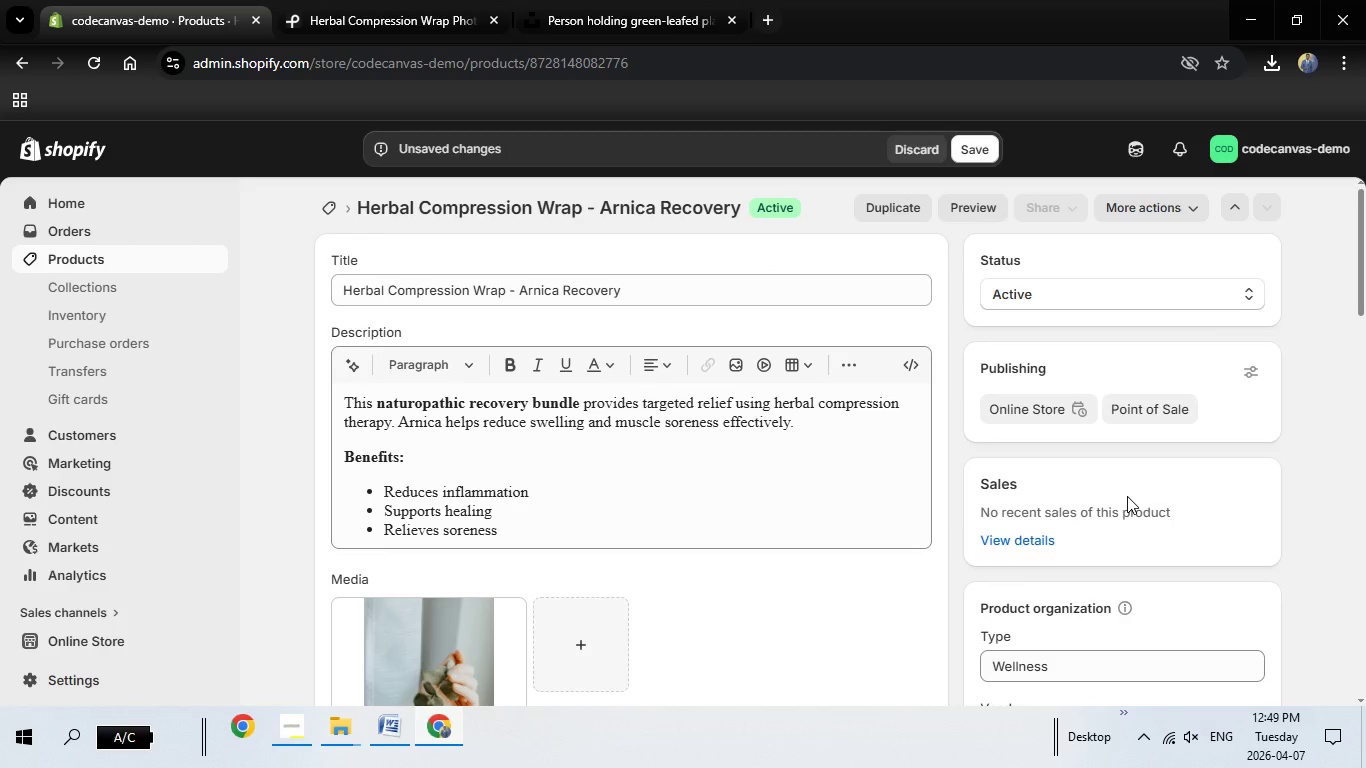 
scroll: coordinate [1088, 491], scroll_direction: down, amount: 20.0
 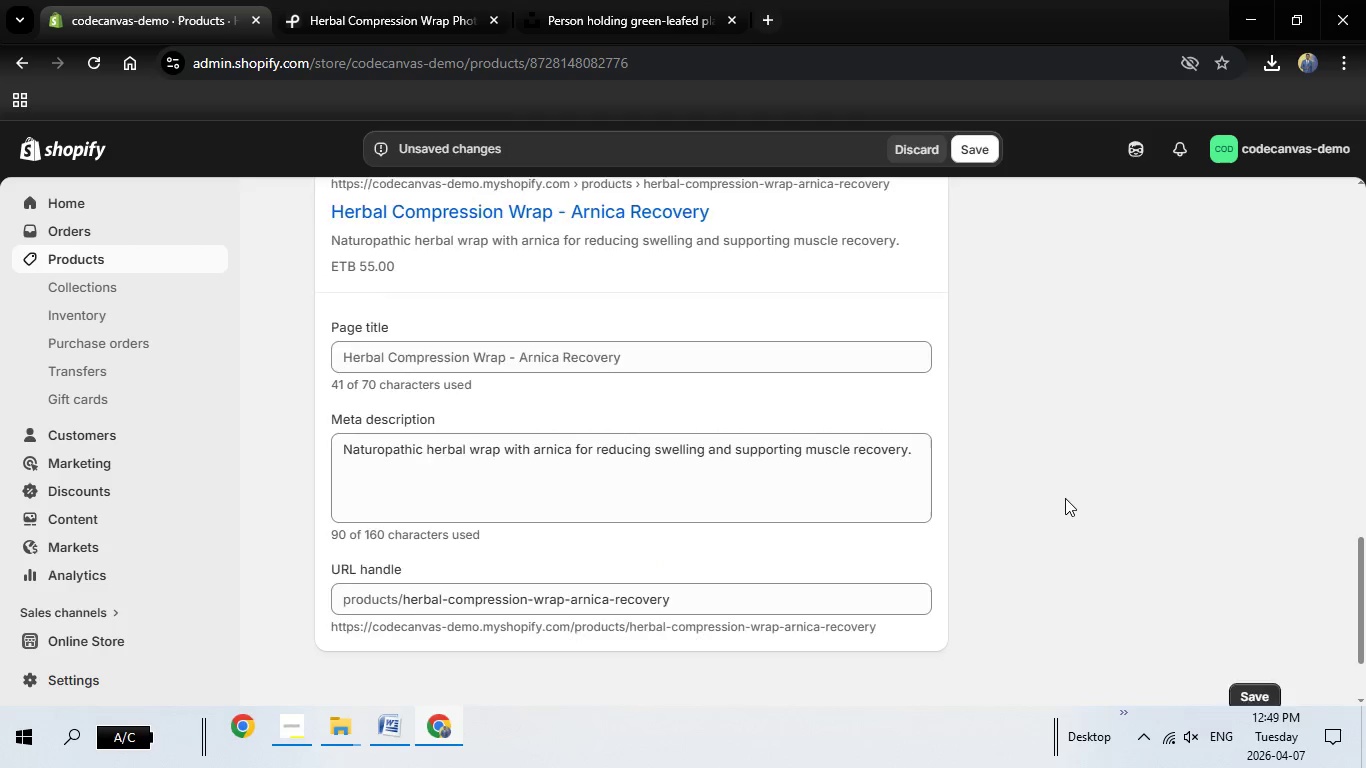 
scroll: coordinate [1038, 494], scroll_direction: up, amount: 26.0
 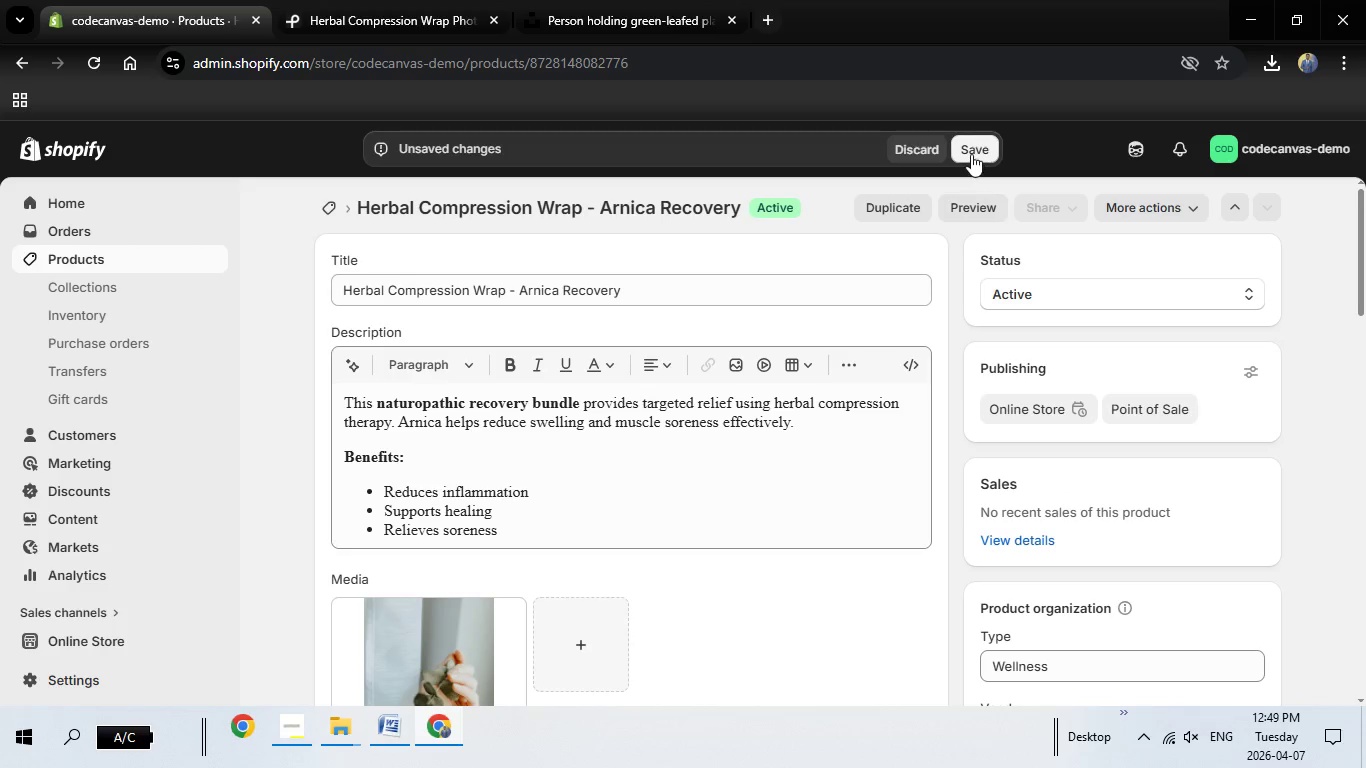 
left_click([971, 154])
 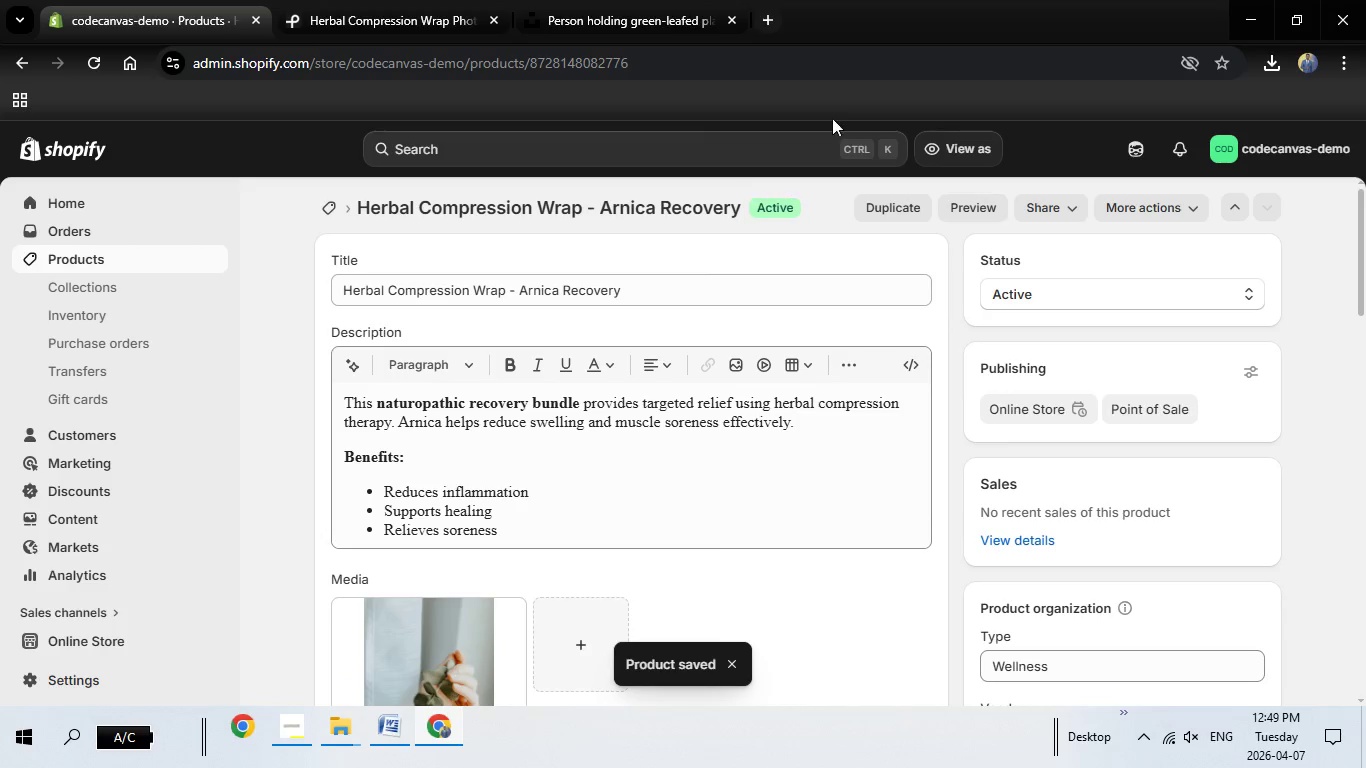 
wait(22.33)
 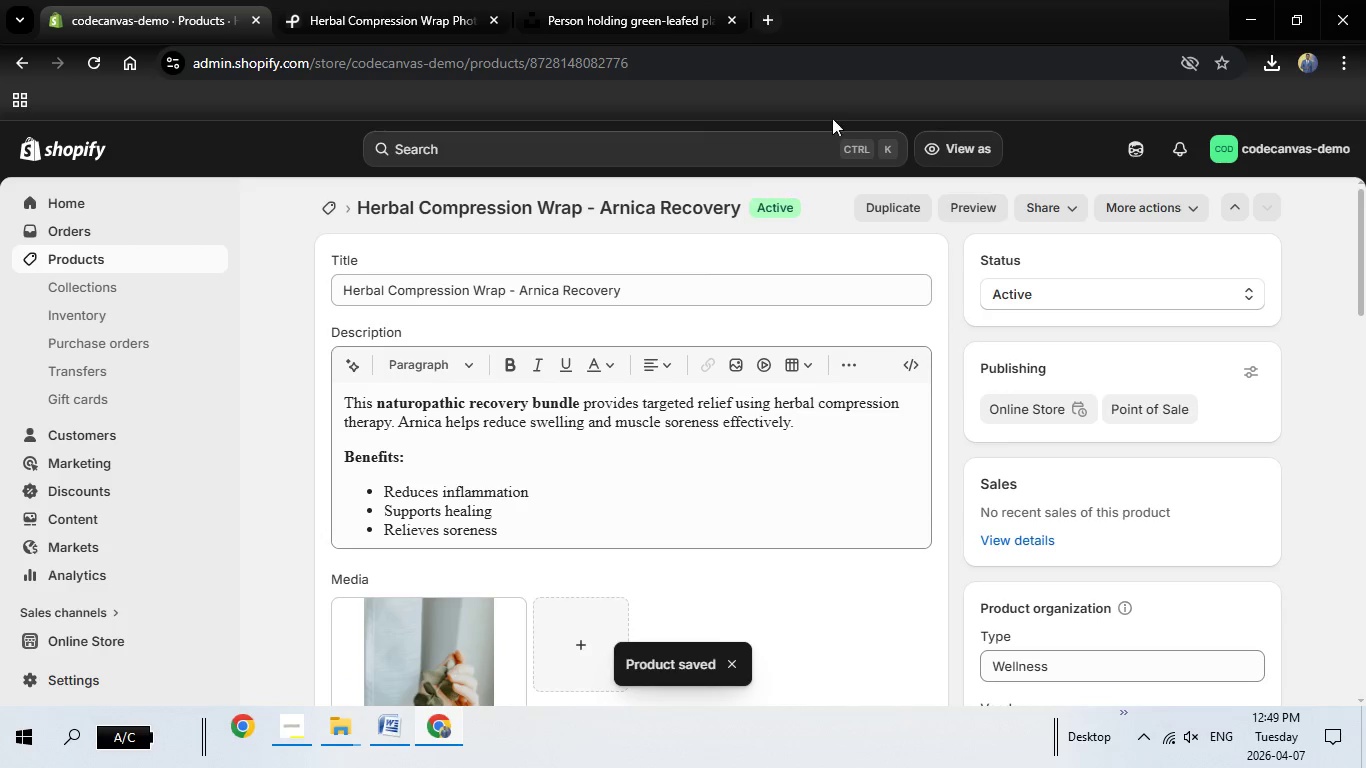 
left_click([895, 205])
 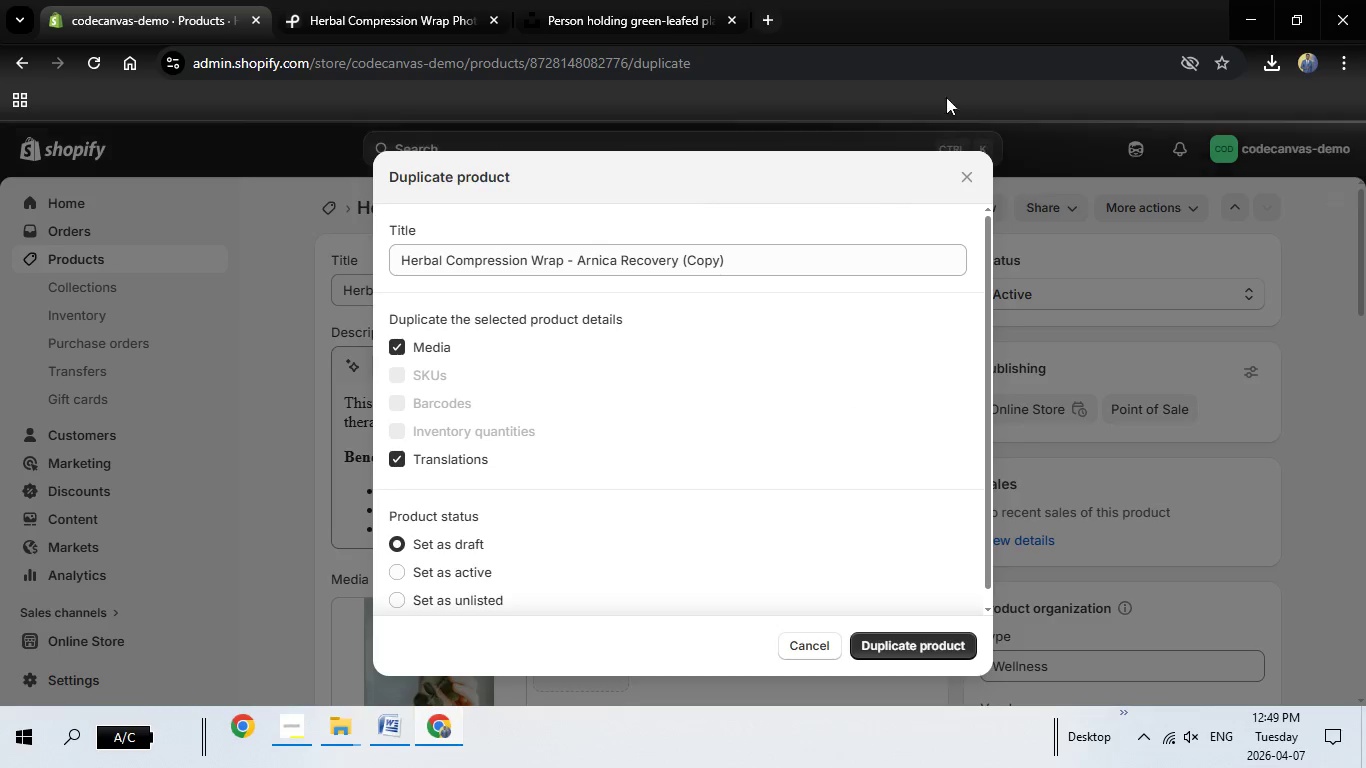 
wait(5.41)
 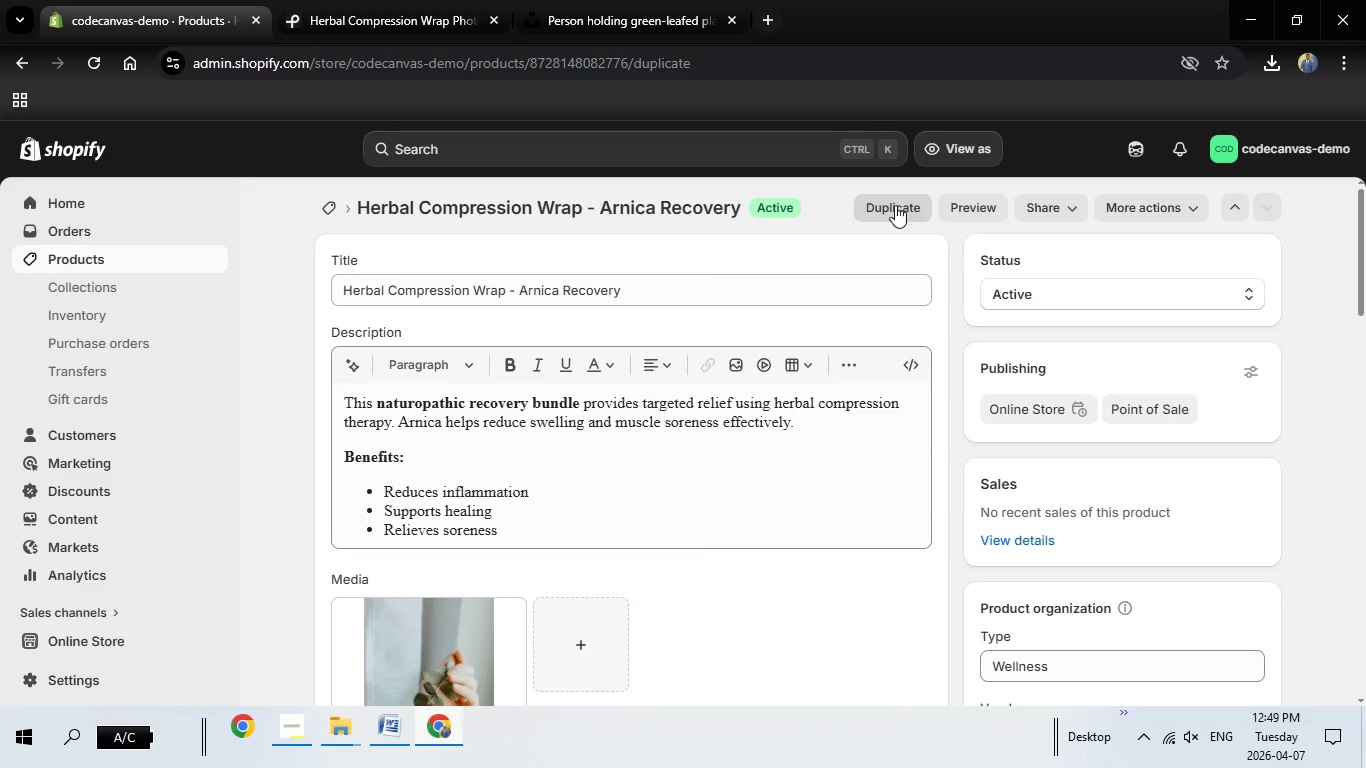 
left_click_drag(start_coordinate=[752, 254], to_coordinate=[397, 257])
 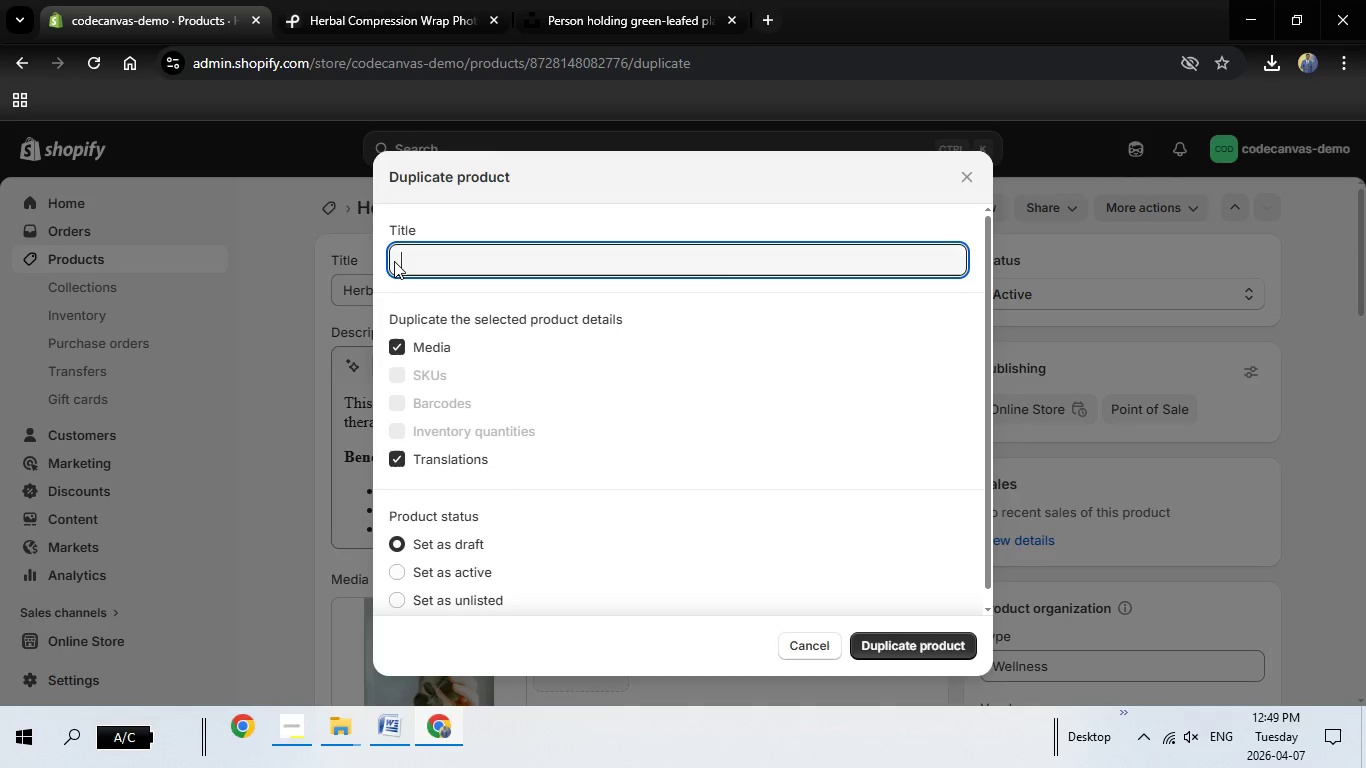 
key(Backspace)
 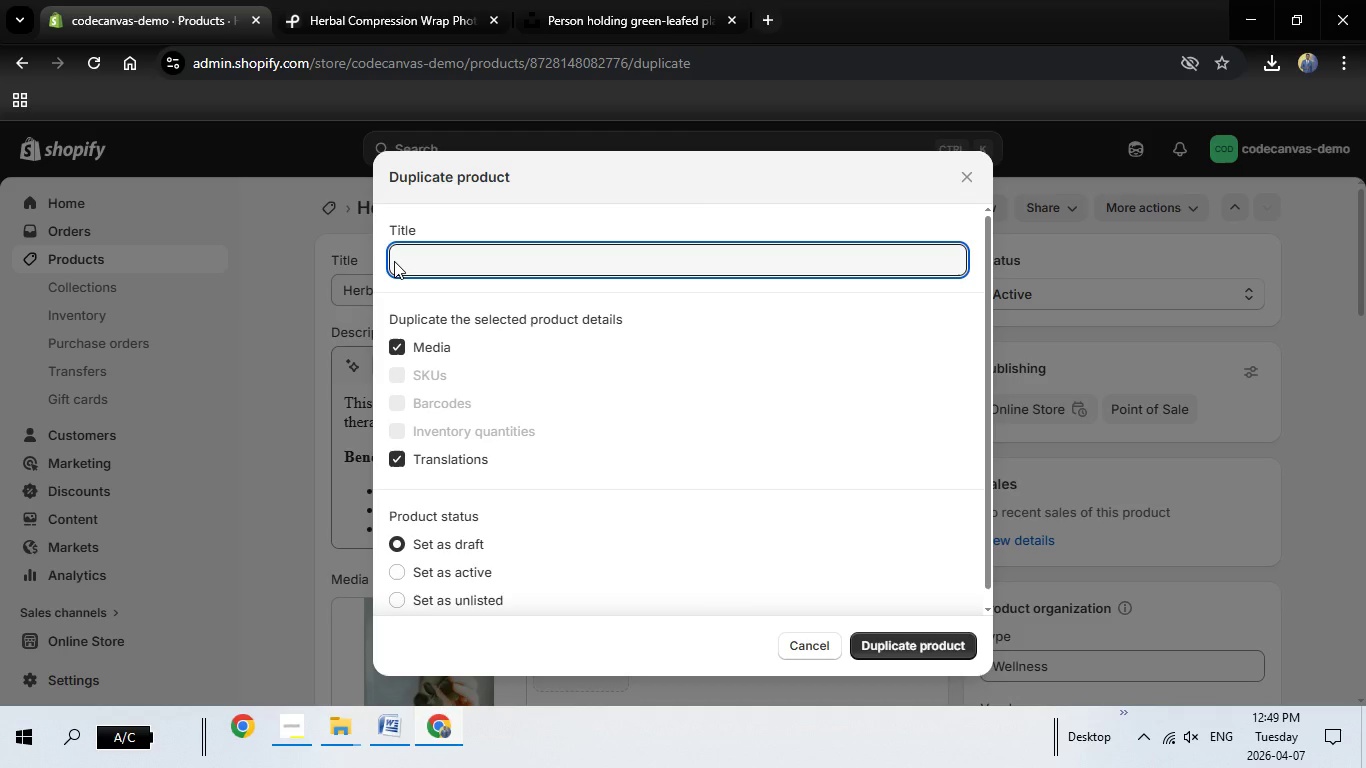 
wait(7.39)
 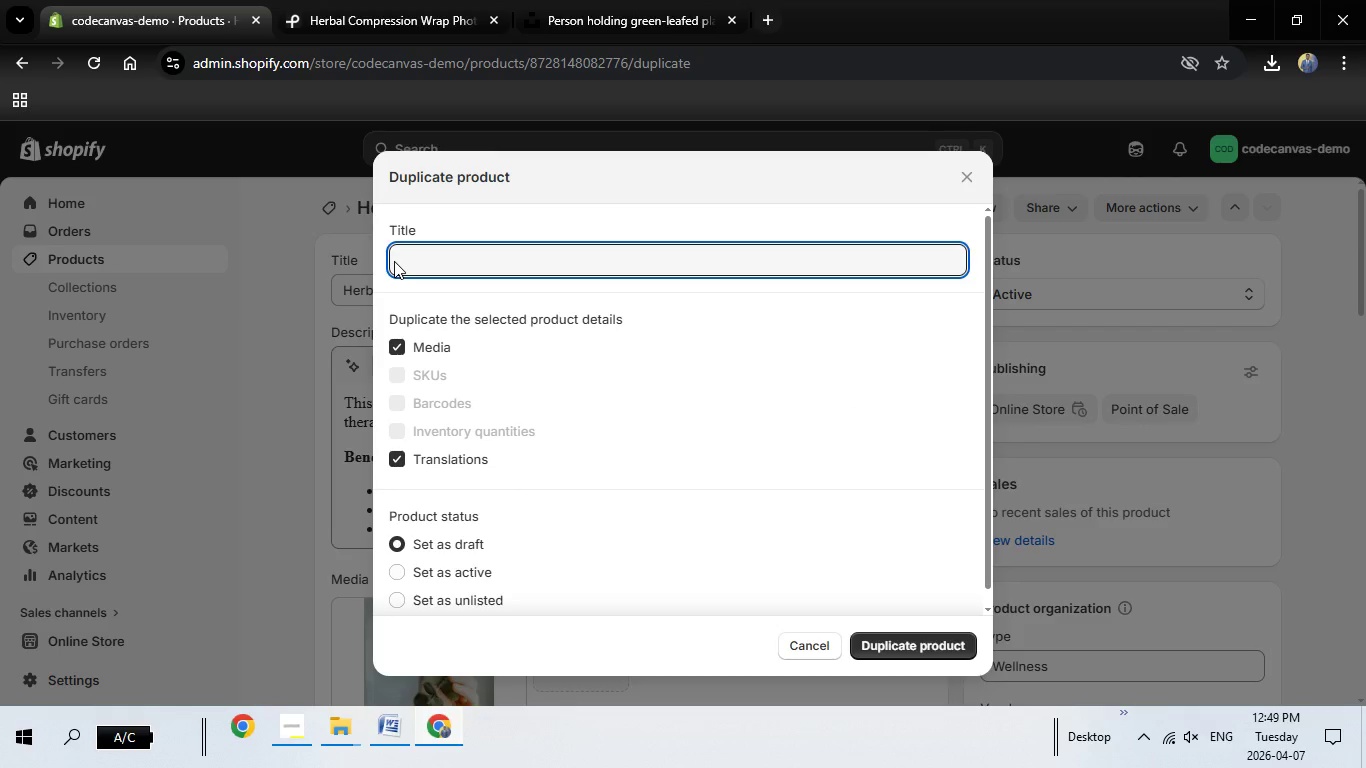 
type(Soothing Heat Wrap - Lavender Therapy)
 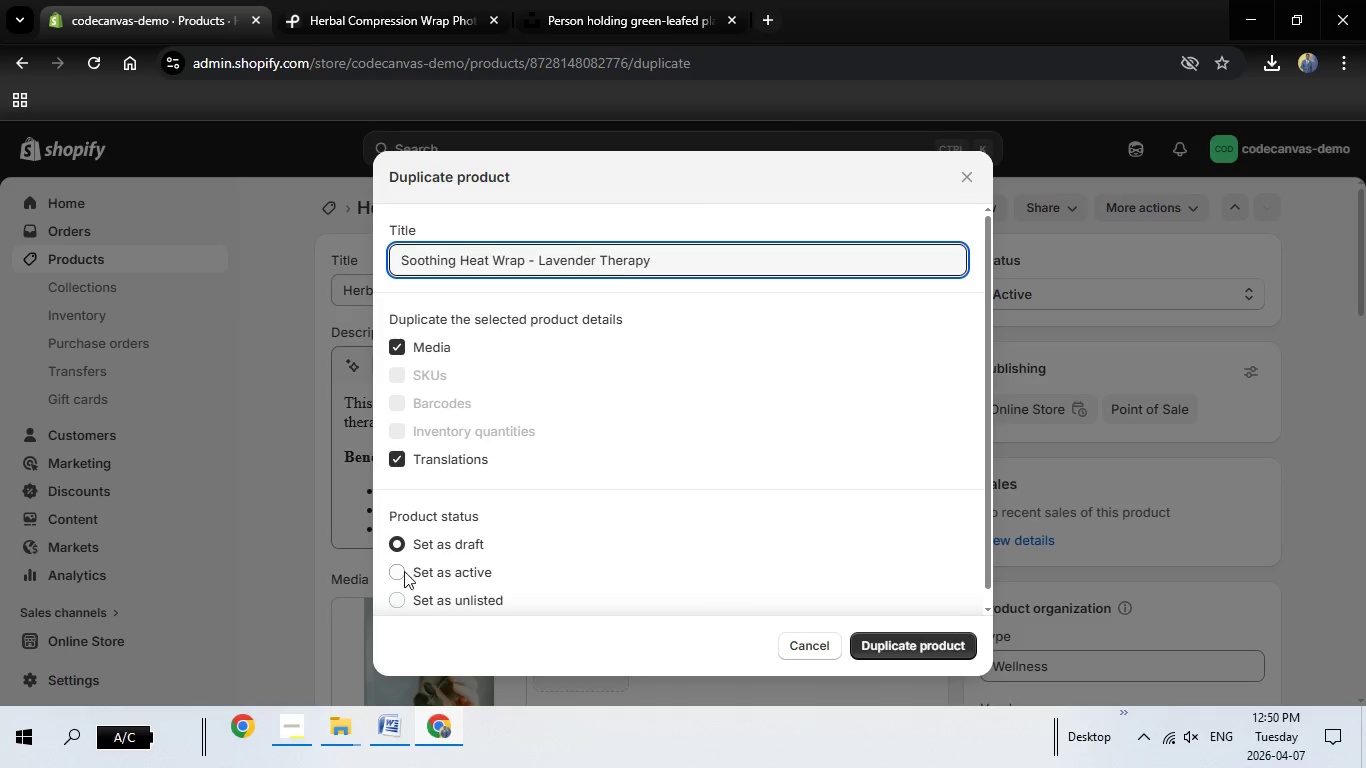 
left_click([405, 566])
 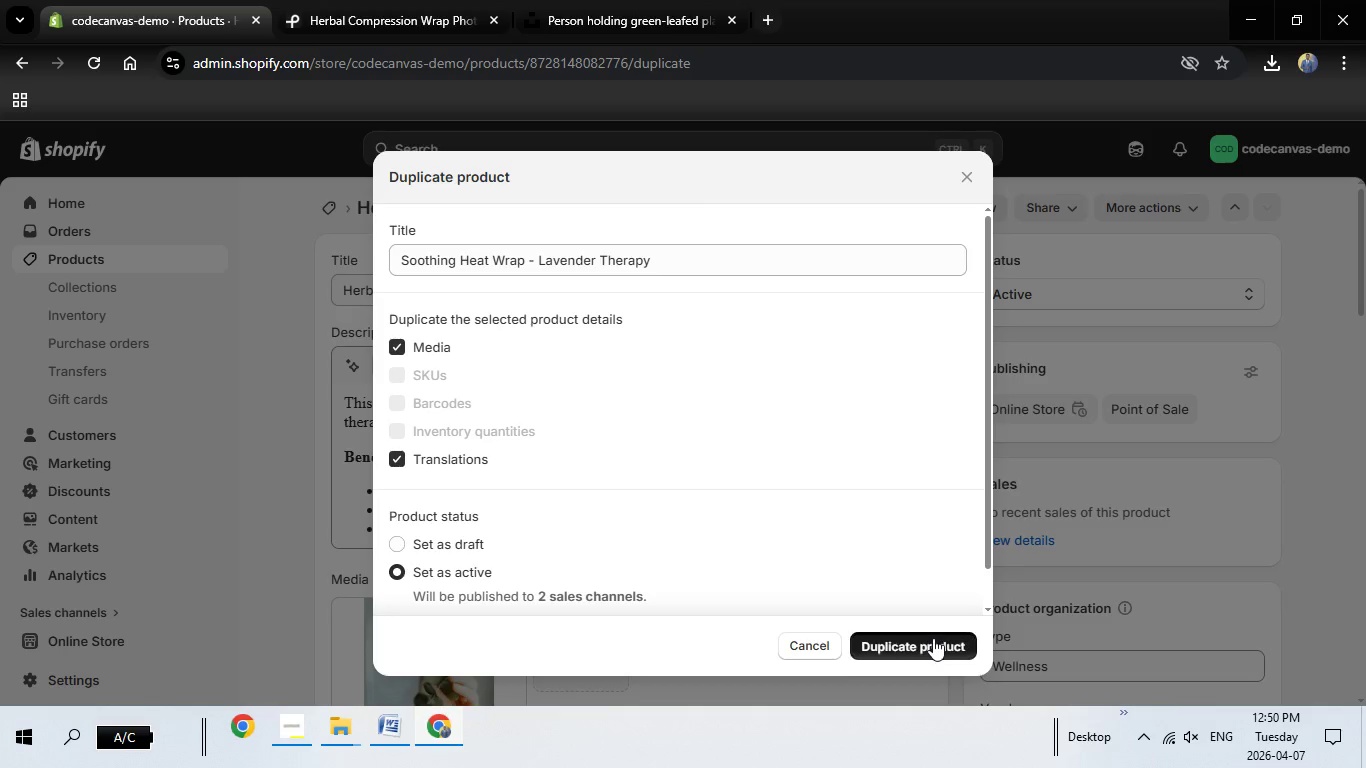 
left_click([933, 638])
 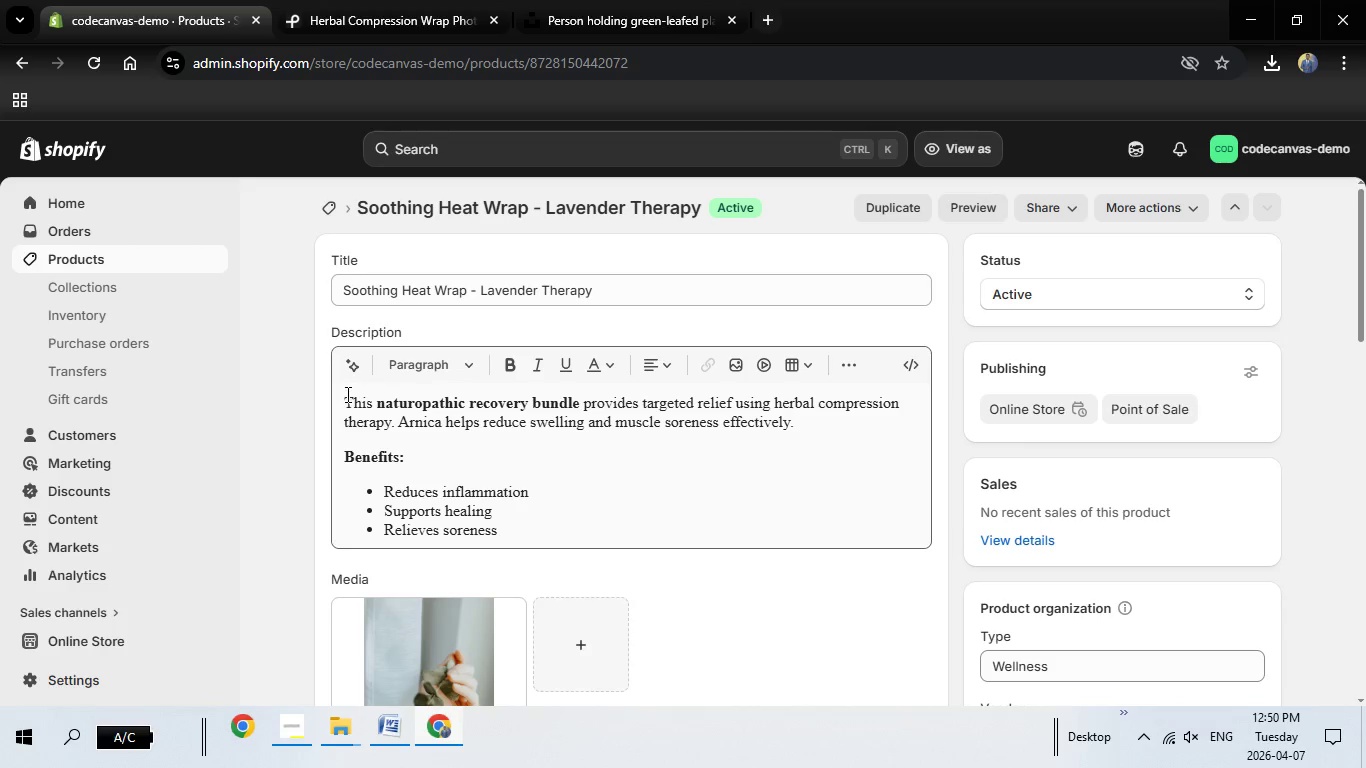 
wait(27.3)
 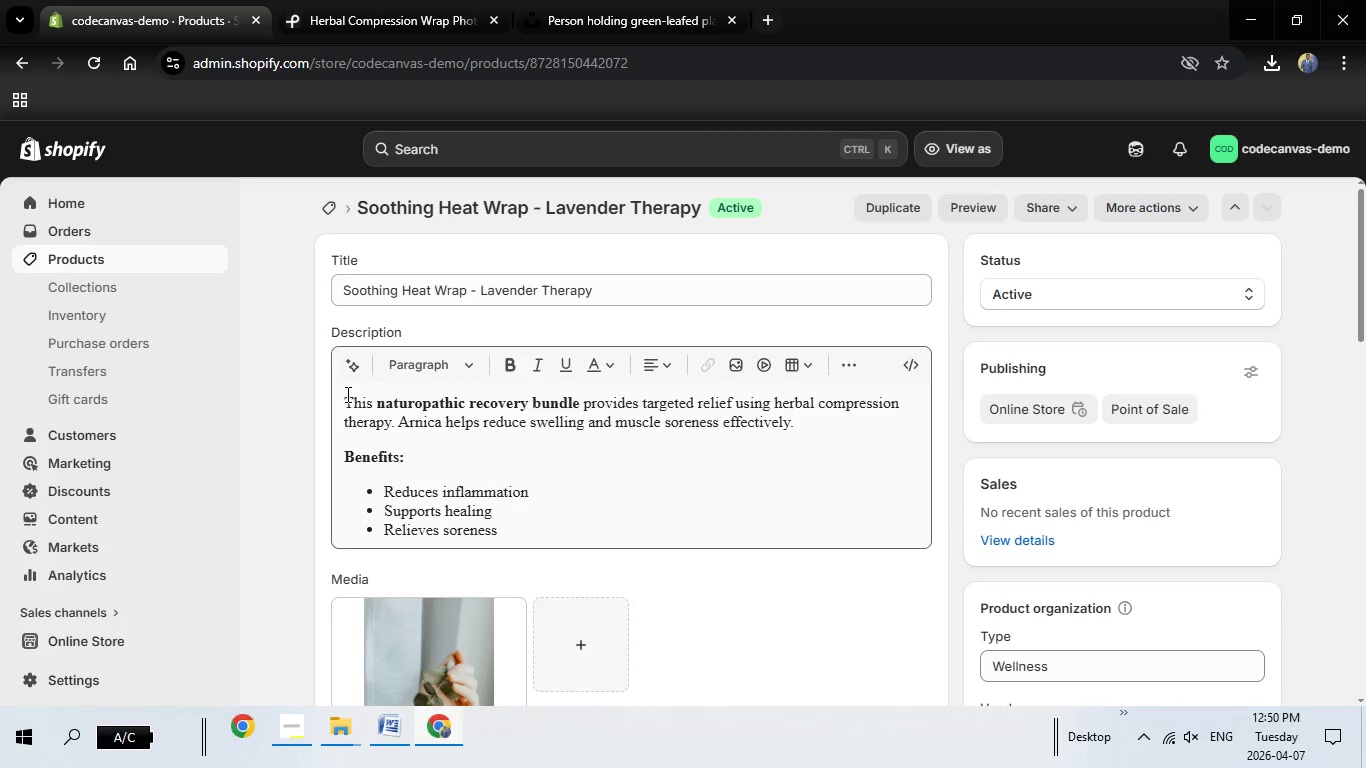 
left_click_drag(start_coordinate=[346, 407], to_coordinate=[519, 545])
 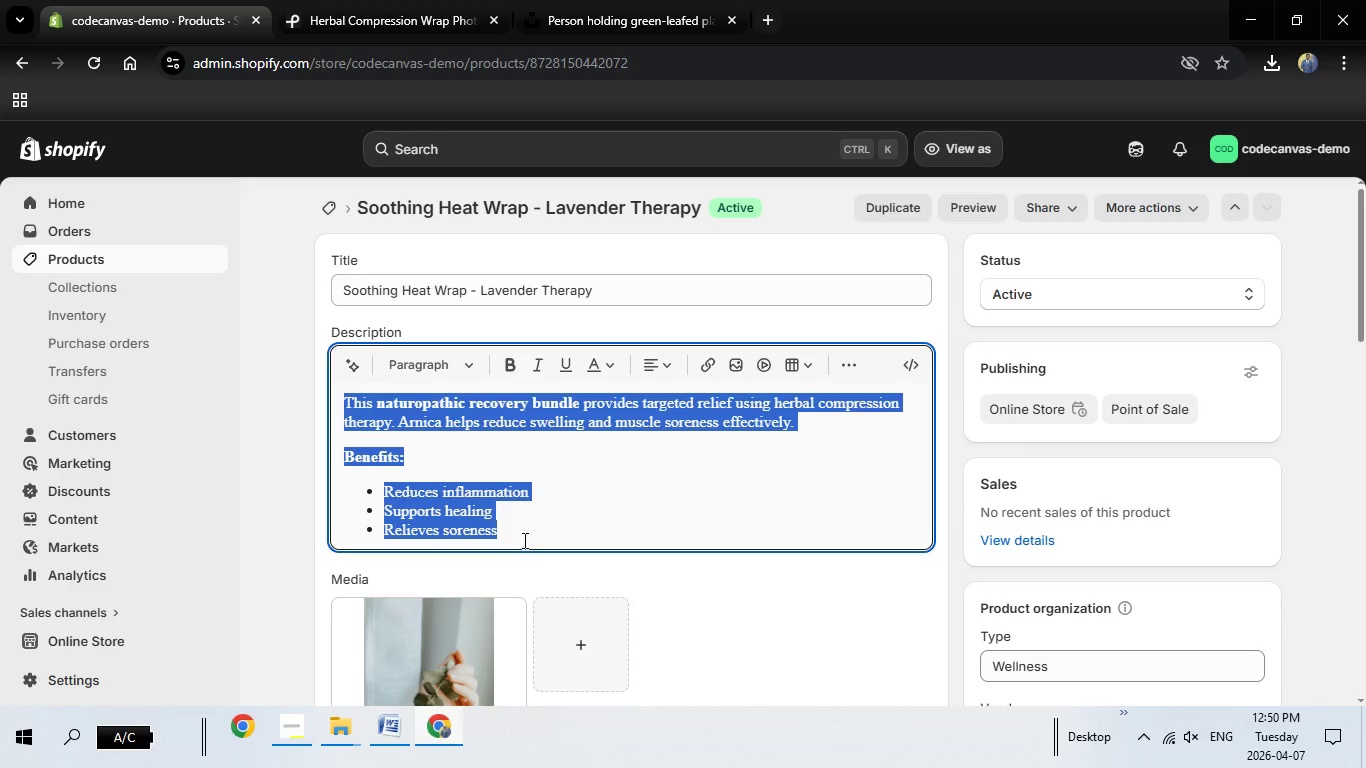 
key(Backspace)
 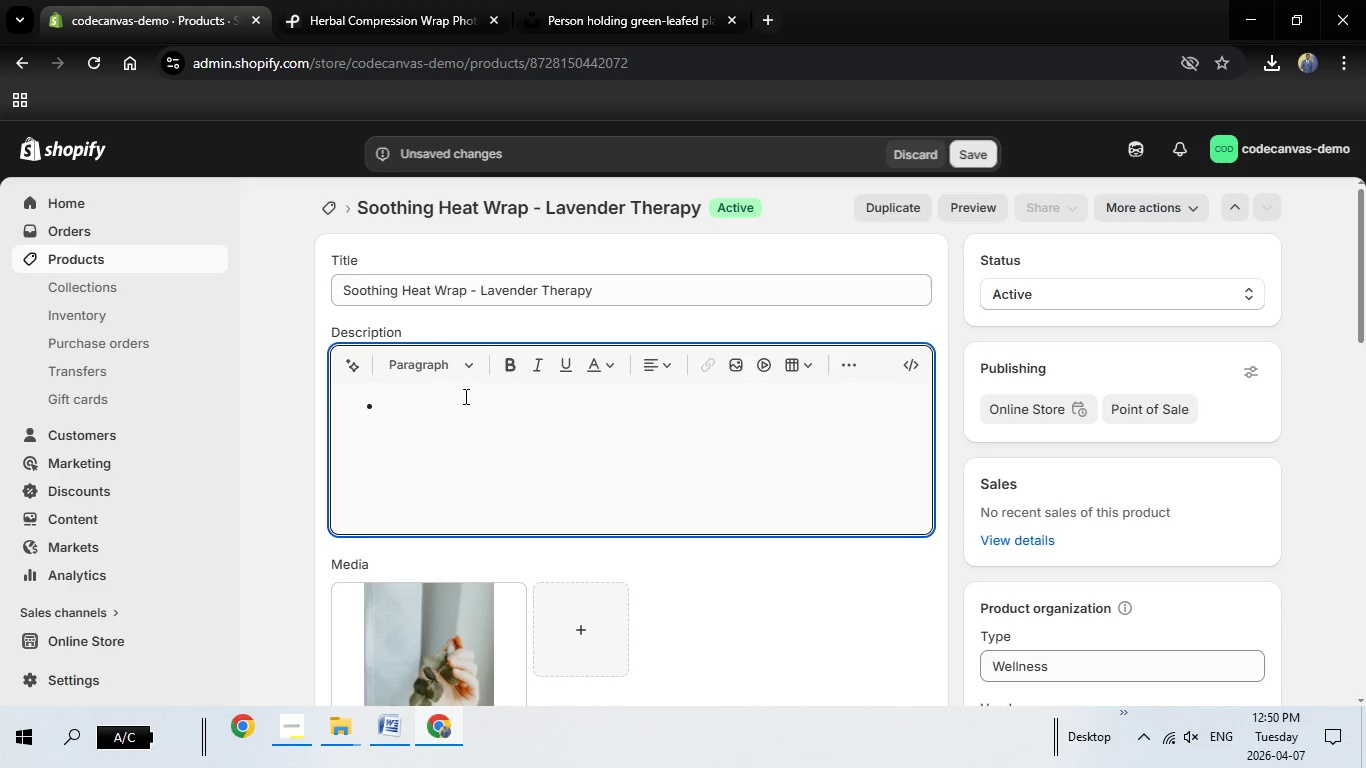 
key(Backspace)
 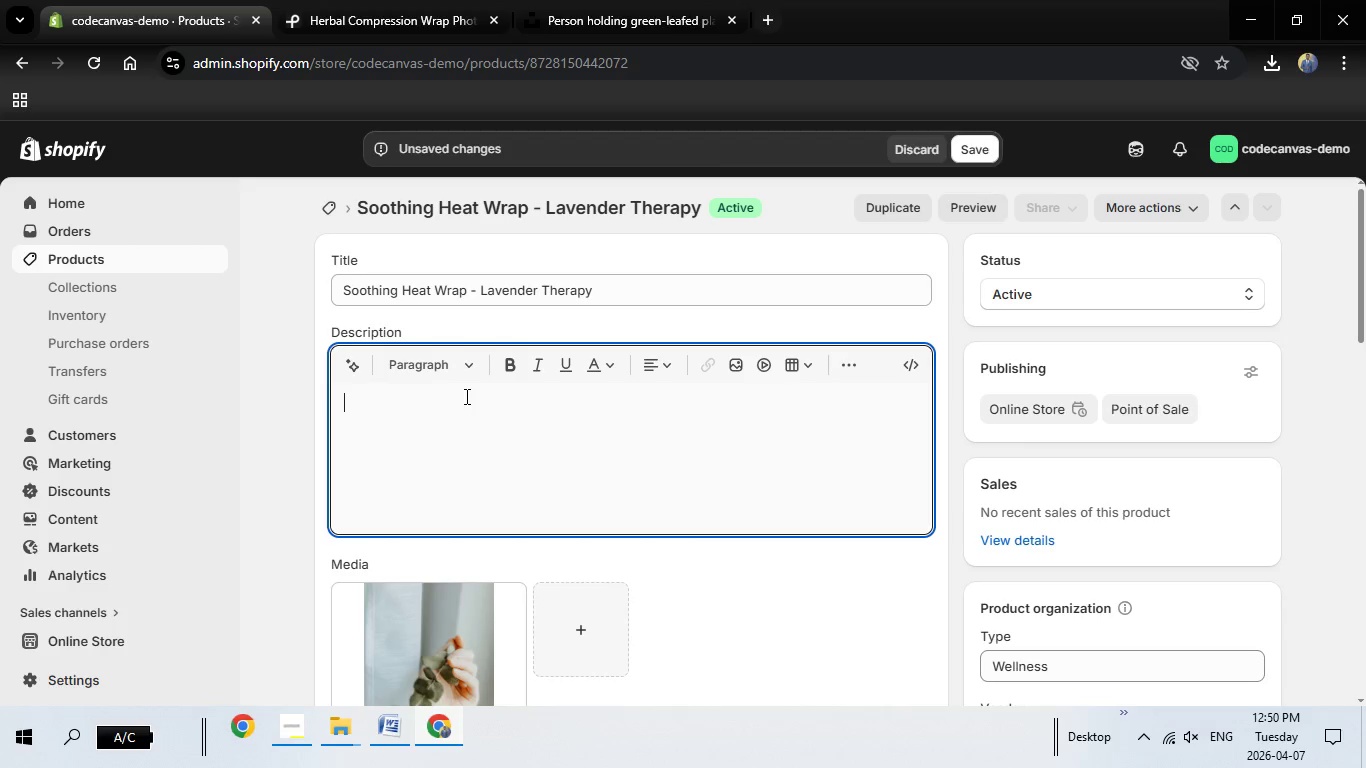 
key(Backspace)
 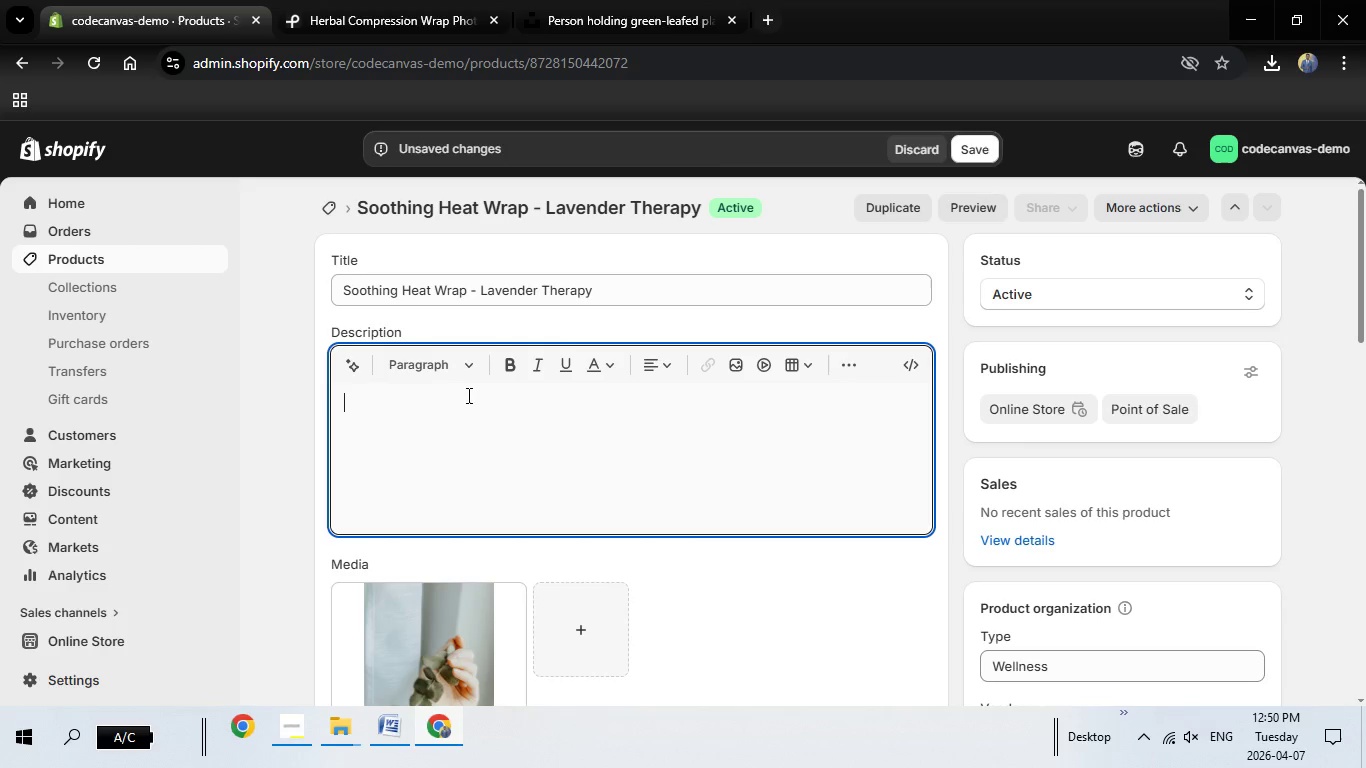 
key(Backspace)
 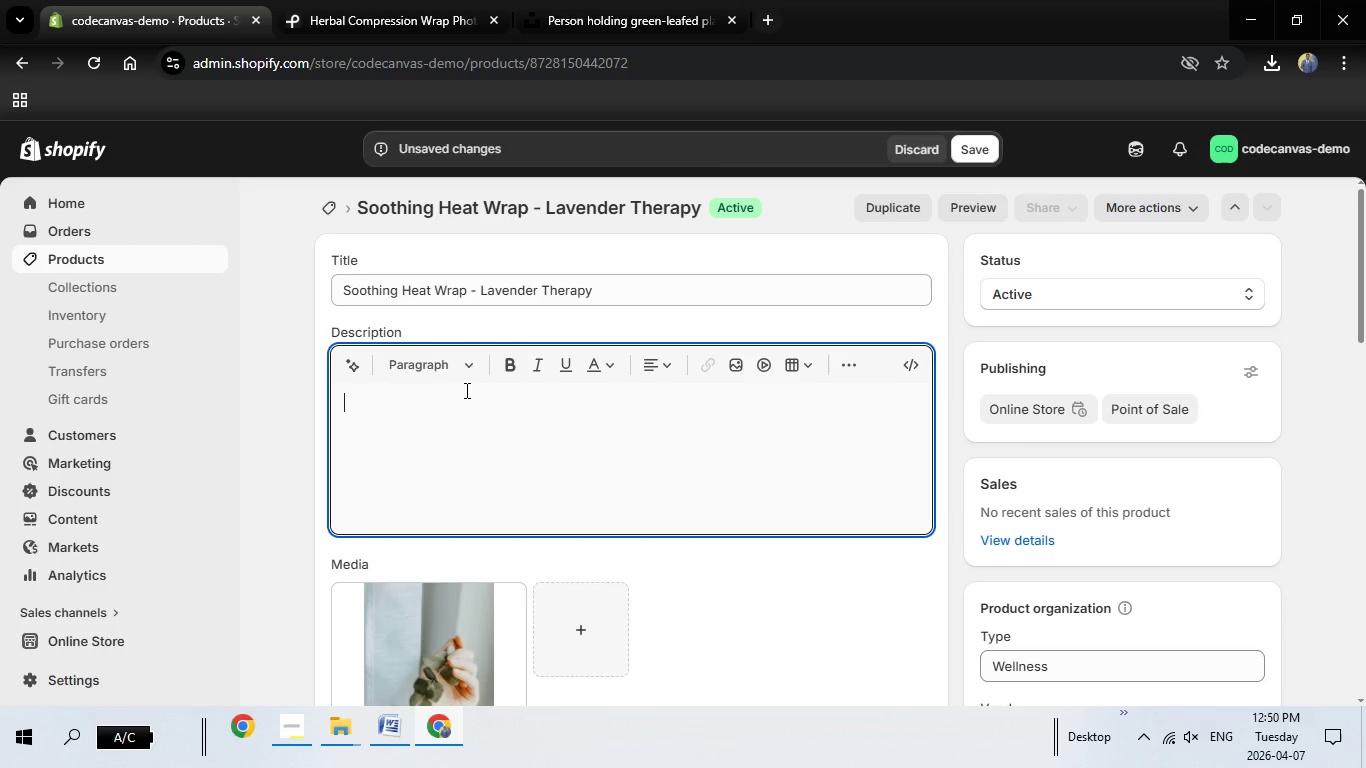 
key(Backspace)
 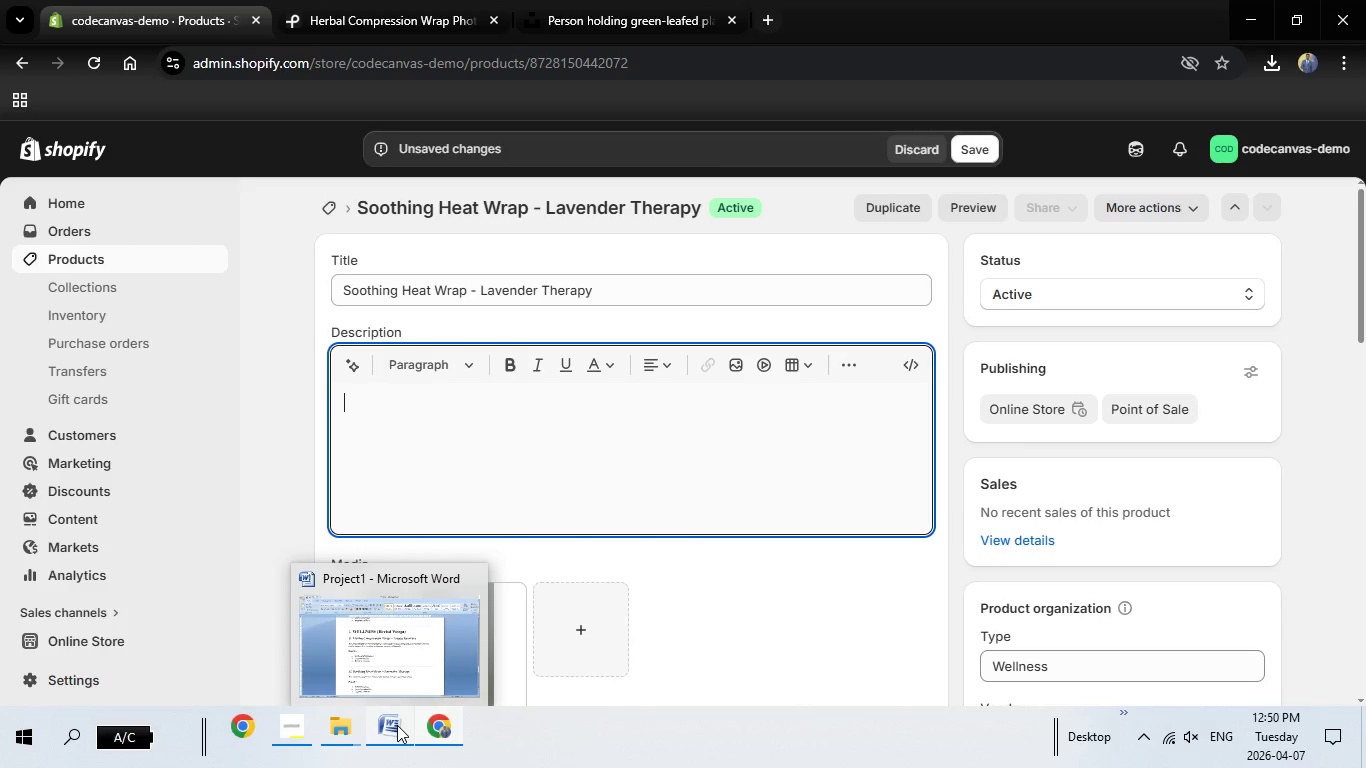 
left_click([397, 725])
 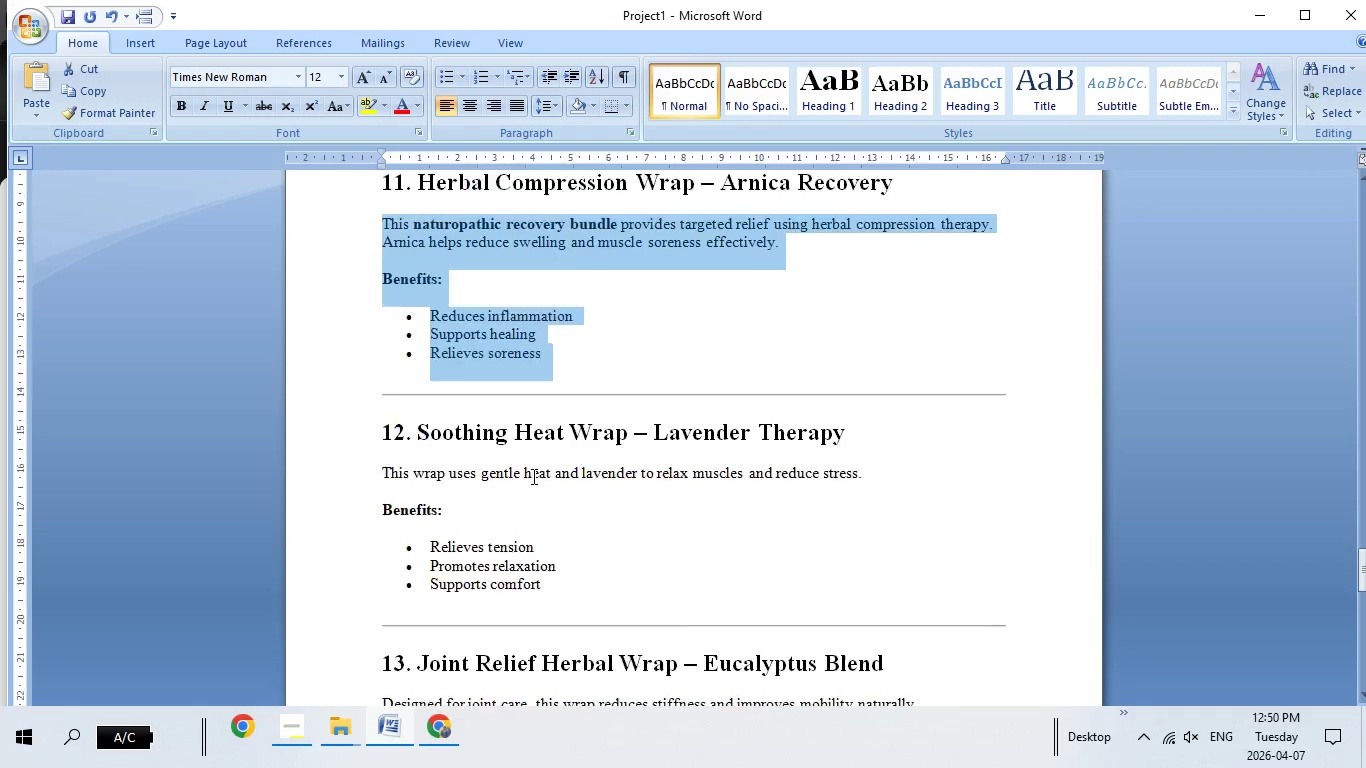 
scroll: coordinate [532, 476], scroll_direction: down, amount: 4.0
 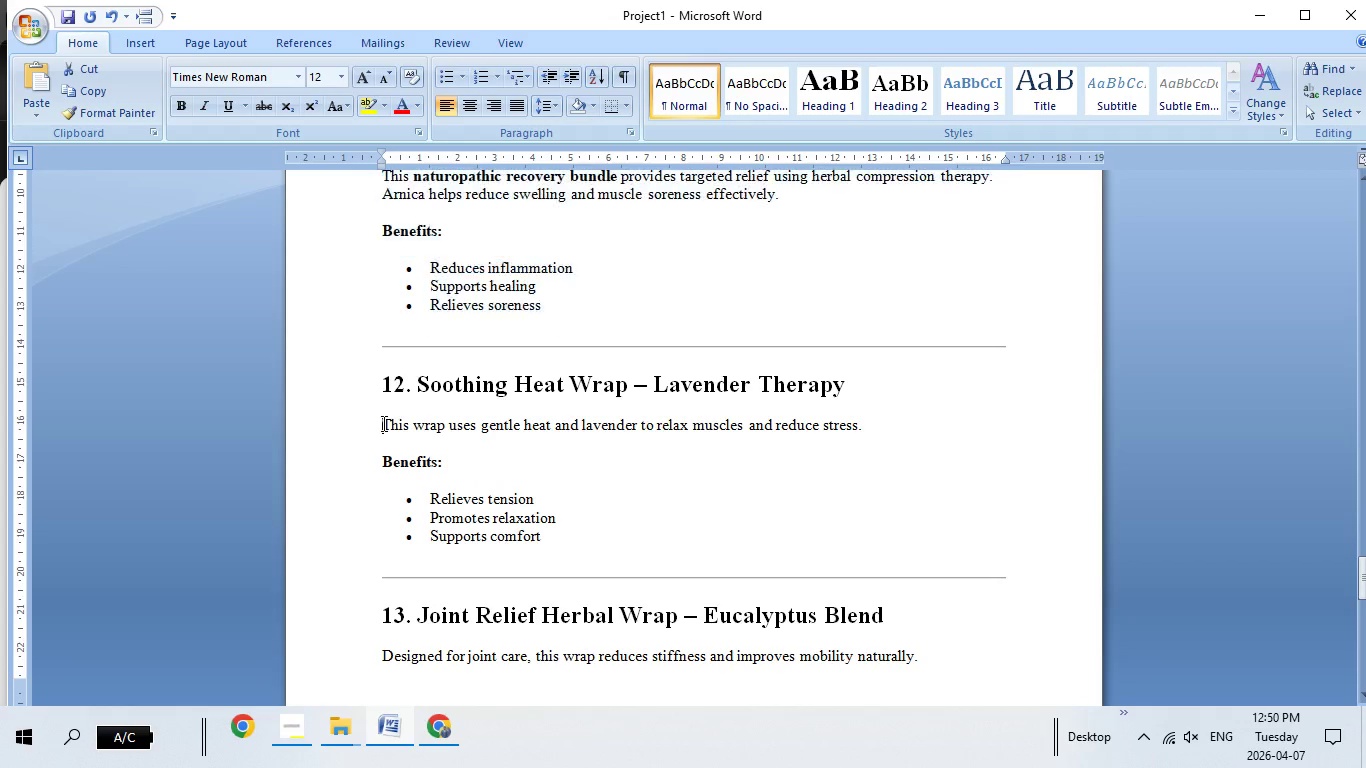 
left_click_drag(start_coordinate=[382, 423], to_coordinate=[561, 538])
 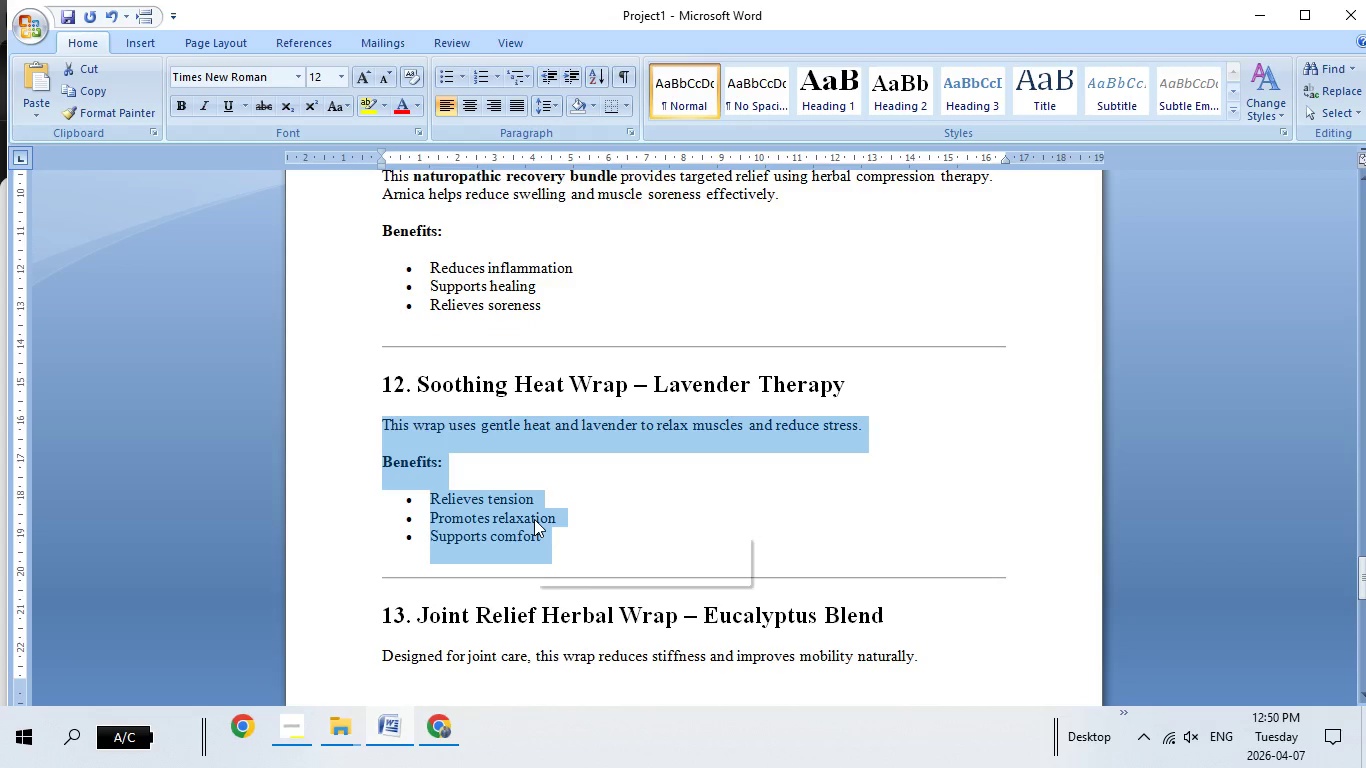 
right_click([534, 519])
 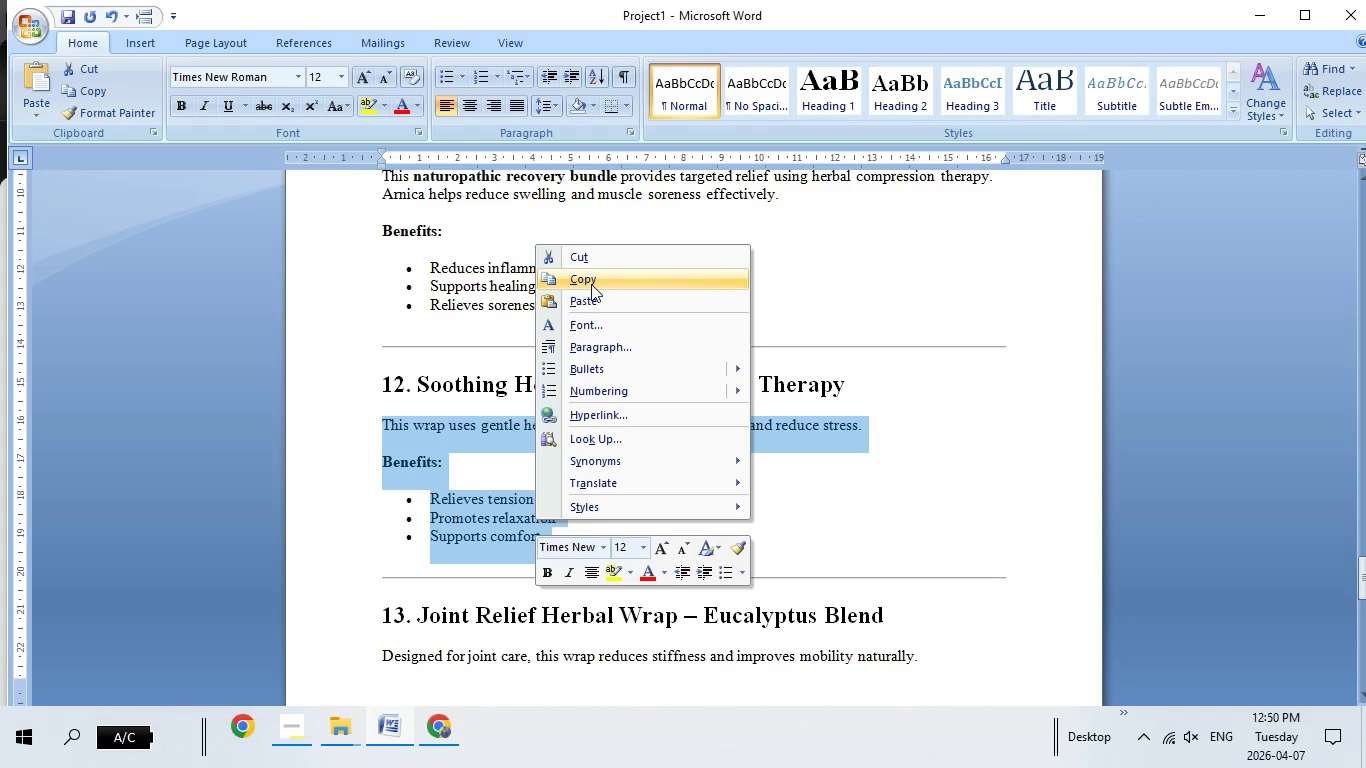 
left_click([591, 284])
 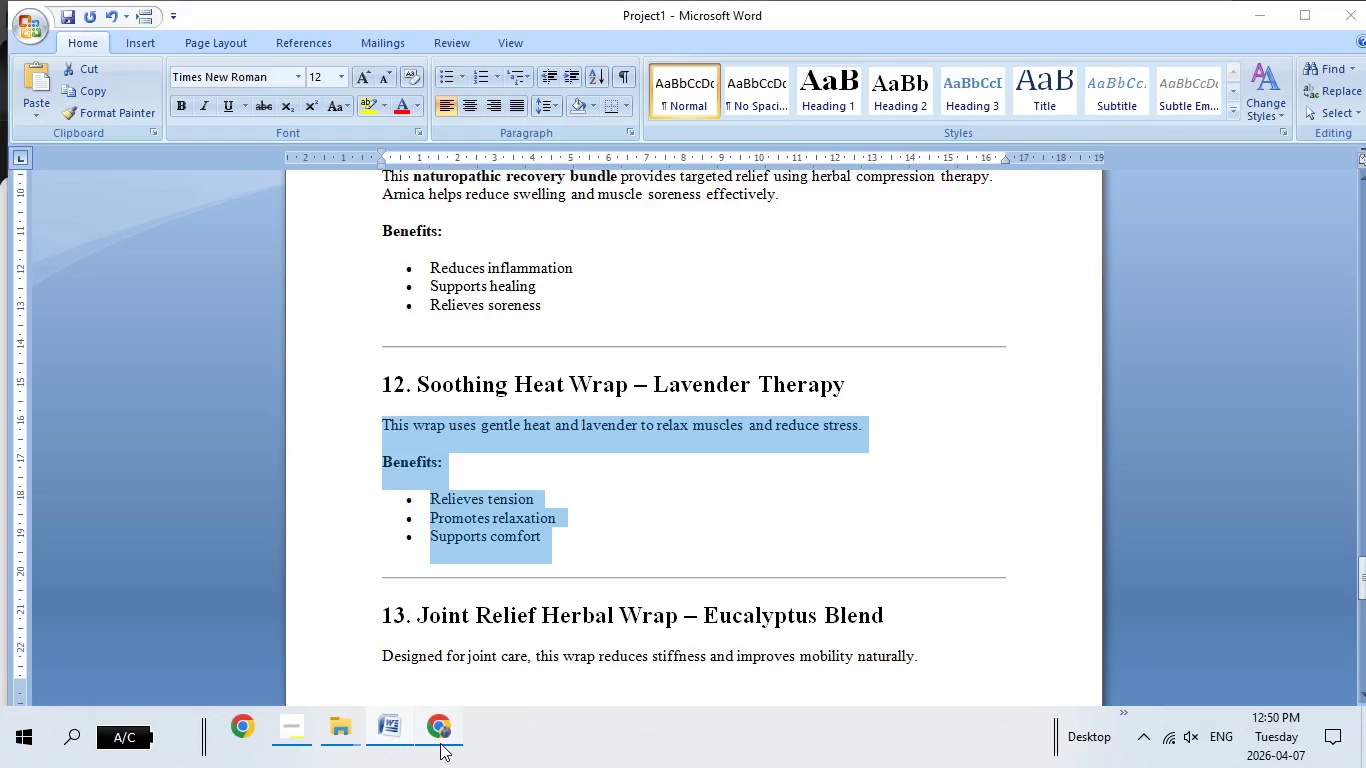 
left_click([440, 743])
 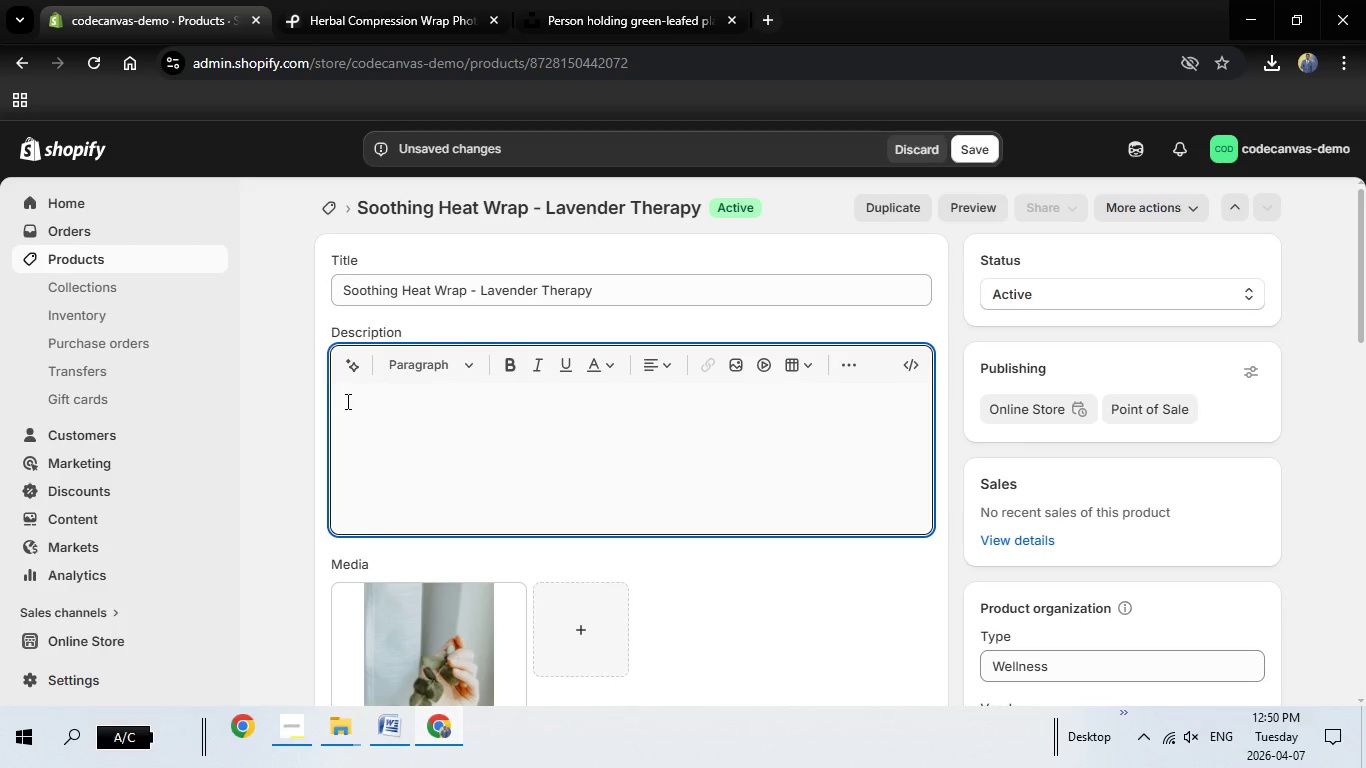 
right_click([346, 401])
 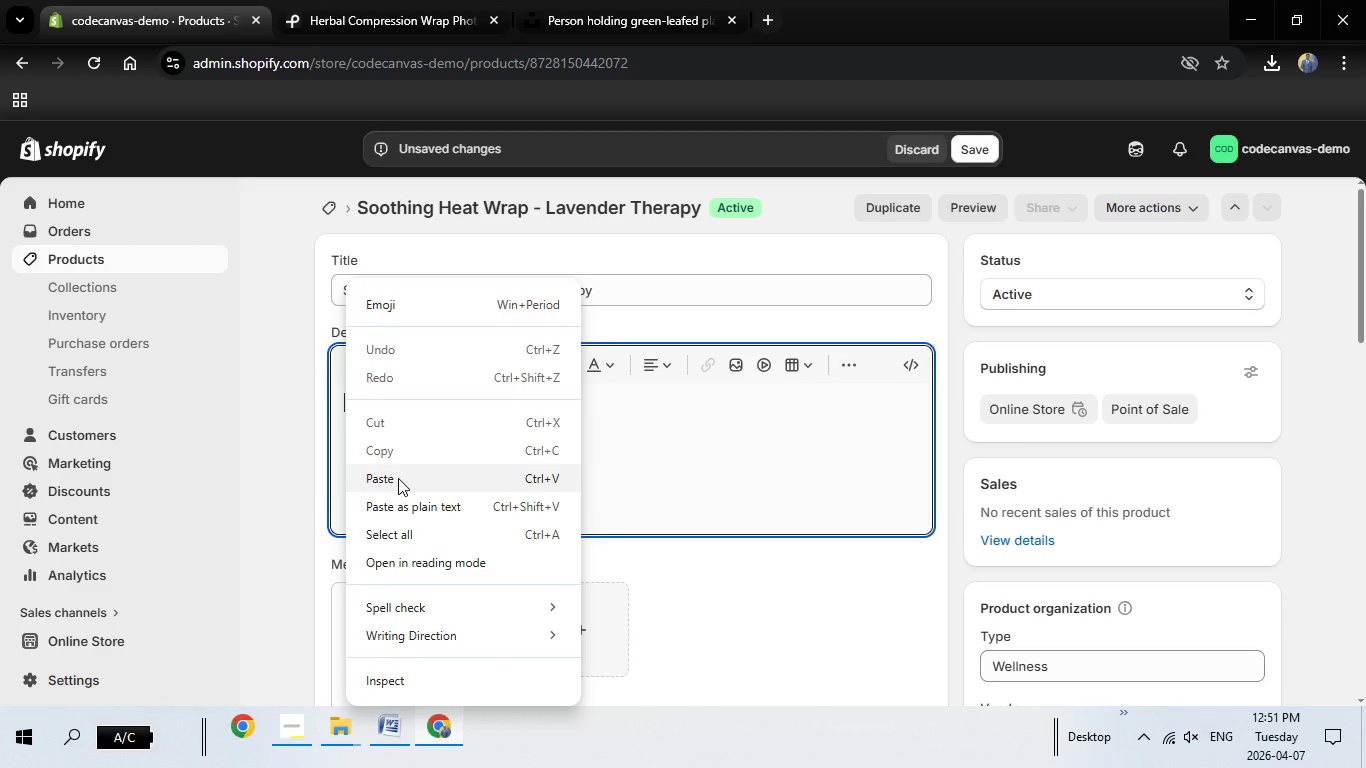 
left_click([398, 478])
 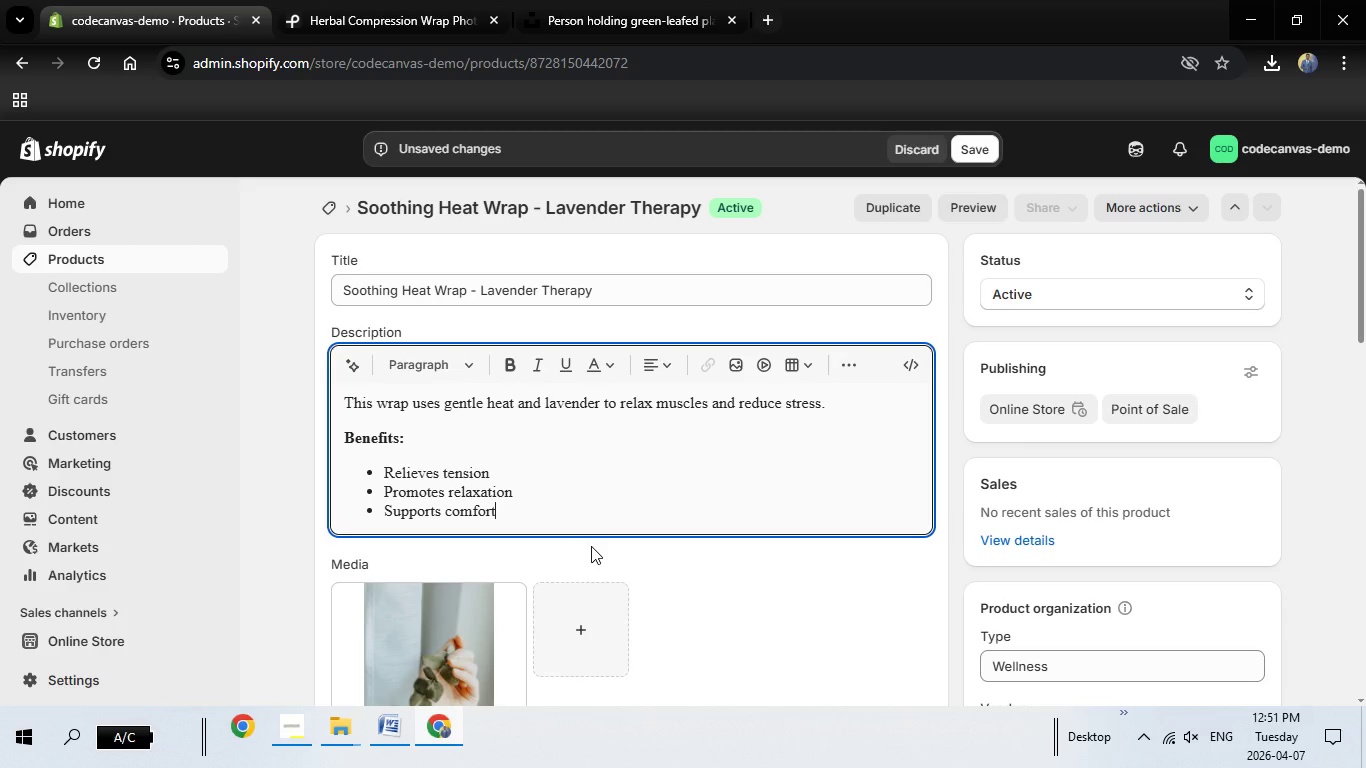 
wait(8.69)
 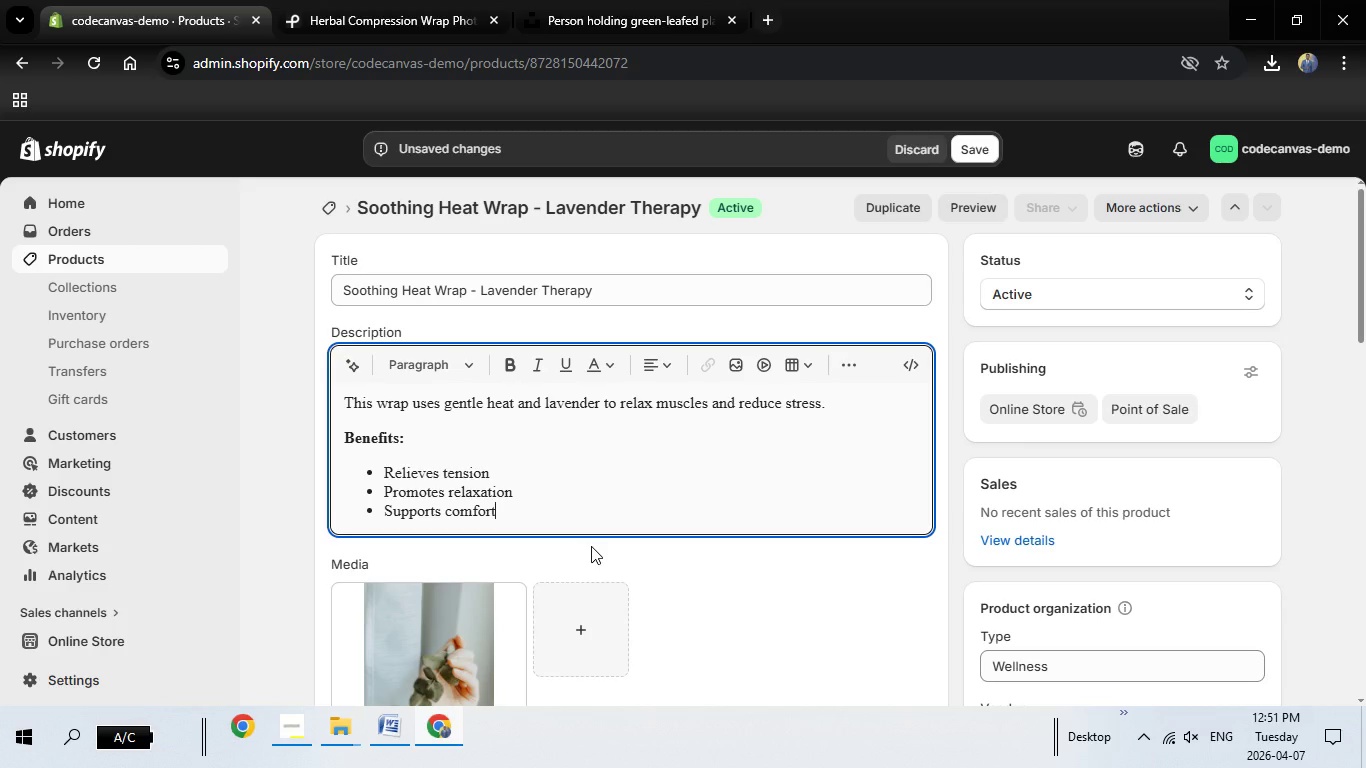 
scroll: coordinate [609, 540], scroll_direction: down, amount: 2.0
 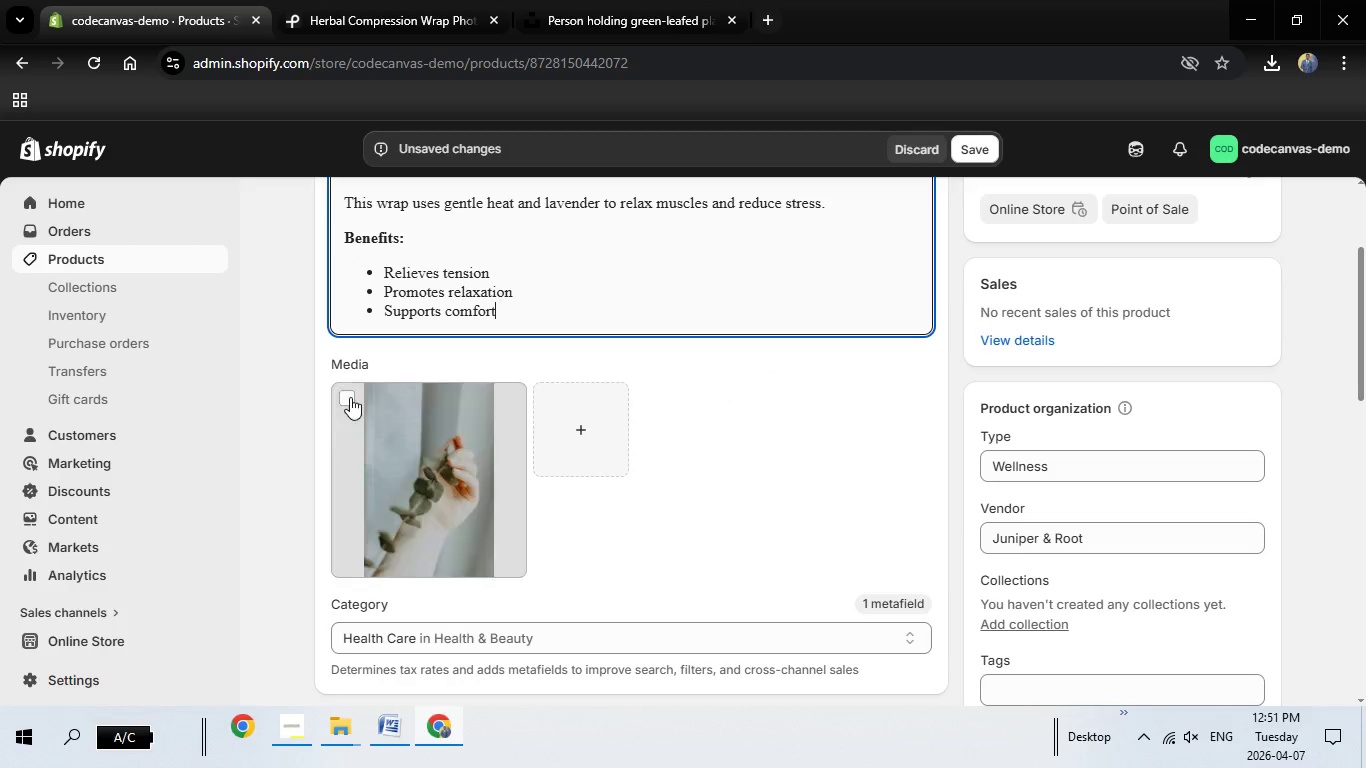 
left_click([350, 397])
 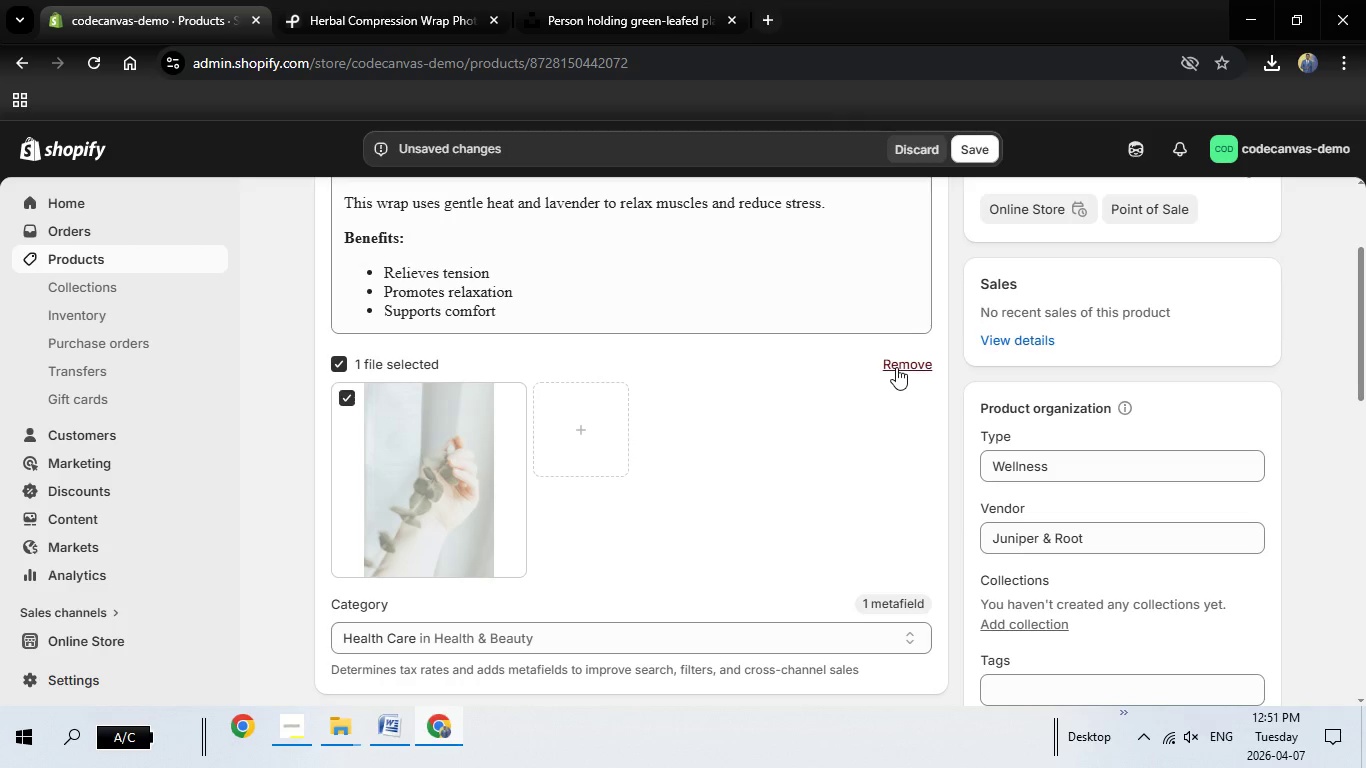 
left_click([896, 367])
 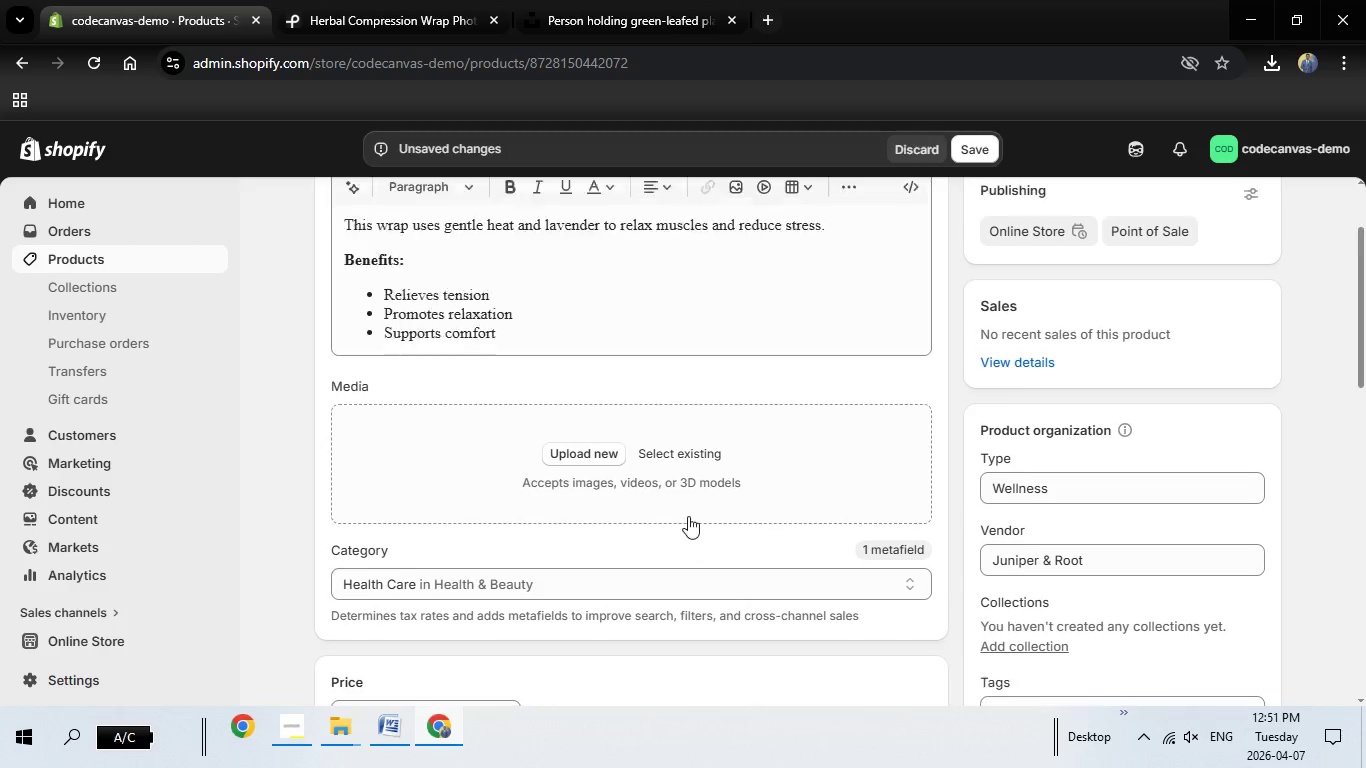 
scroll: coordinate [689, 518], scroll_direction: up, amount: 3.0
 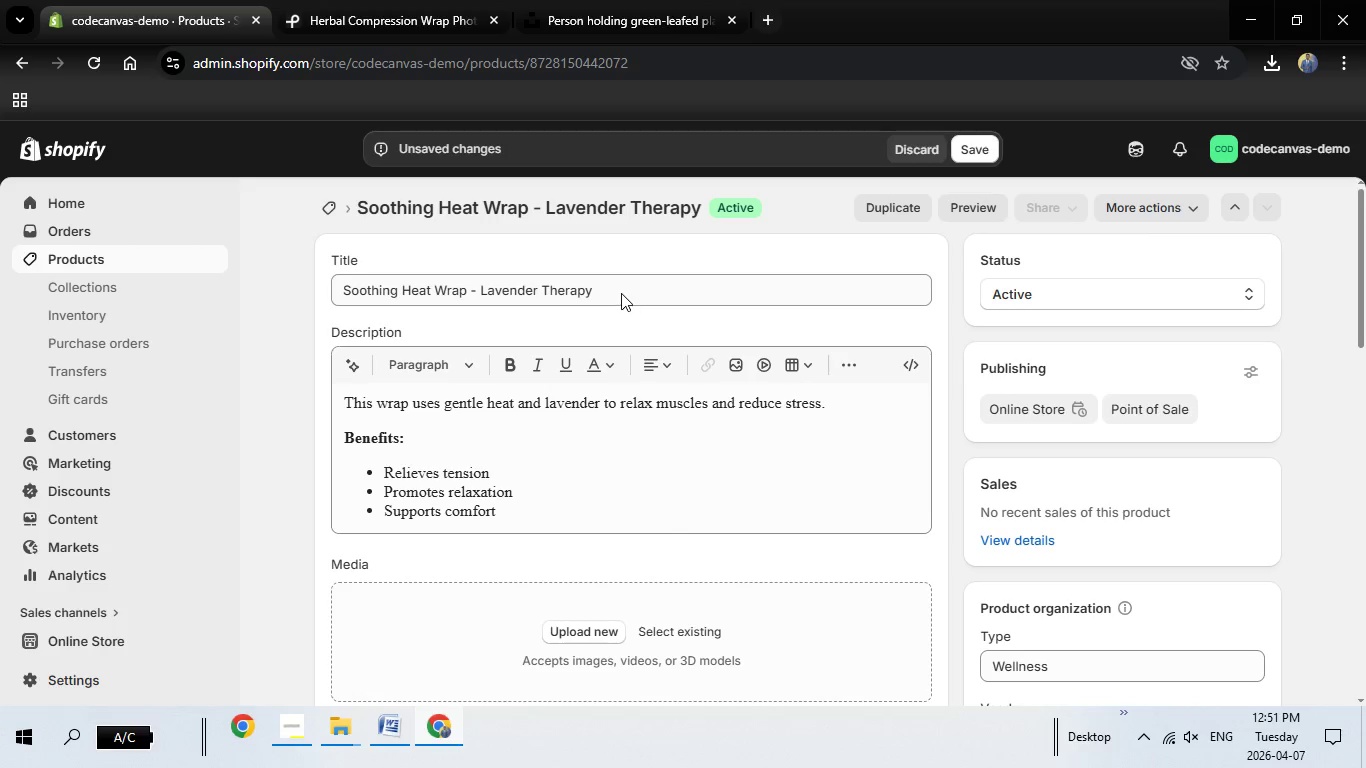 
left_click_drag(start_coordinate=[621, 291], to_coordinate=[281, 283])
 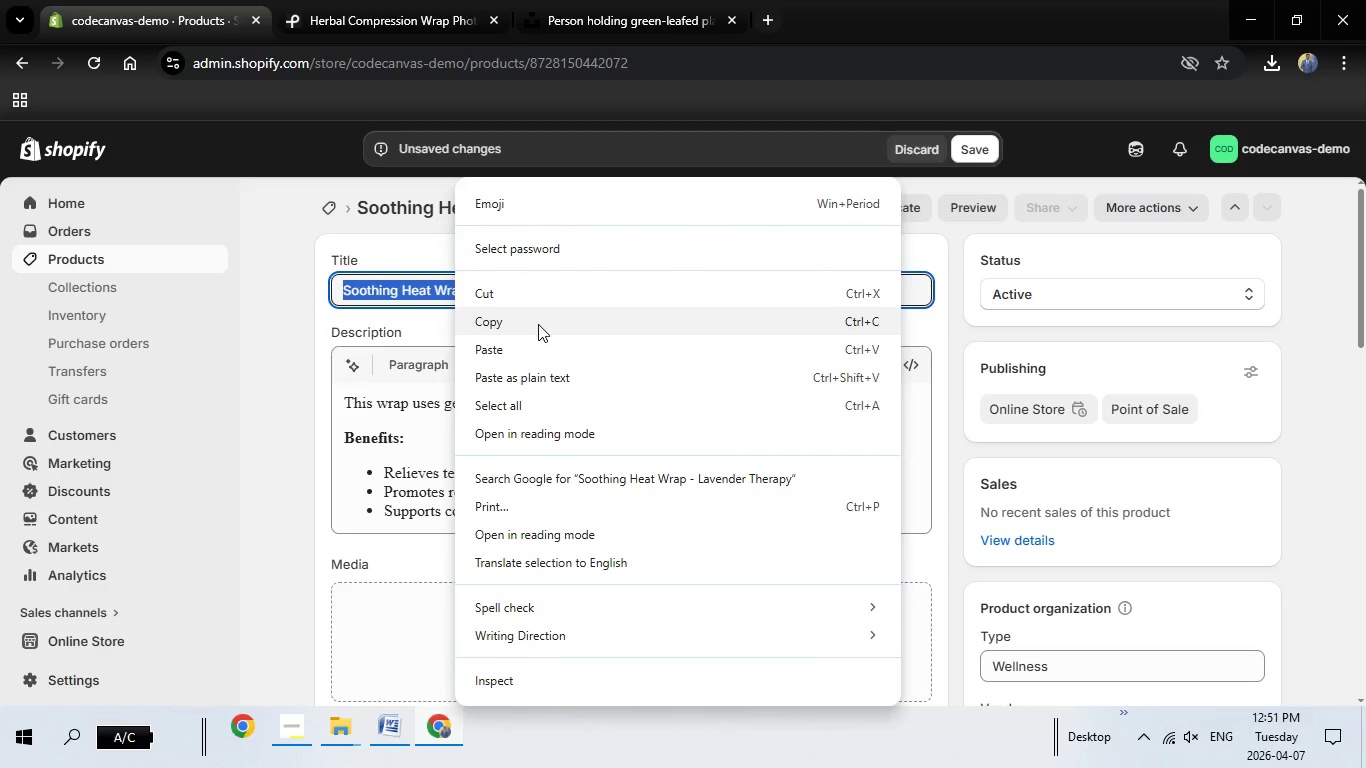 
left_click([538, 324])
 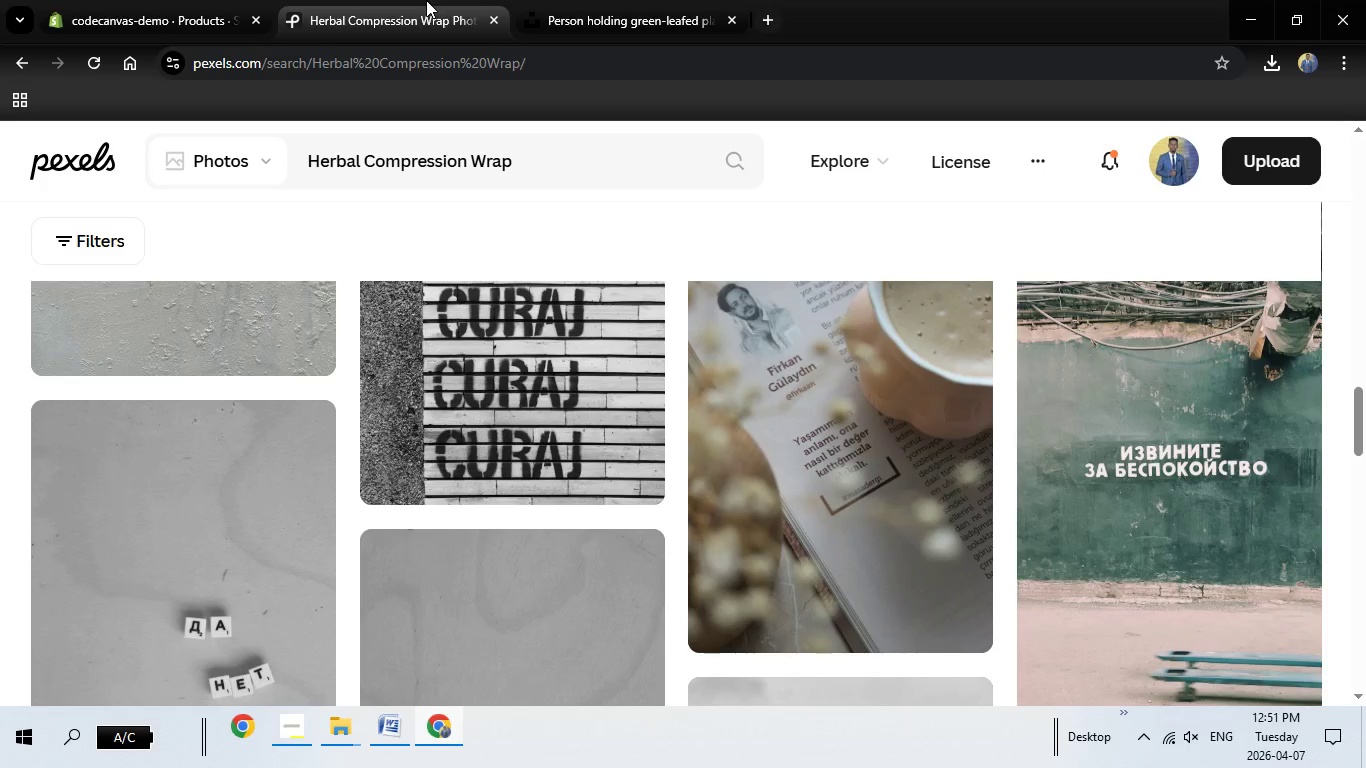 
left_click([426, 0])
 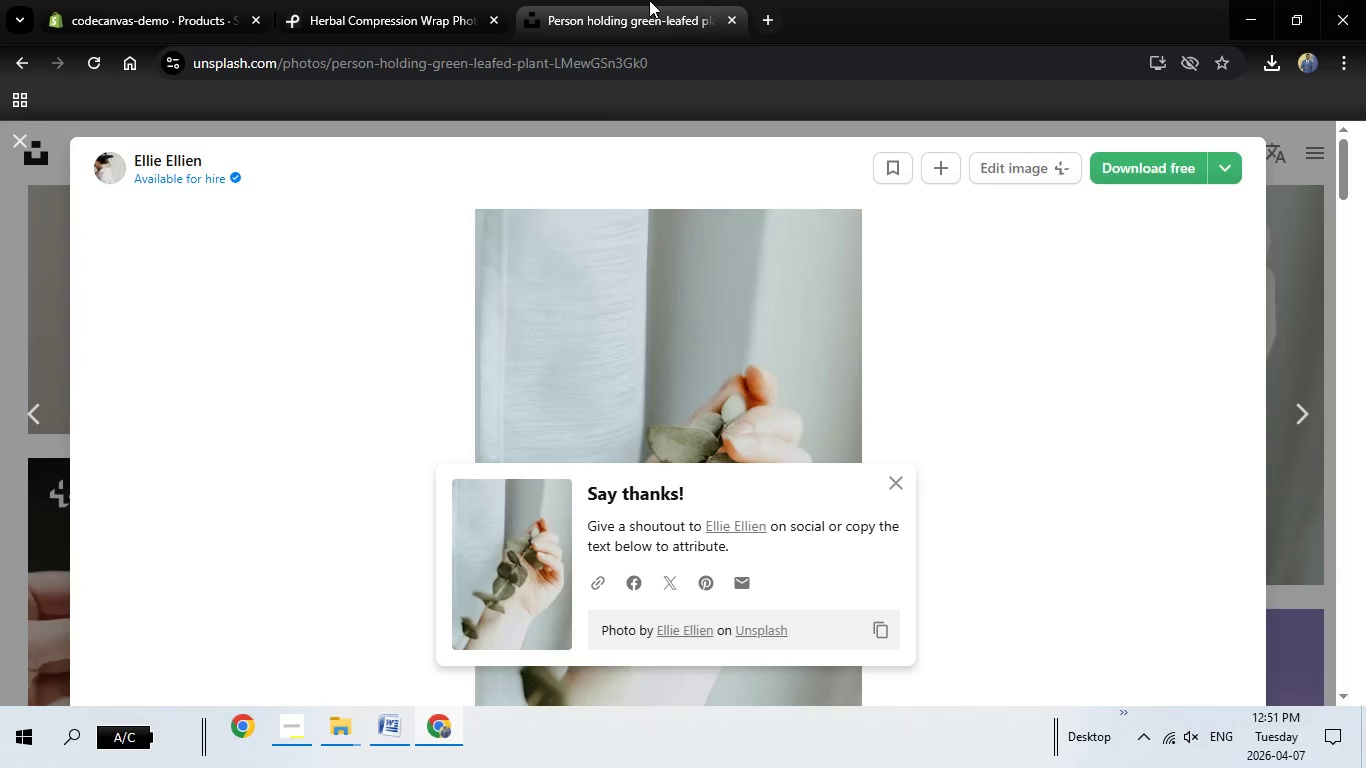 
left_click([649, 0])
 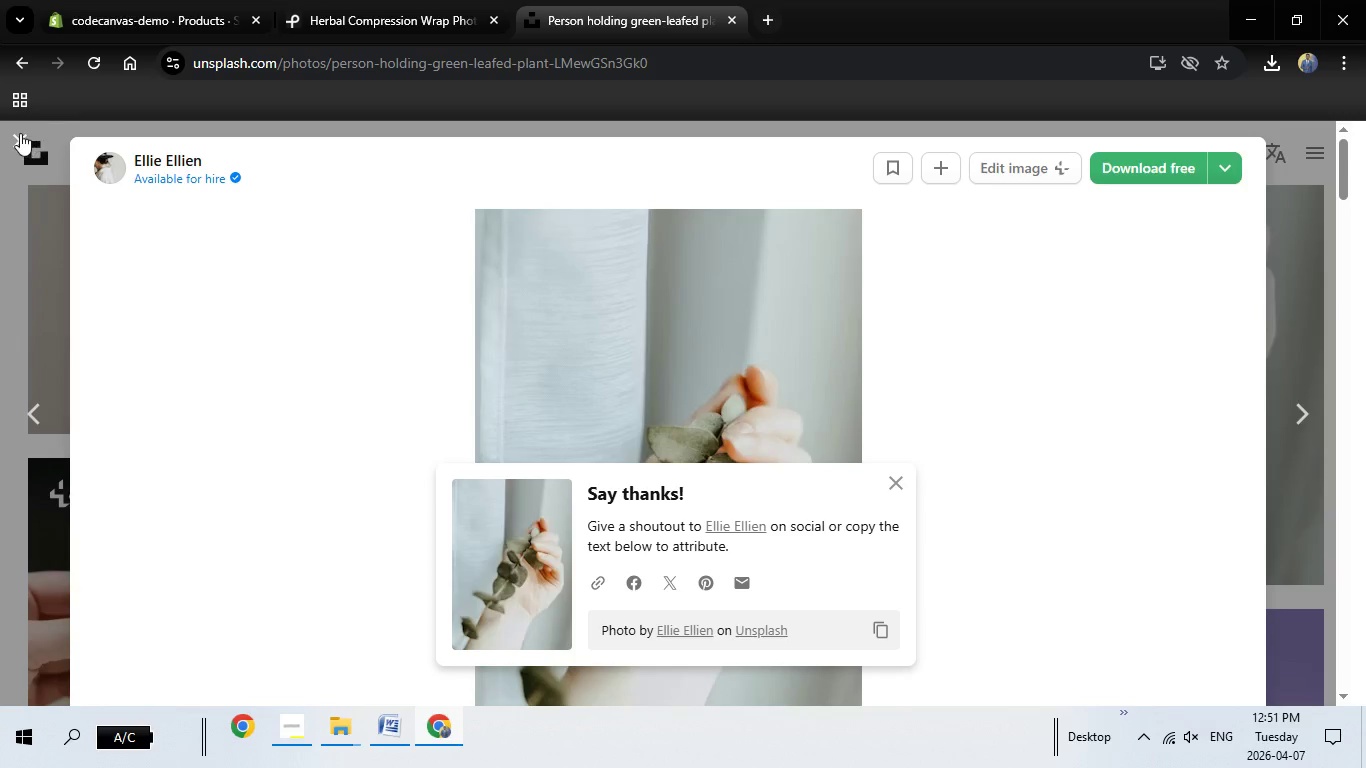 
left_click([20, 133])
 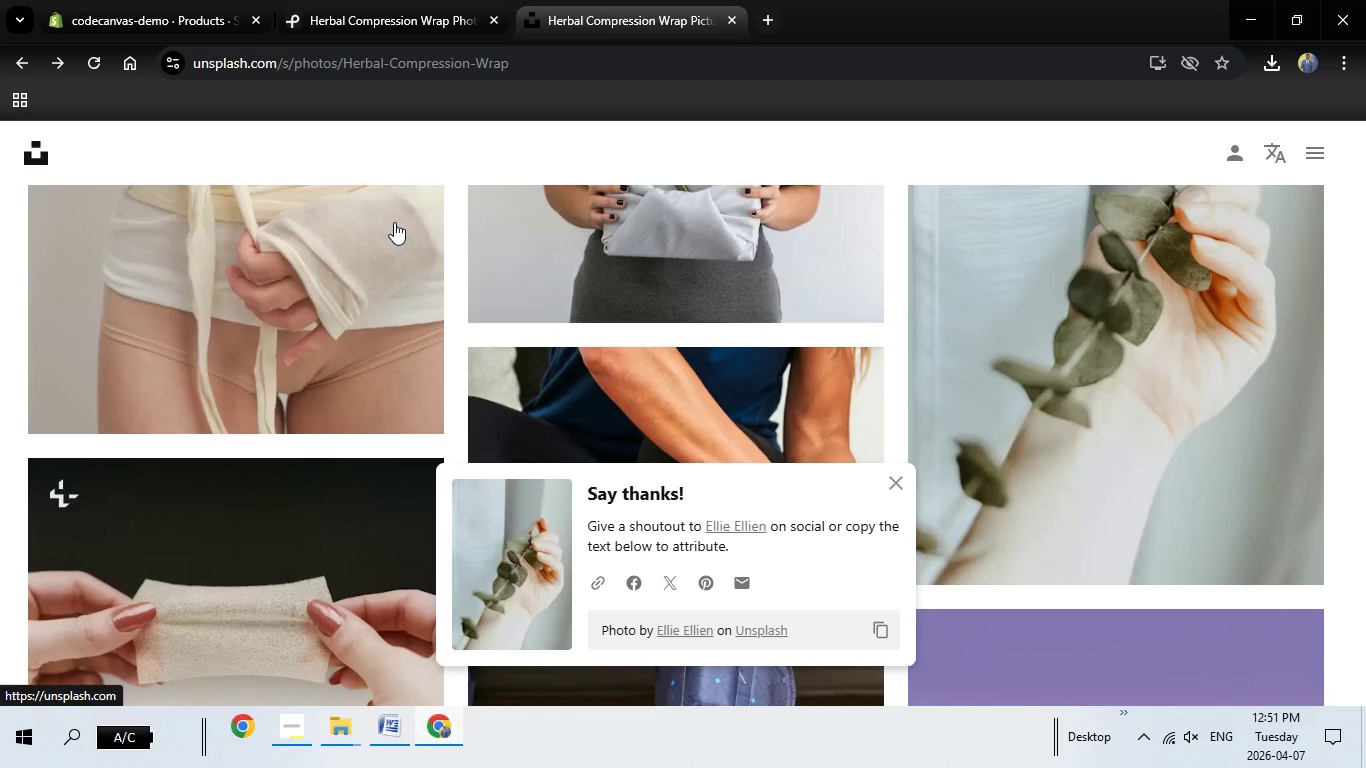 
scroll: coordinate [357, 199], scroll_direction: up, amount: 51.0
 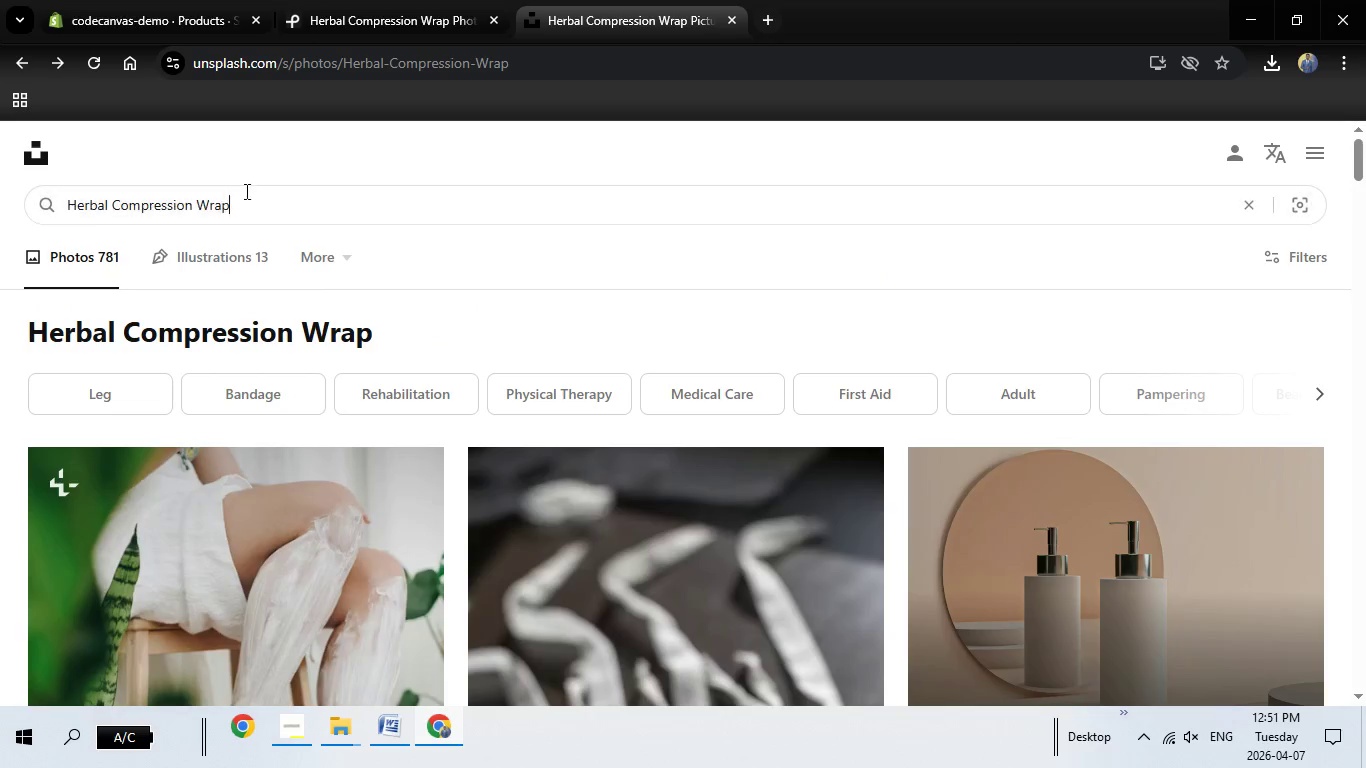 
left_click_drag(start_coordinate=[311, 195], to_coordinate=[99, 191])
 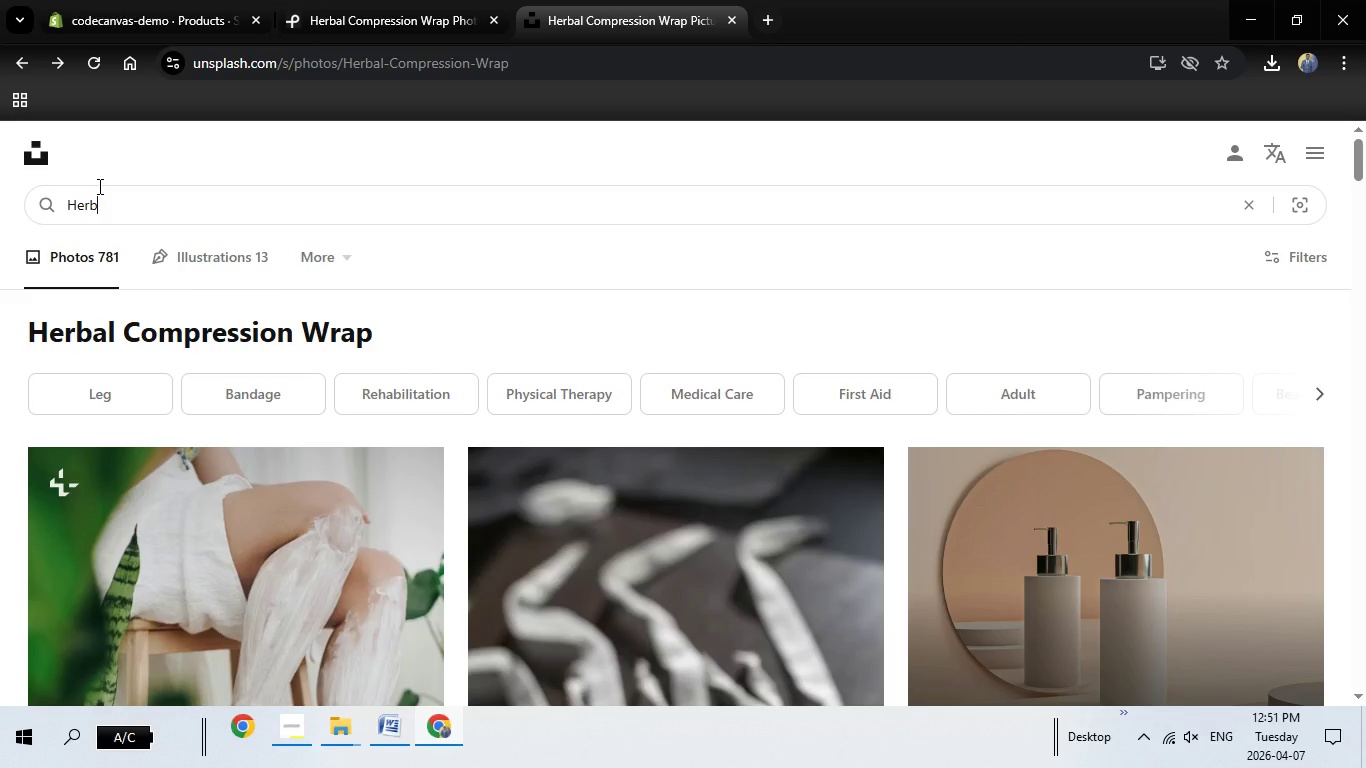 
key(Backspace)
 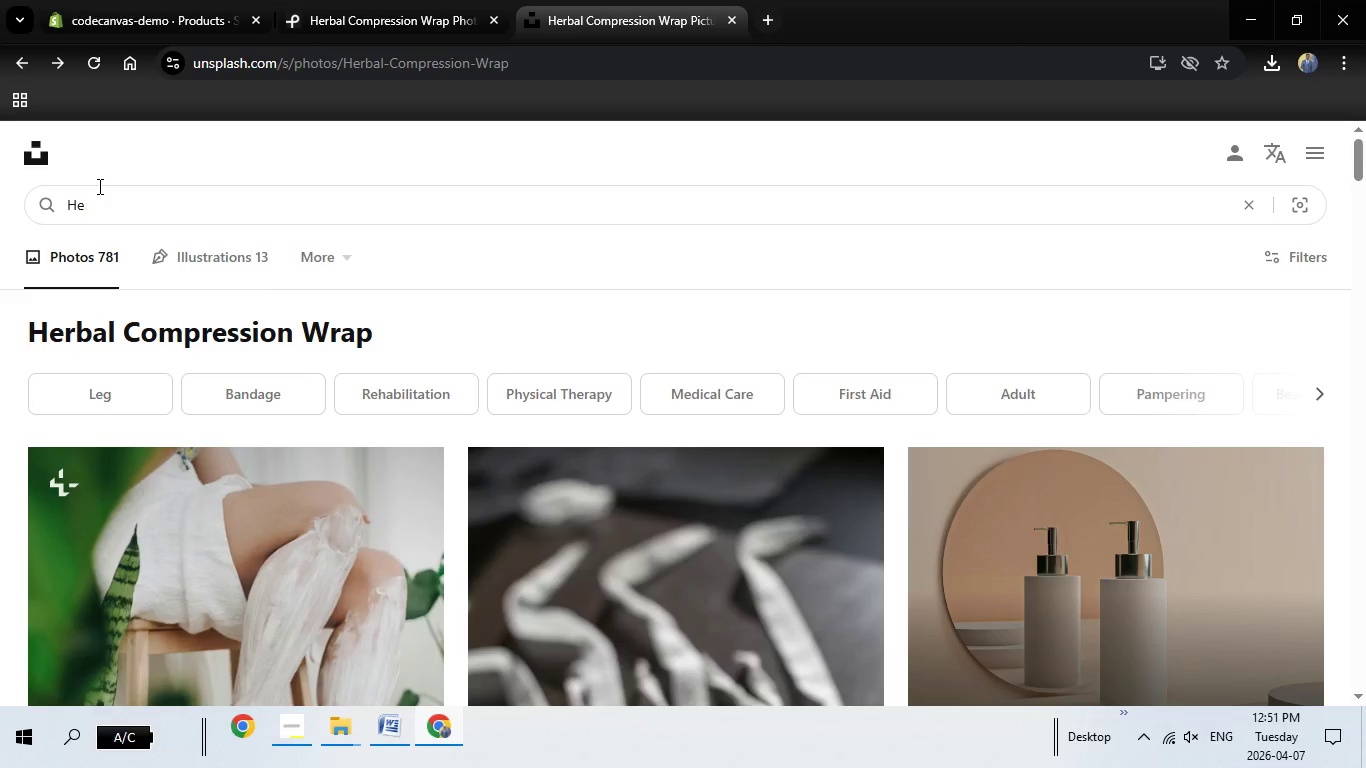 
key(Backspace)
 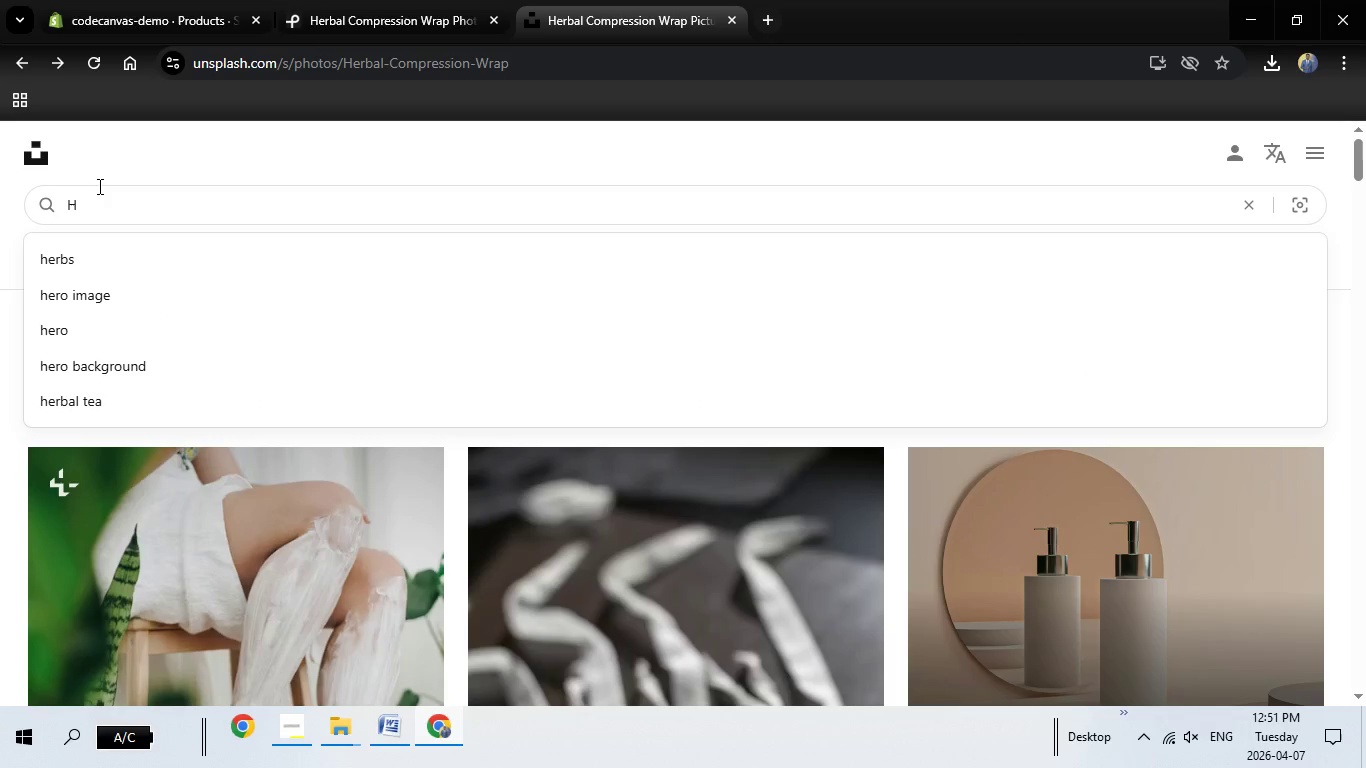 
key(Backspace)
 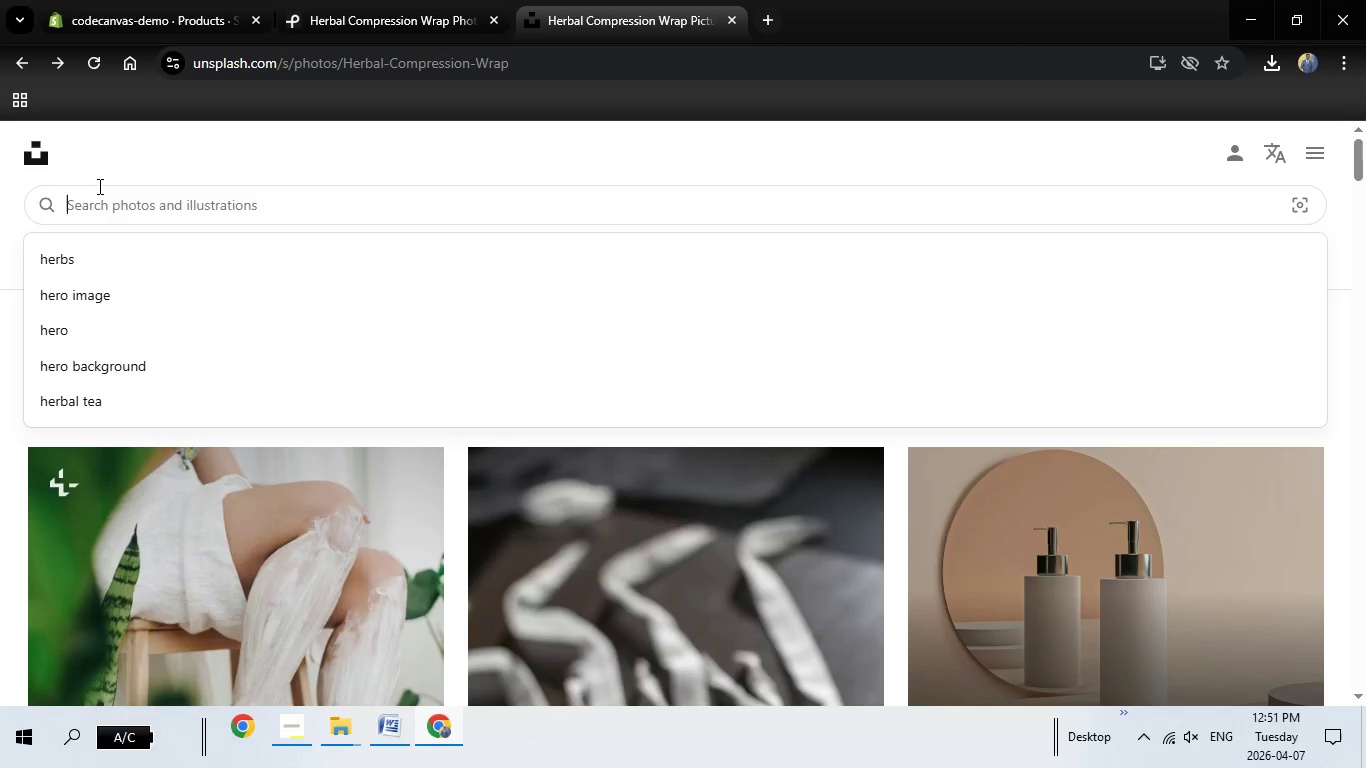 
key(Backspace)
 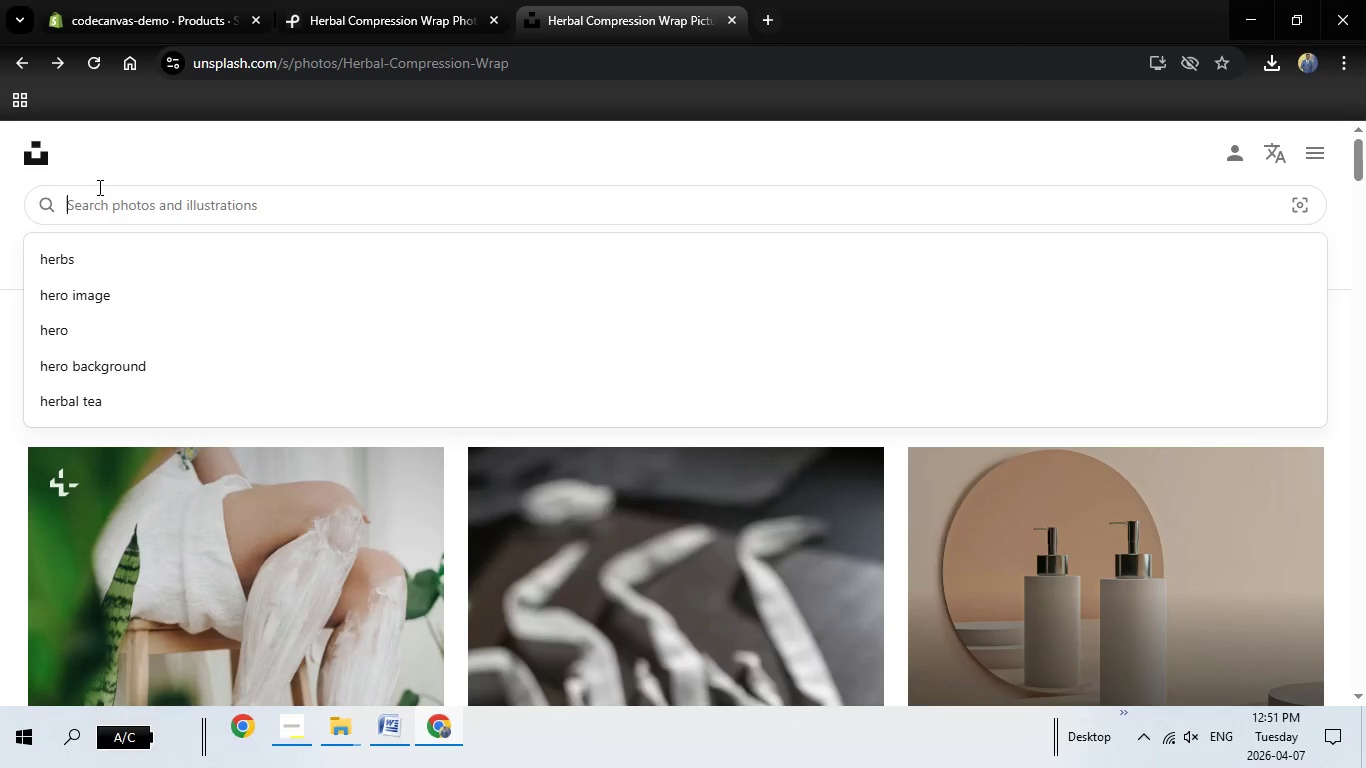 
key(Backspace)
 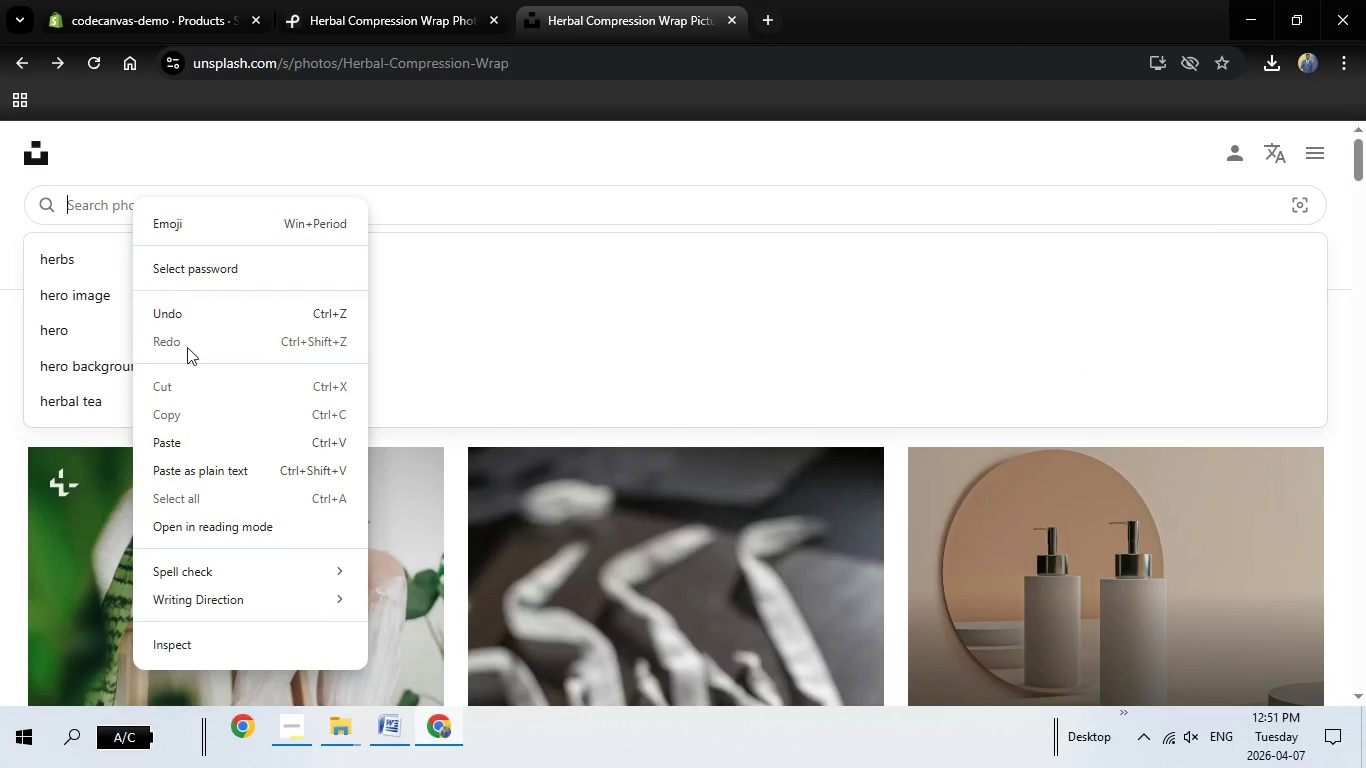 
left_click([198, 450])
 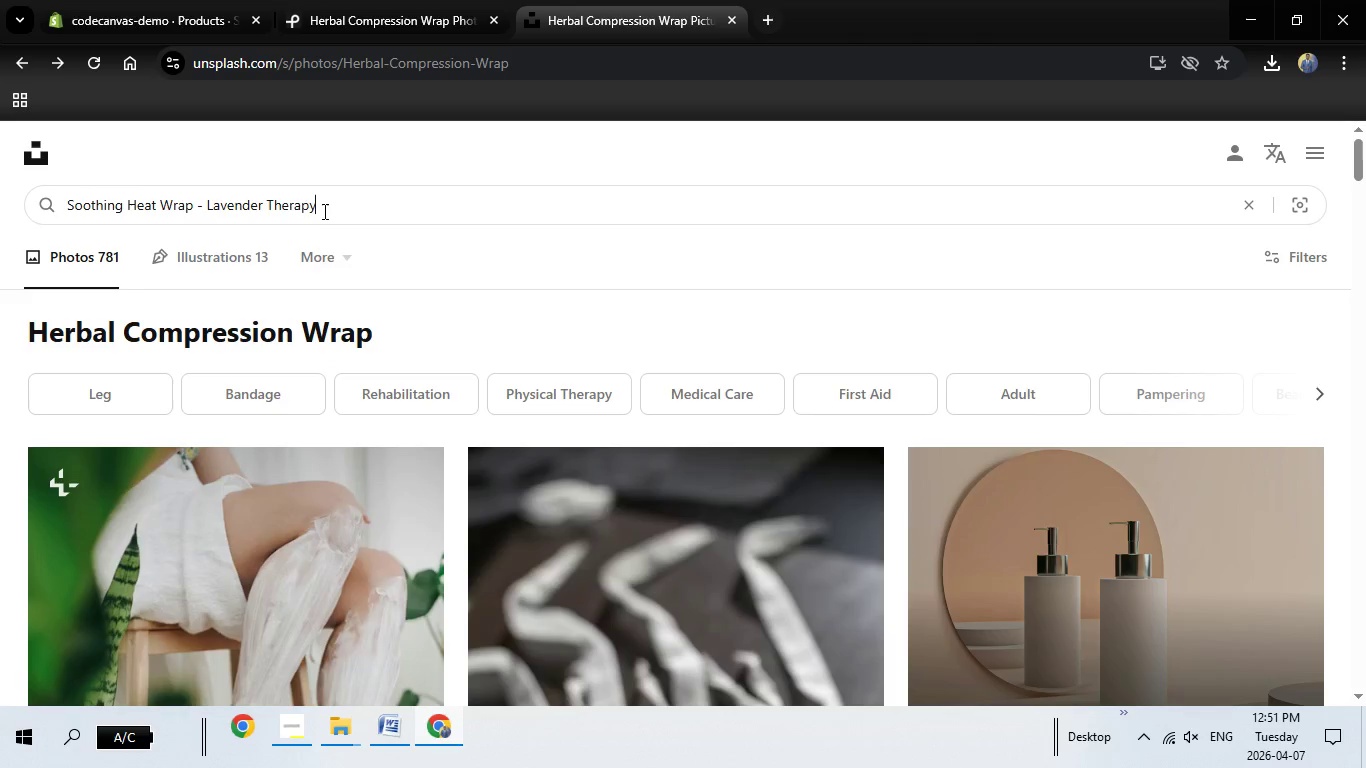 
left_click_drag(start_coordinate=[327, 202], to_coordinate=[199, 191])
 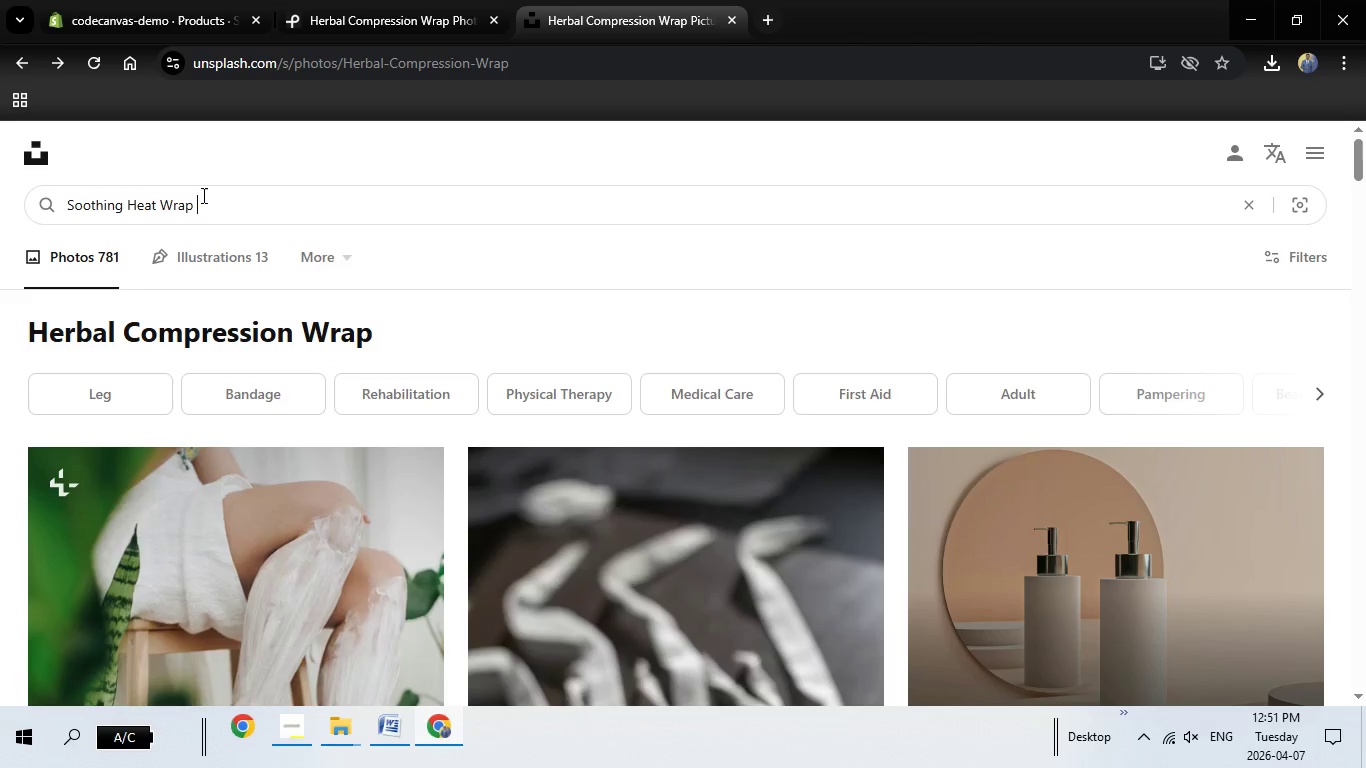 
key(Backspace)
 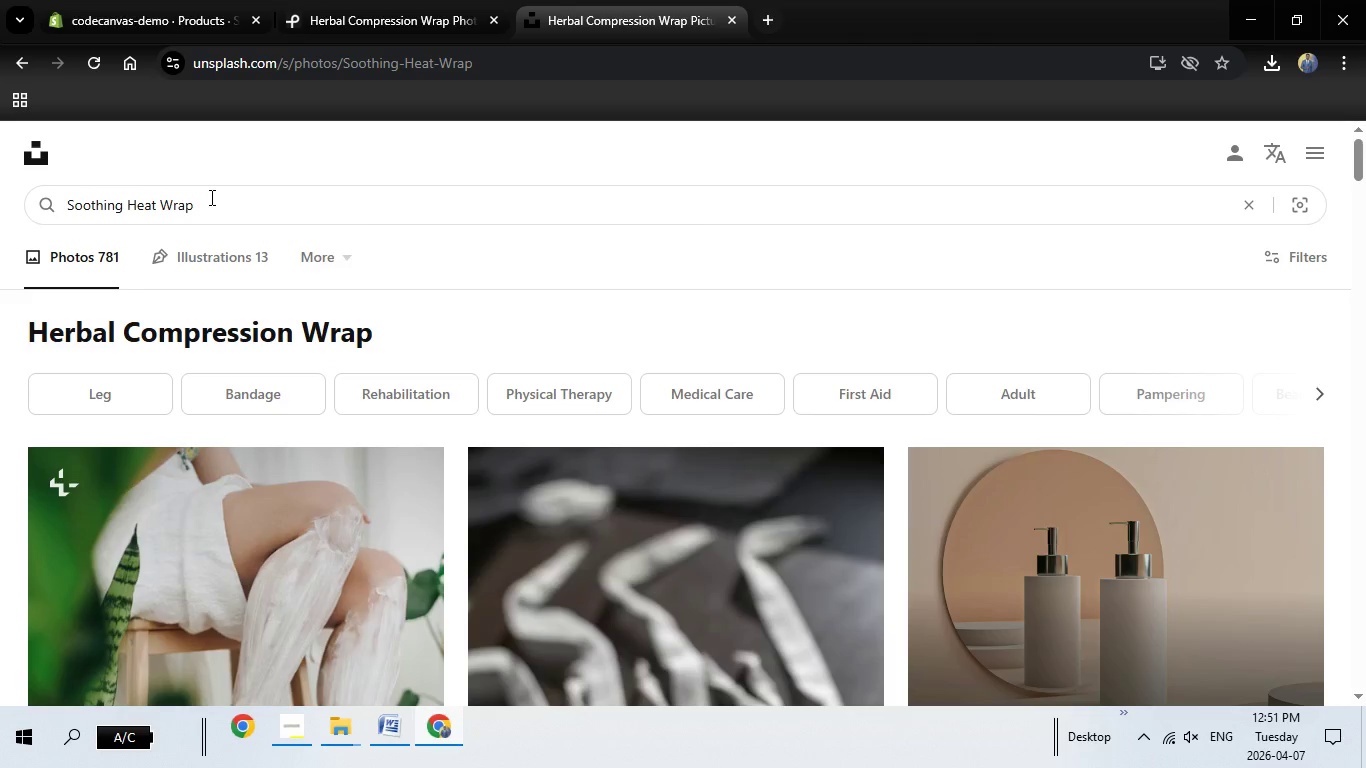 
key(Enter)
 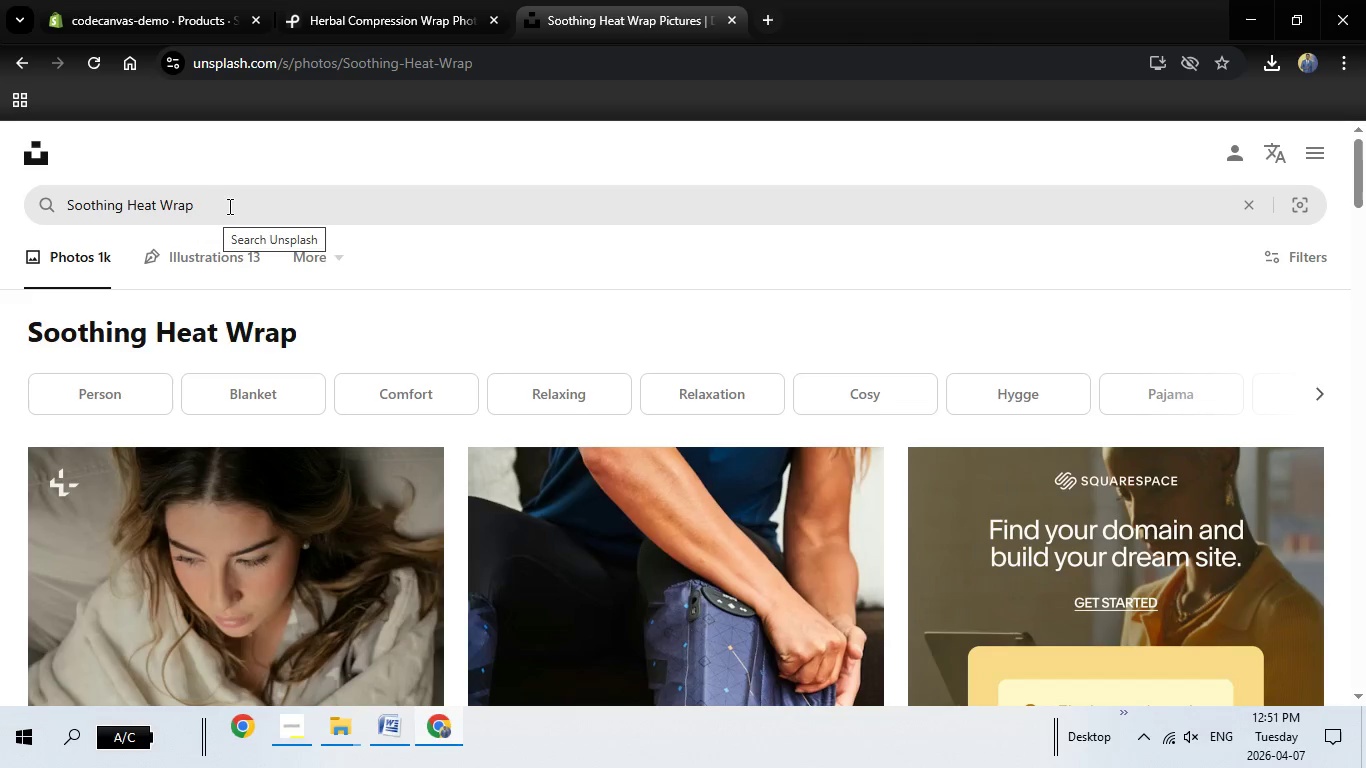 
wait(7.34)
 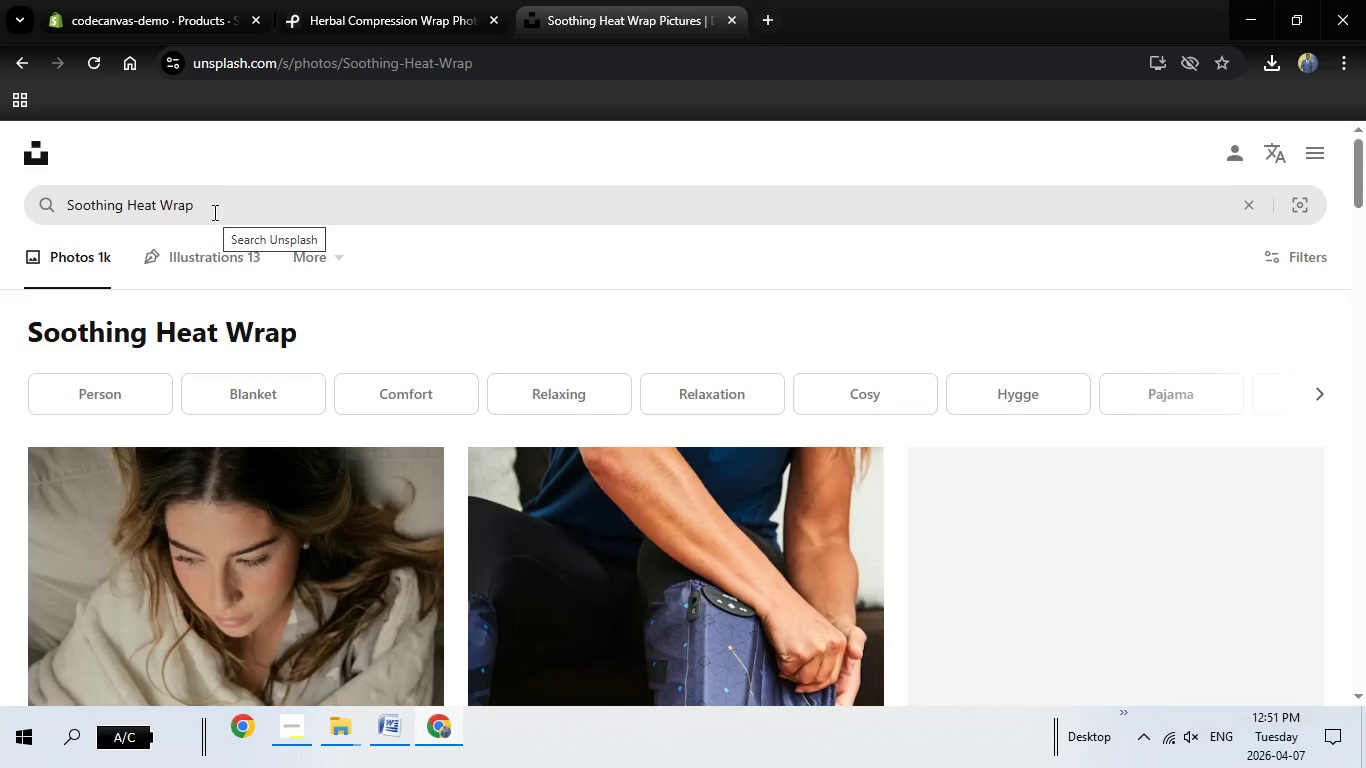 
scroll: coordinate [668, 307], scroll_direction: down, amount: 4.0
 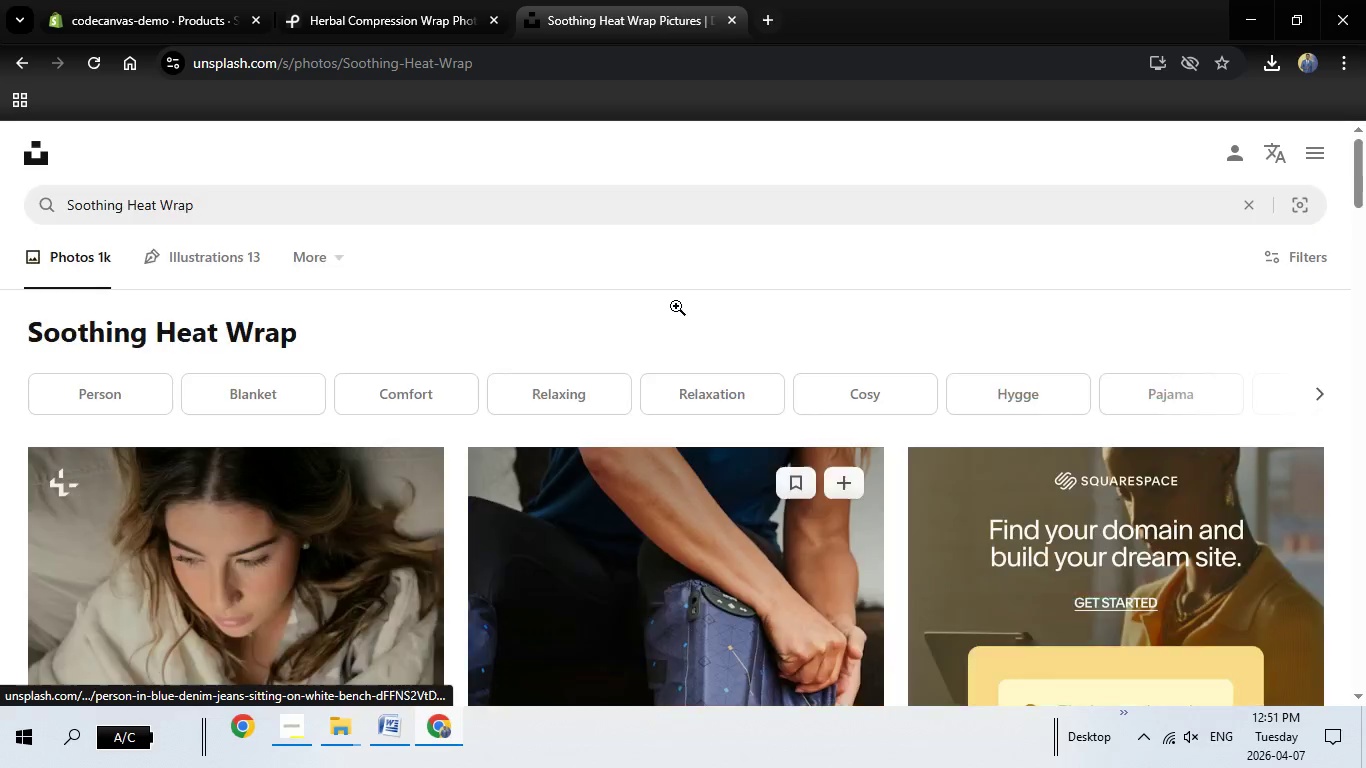 
scroll: coordinate [676, 306], scroll_direction: up, amount: 4.0
 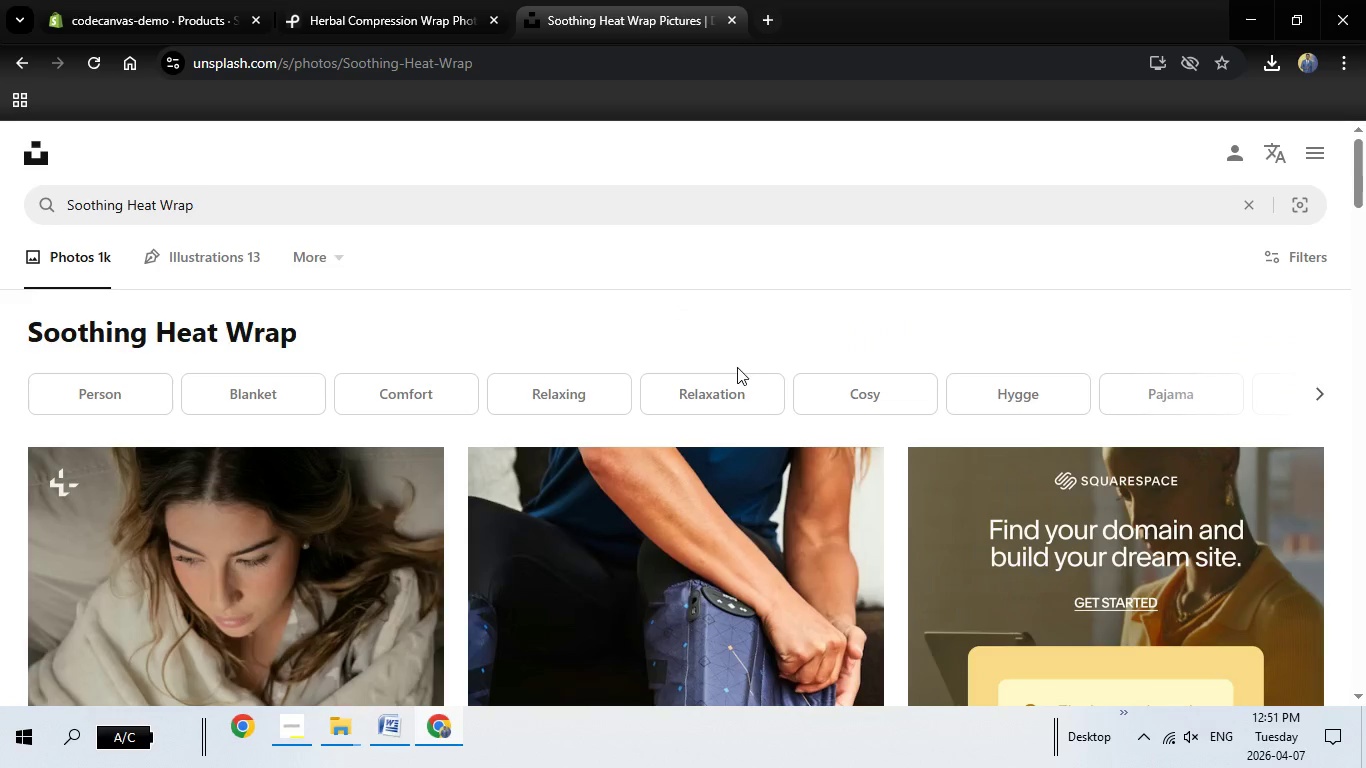 
scroll: coordinate [683, 345], scroll_direction: down, amount: 14.0
 